 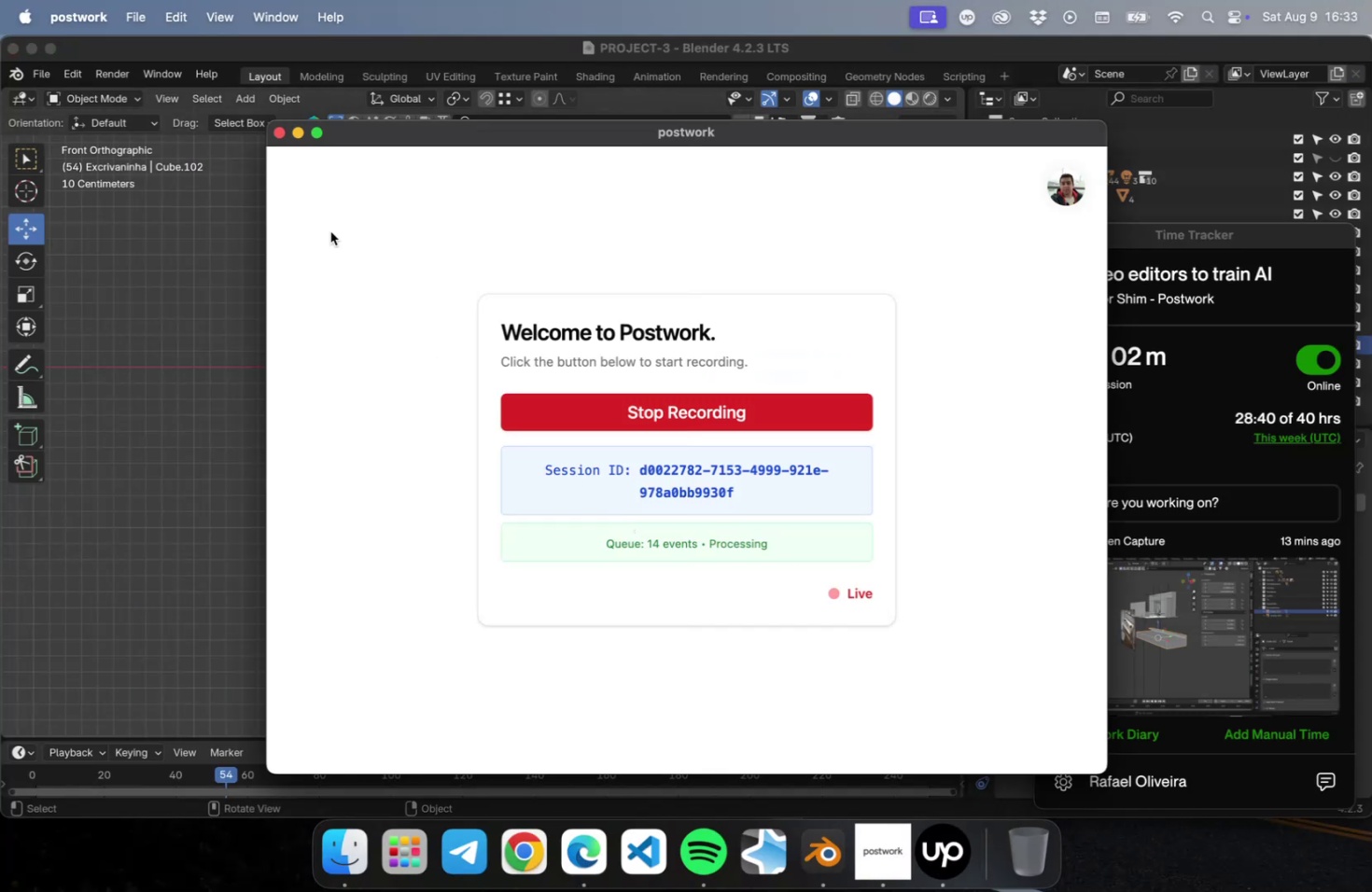 
left_click([298, 132])
 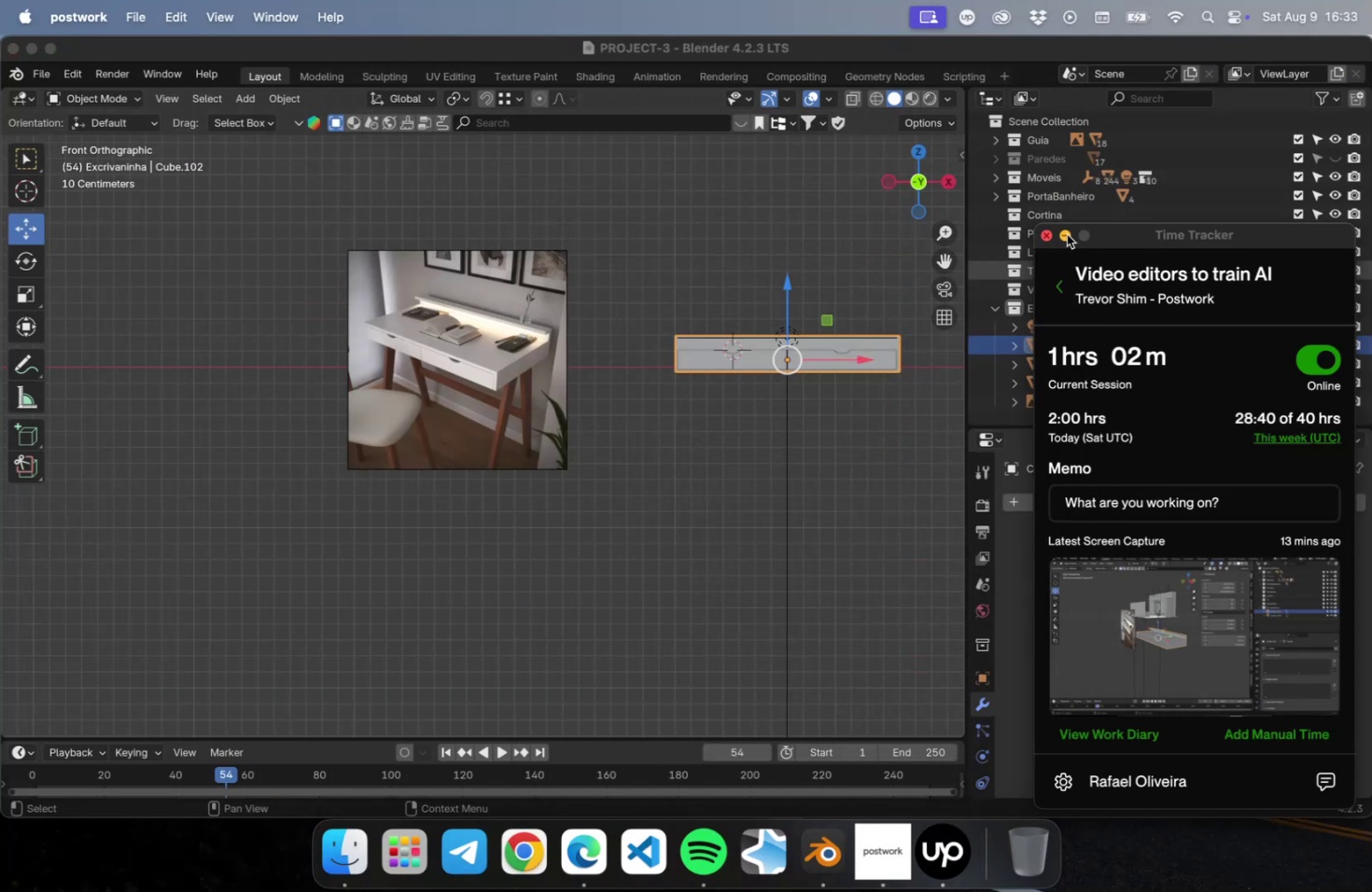 
left_click([1066, 234])
 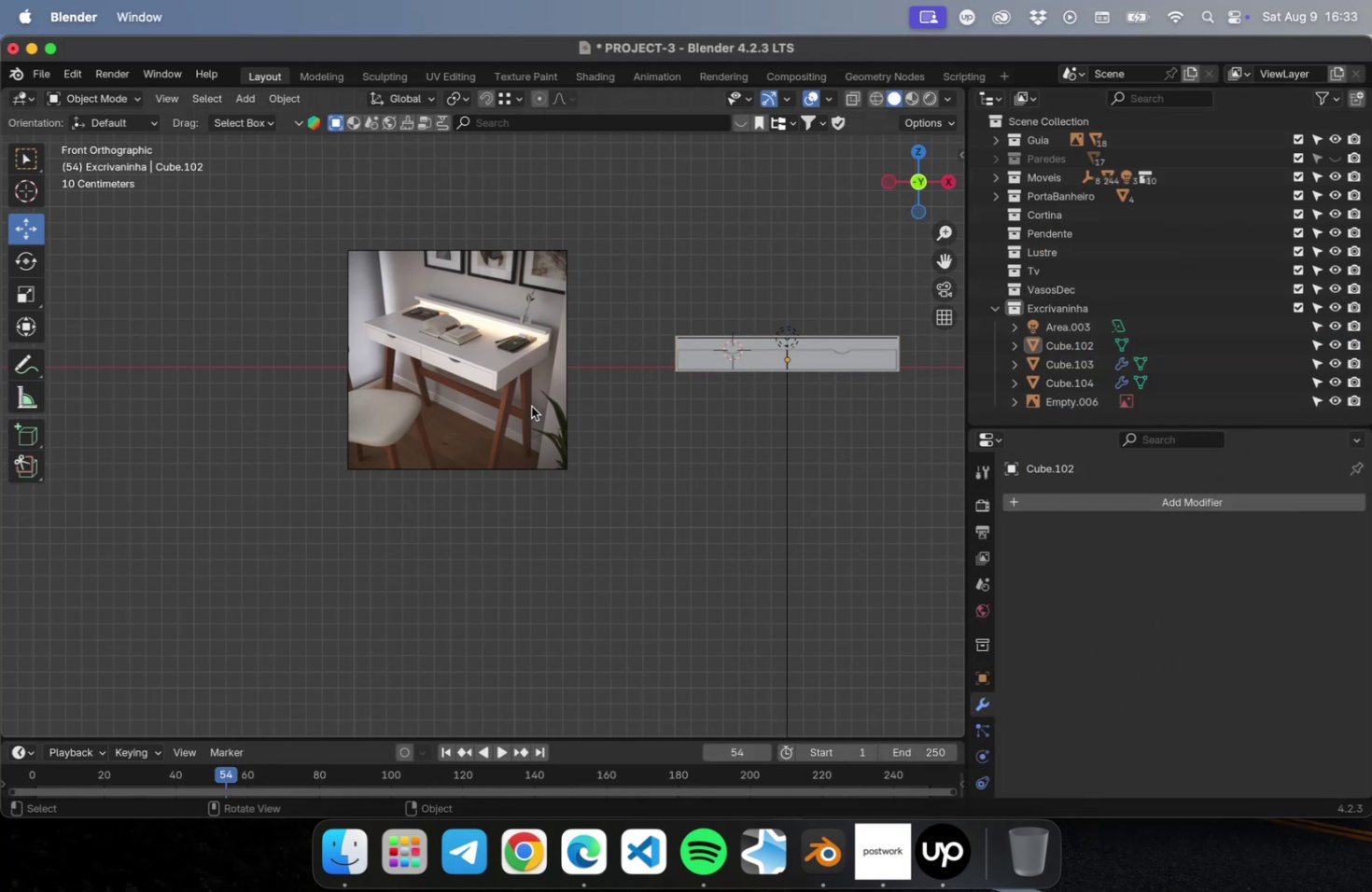 
scroll: coordinate [473, 419], scroll_direction: up, amount: 23.0
 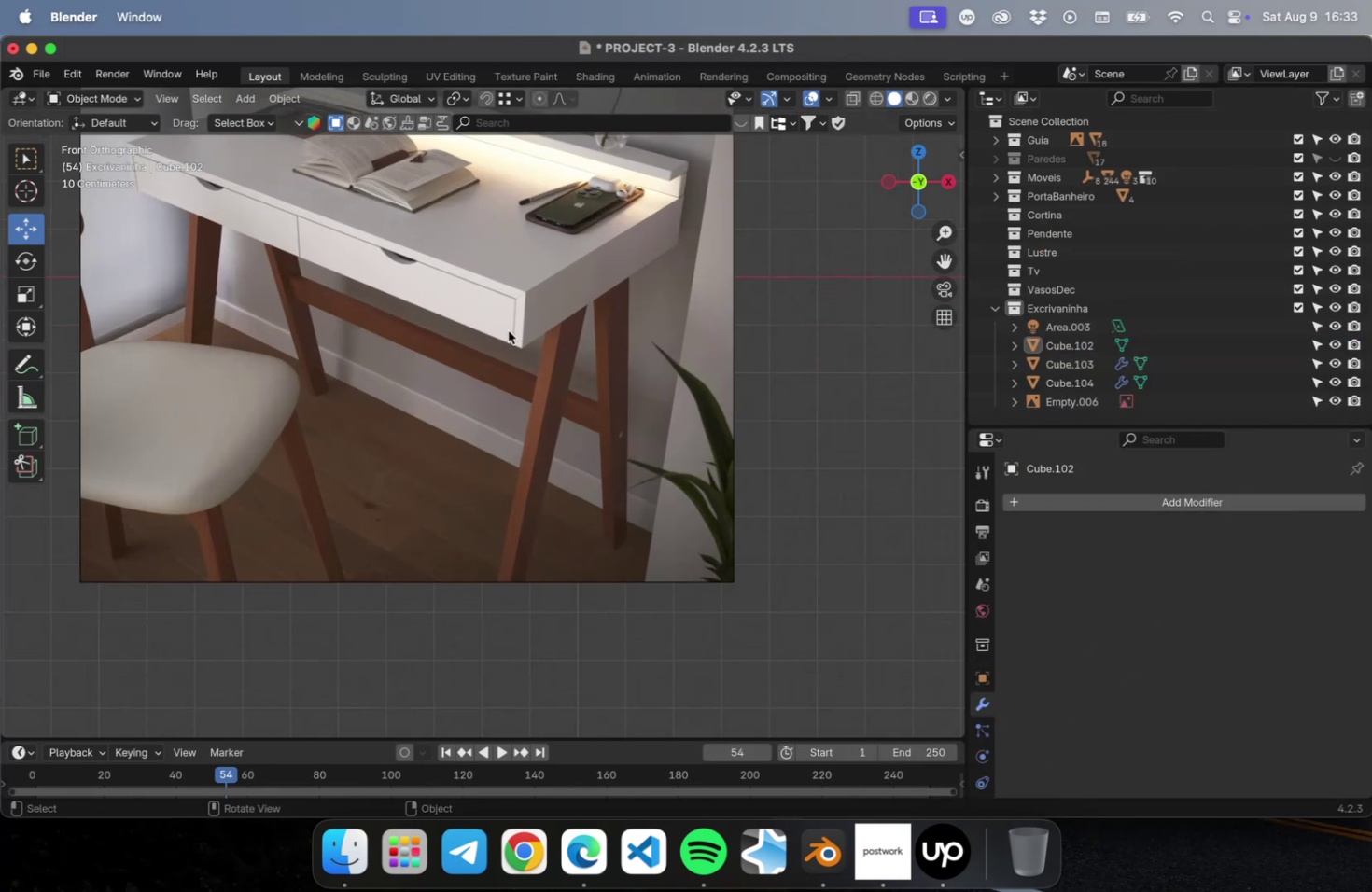 
scroll: coordinate [298, 359], scroll_direction: down, amount: 16.0
 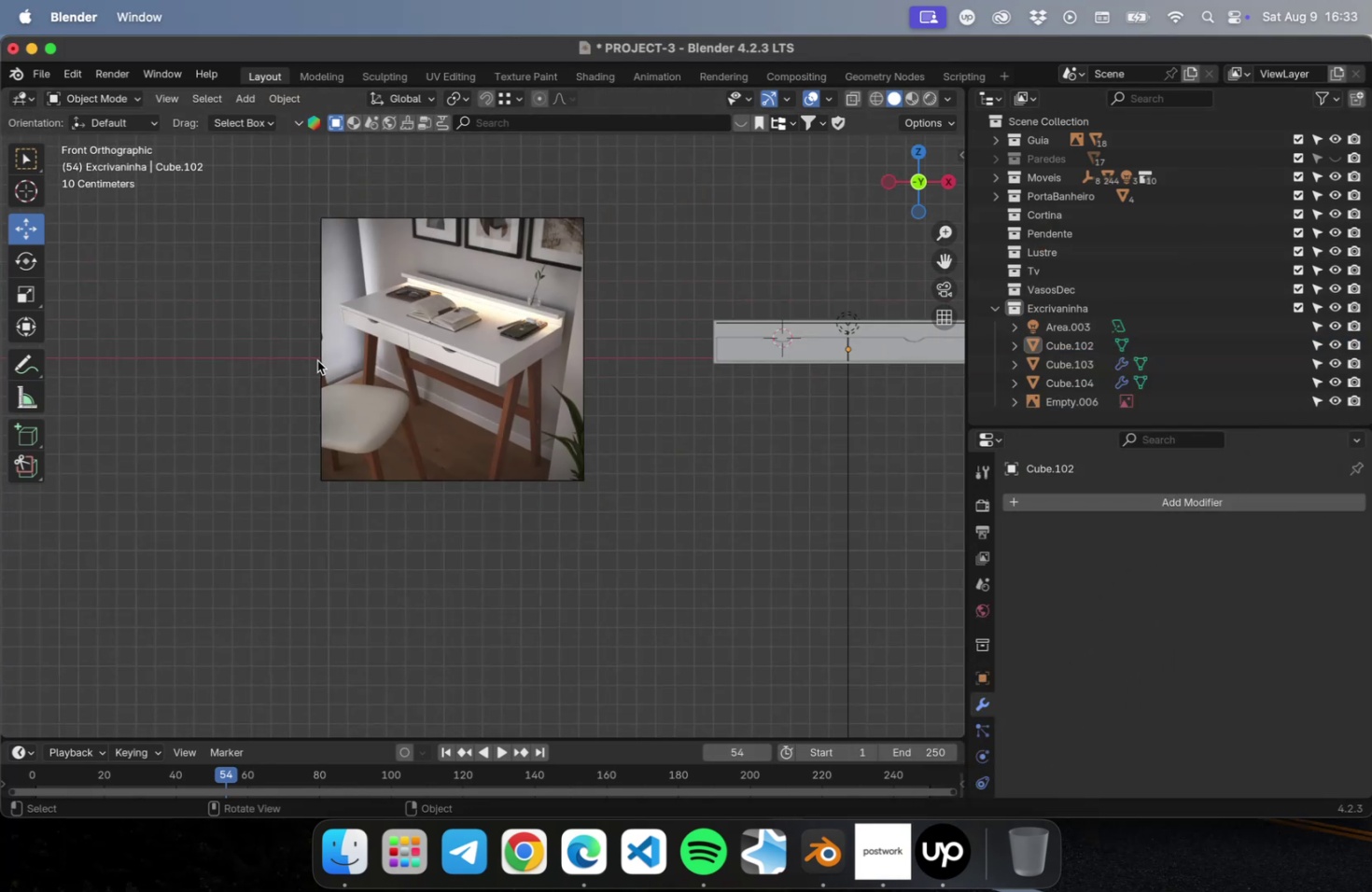 
hold_key(key=ShiftLeft, duration=0.54)
 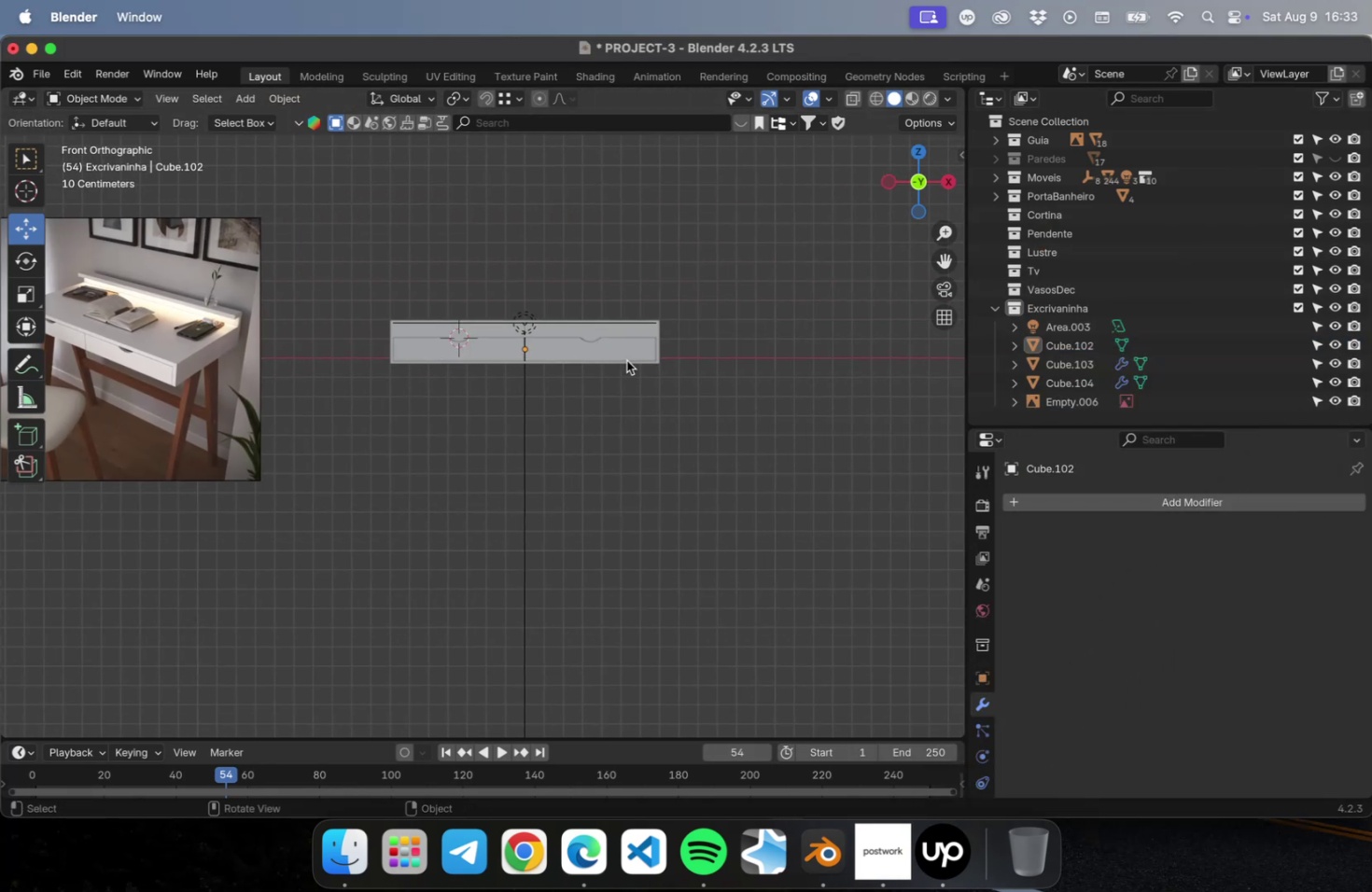 
left_click([626, 360])
 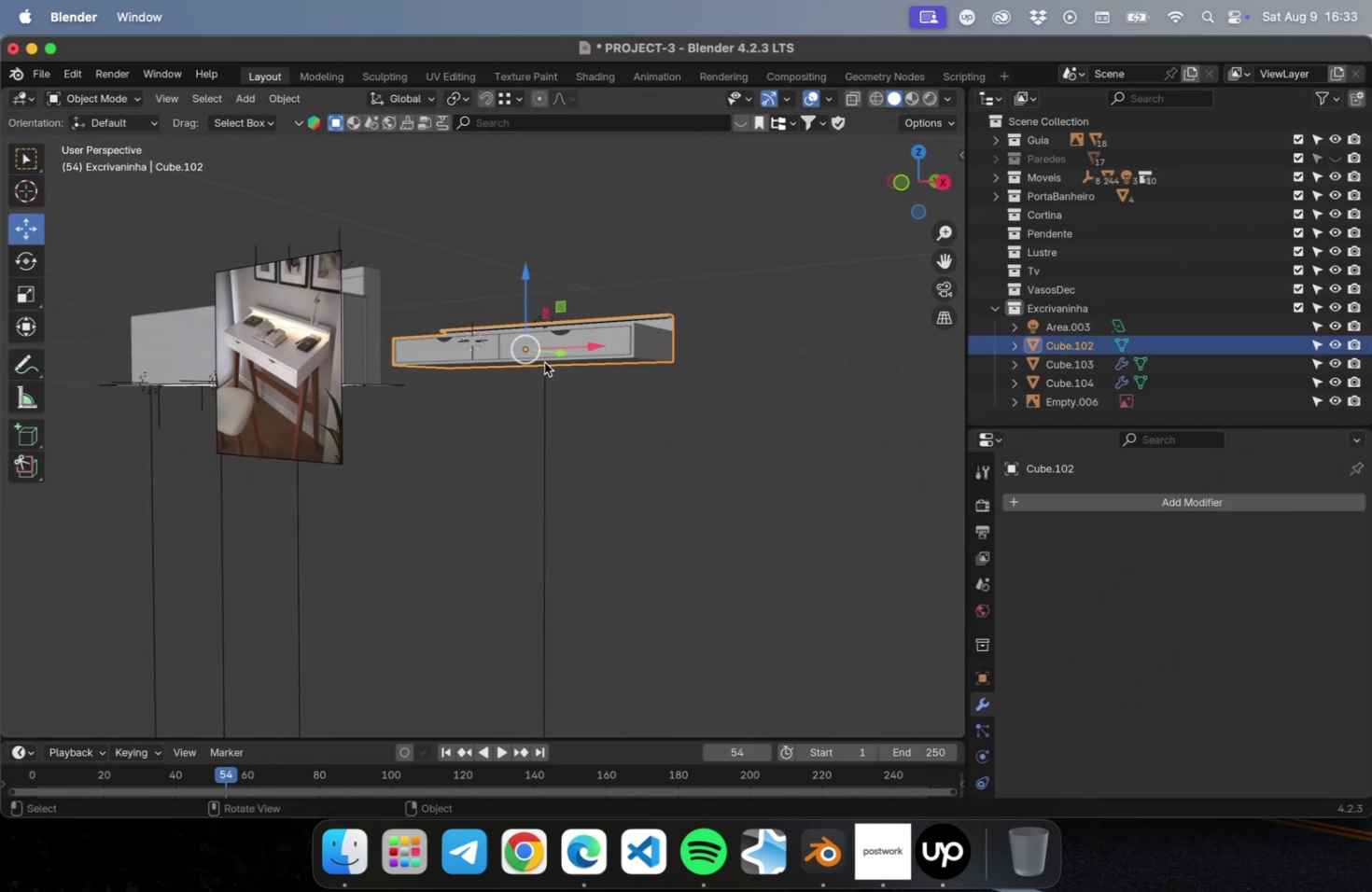 
scroll: coordinate [721, 369], scroll_direction: up, amount: 9.0
 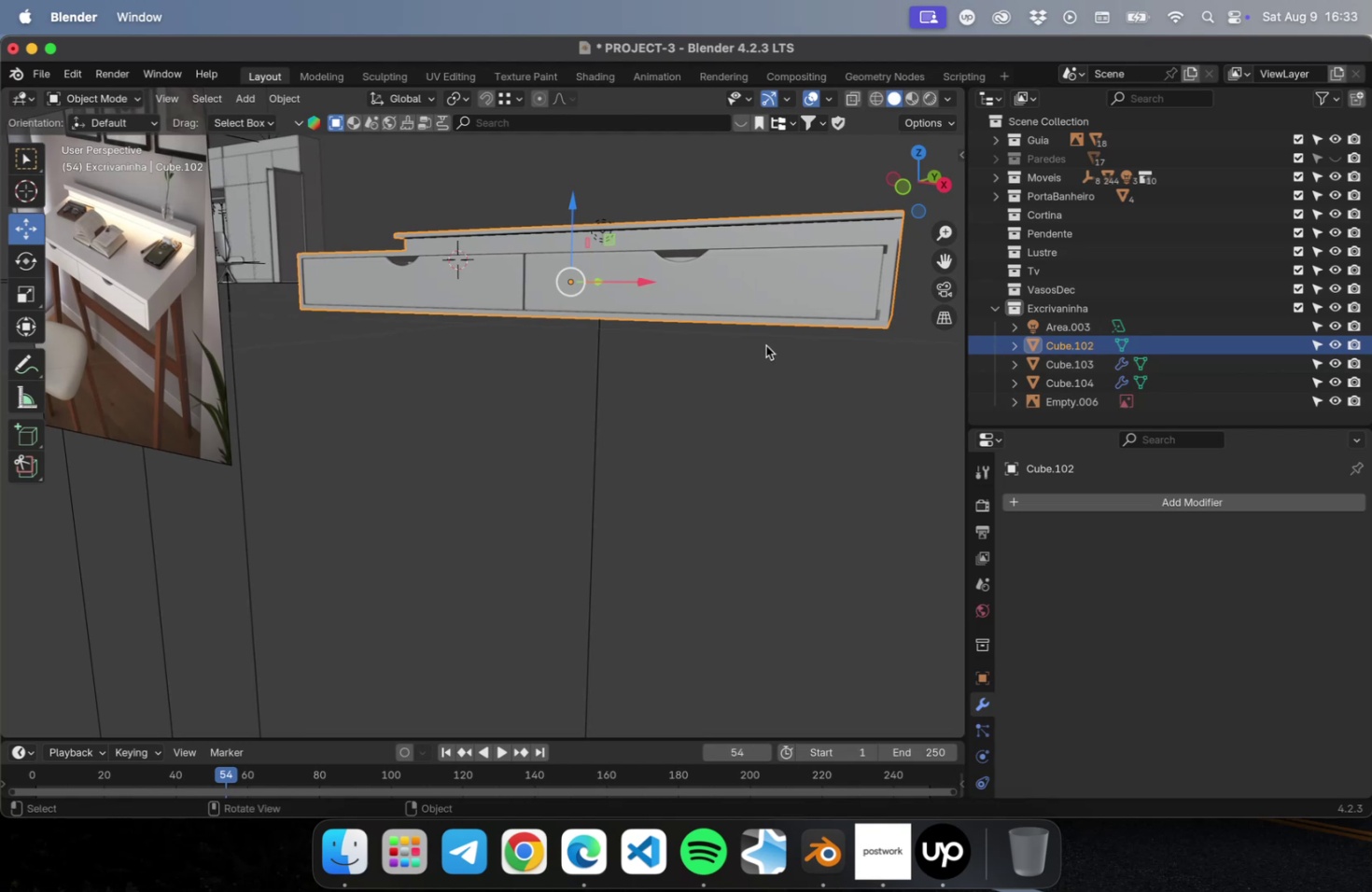 
key(NumLock)
 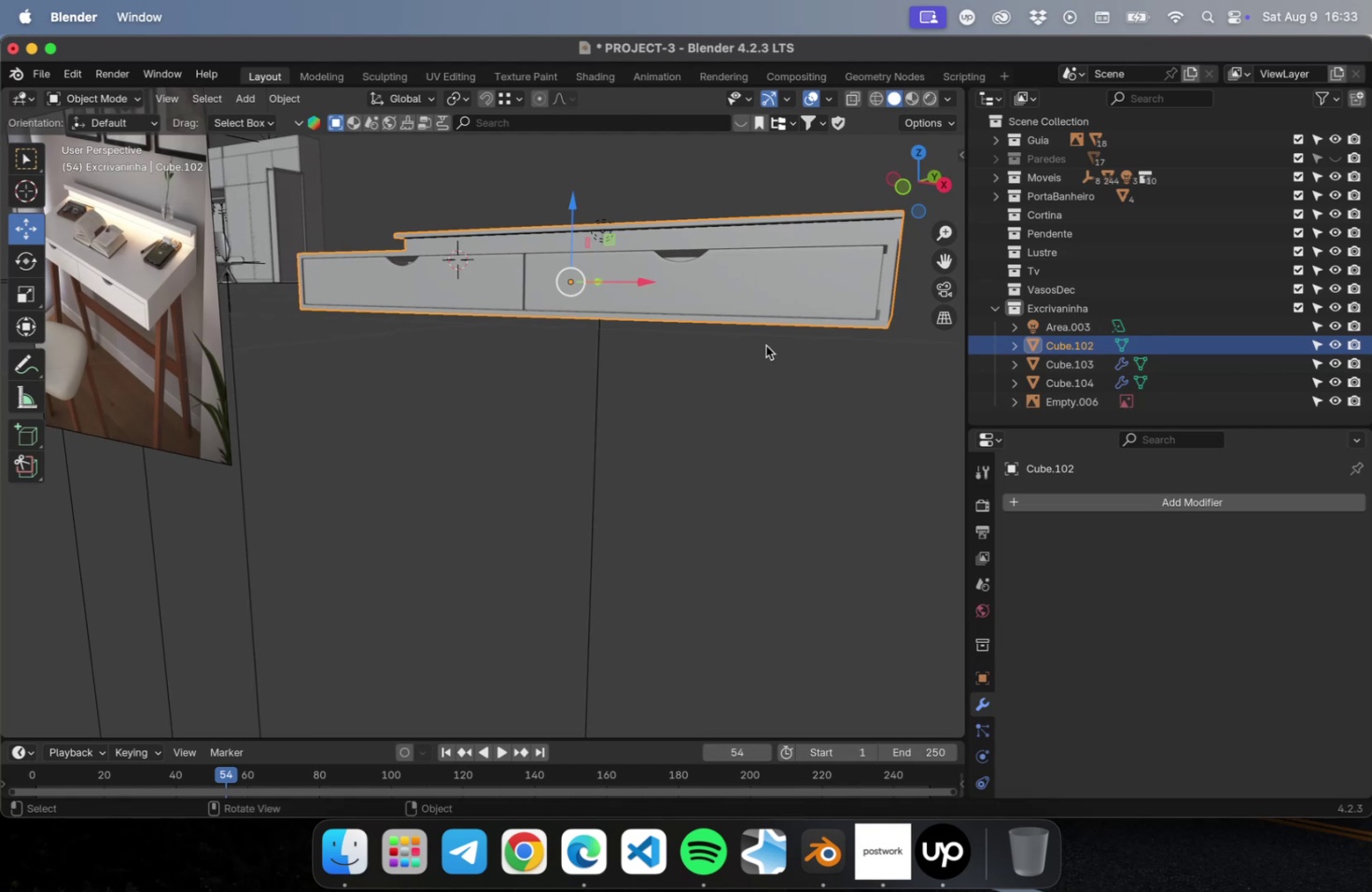 
key(Numpad7)
 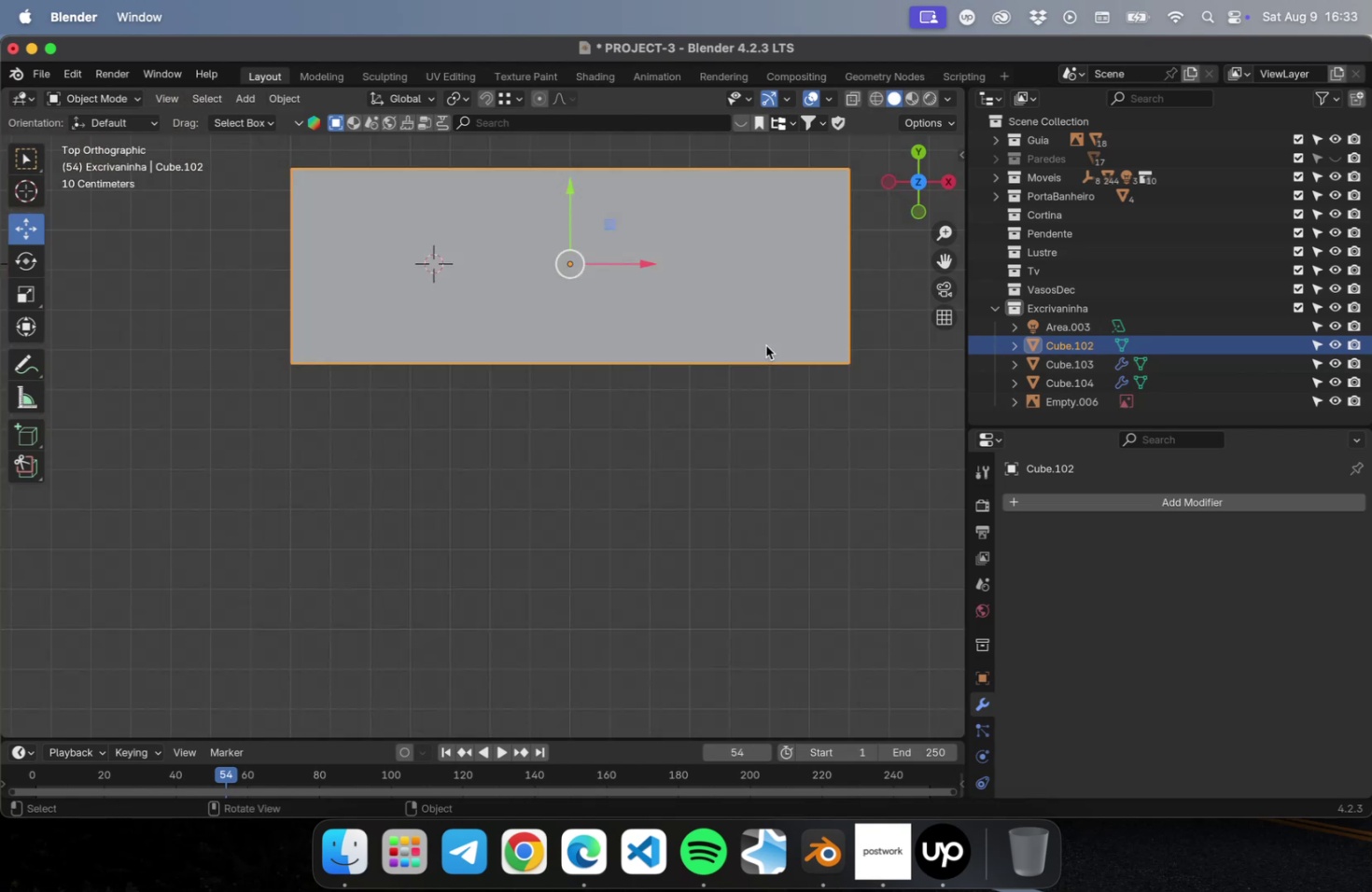 
key(NumLock)
 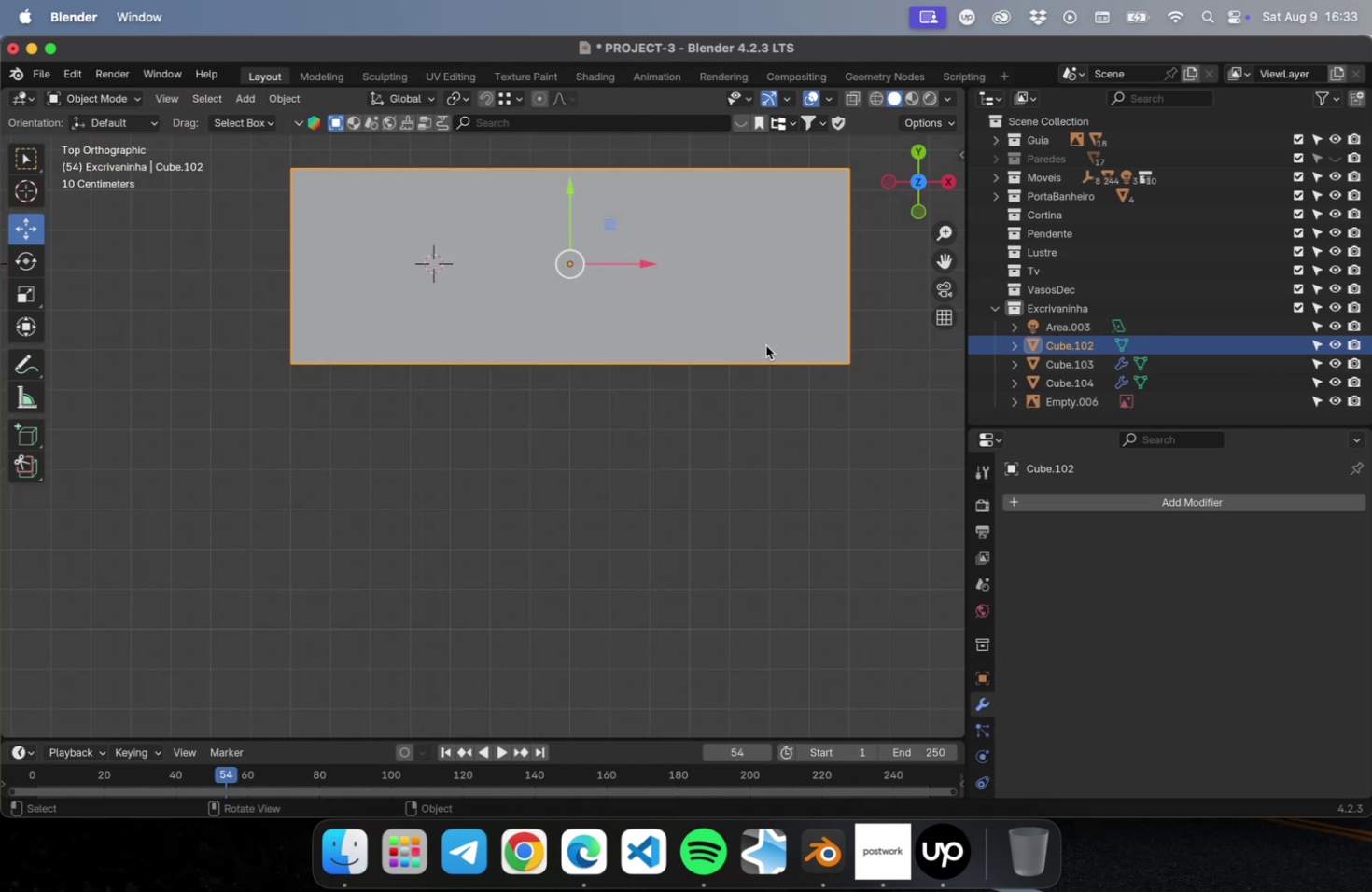 
key(Numpad1)
 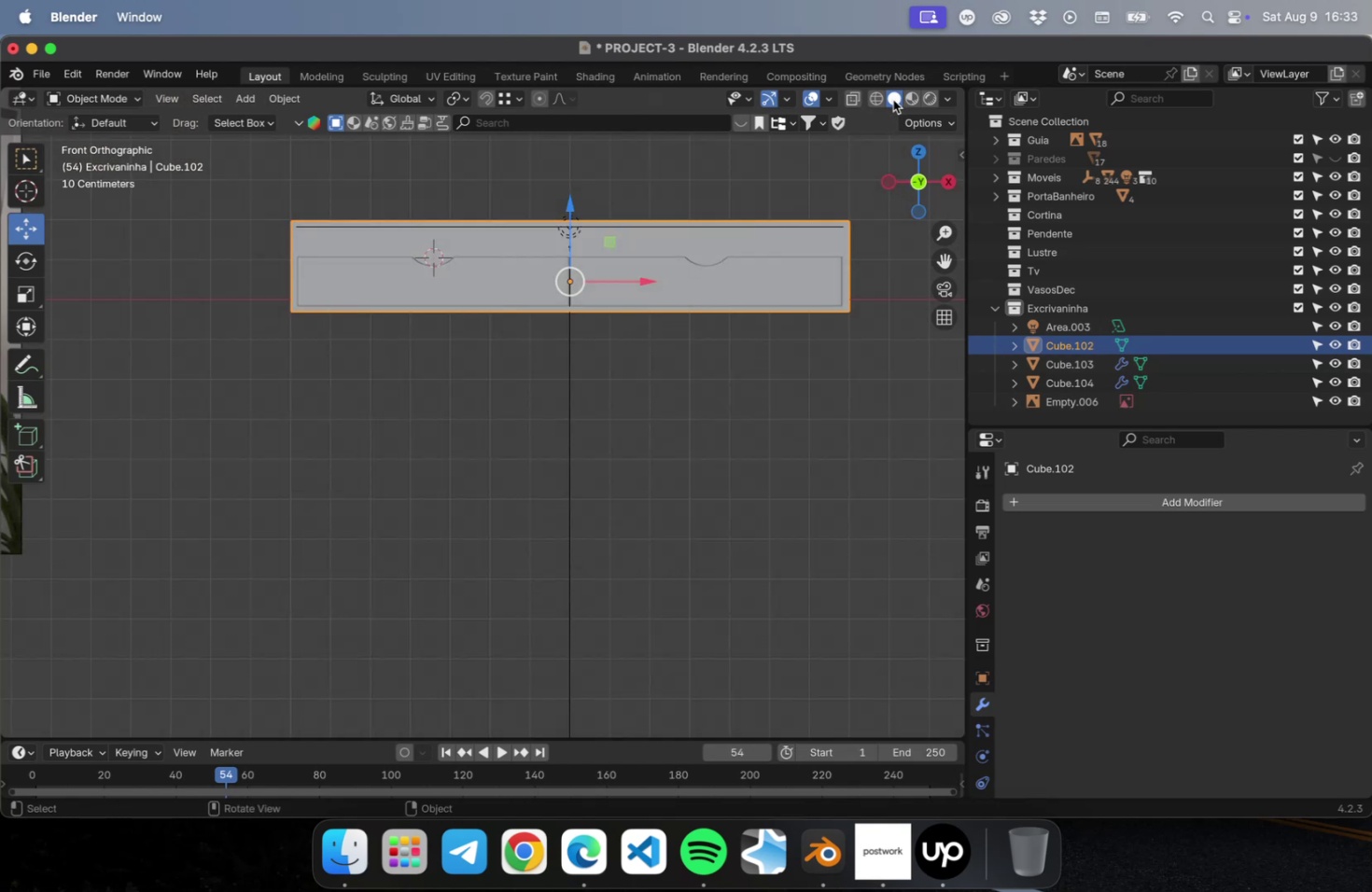 
left_click([876, 100])
 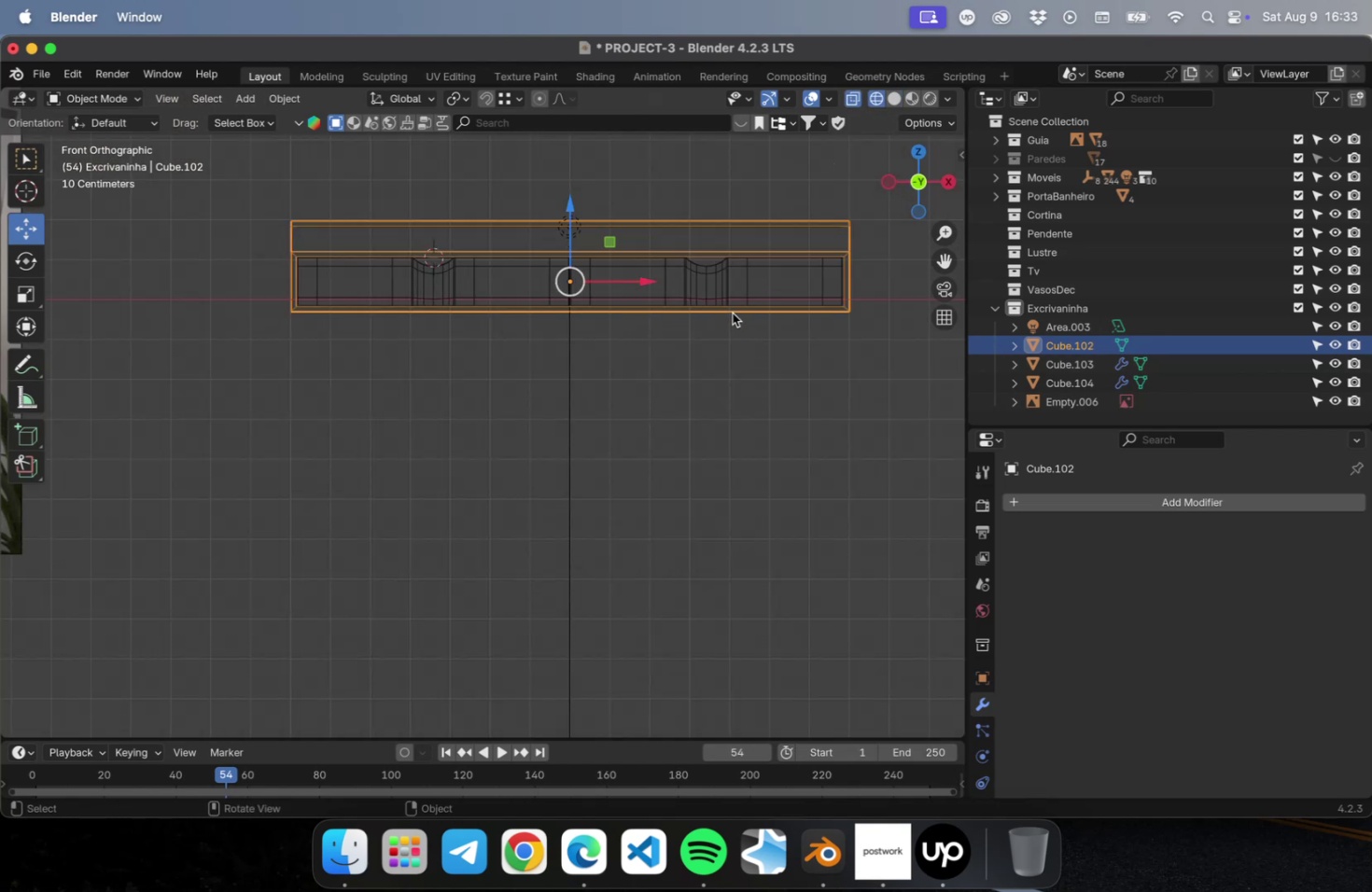 
scroll: coordinate [667, 288], scroll_direction: up, amount: 7.0
 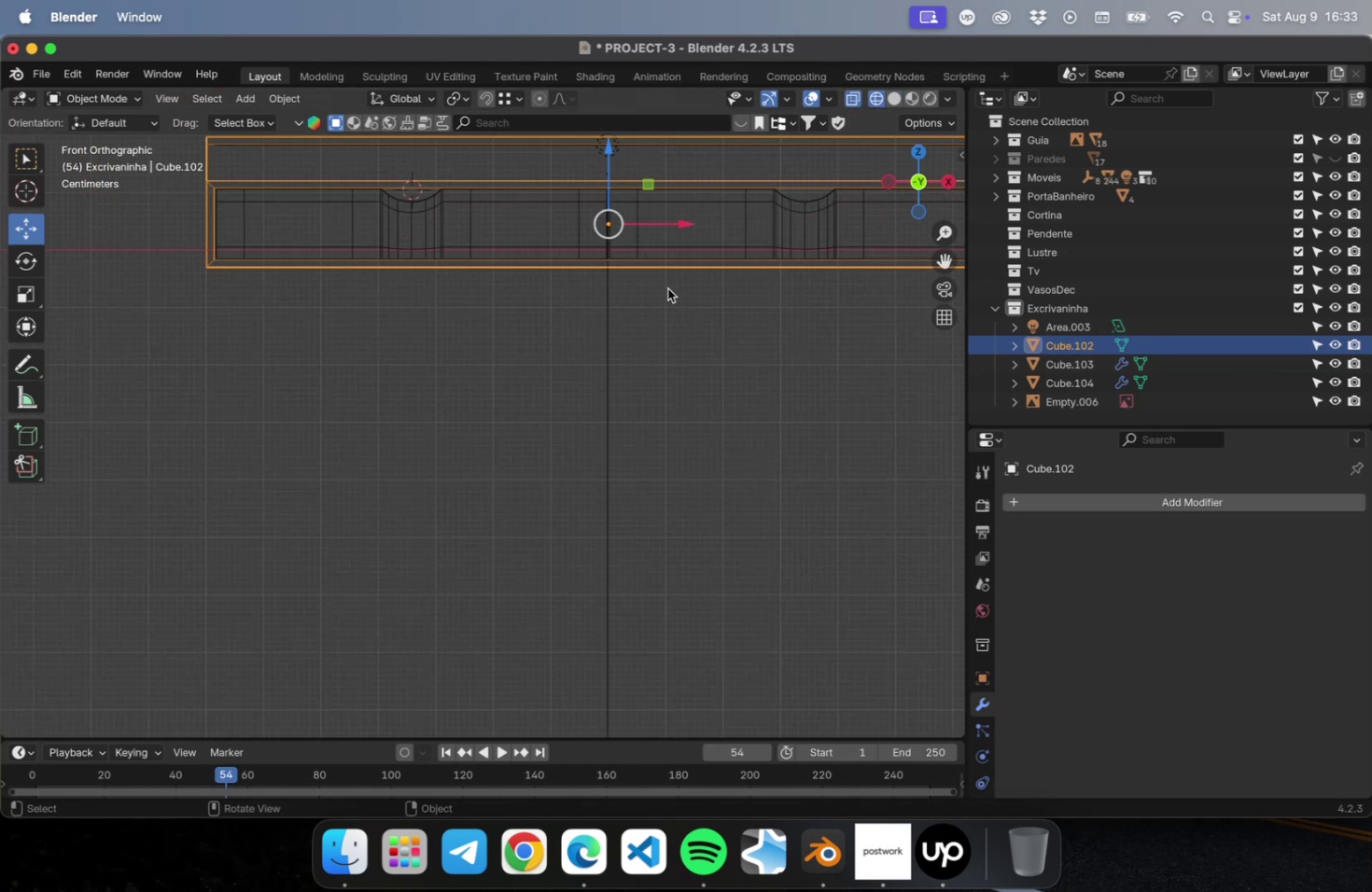 
hold_key(key=ShiftLeft, duration=0.57)
 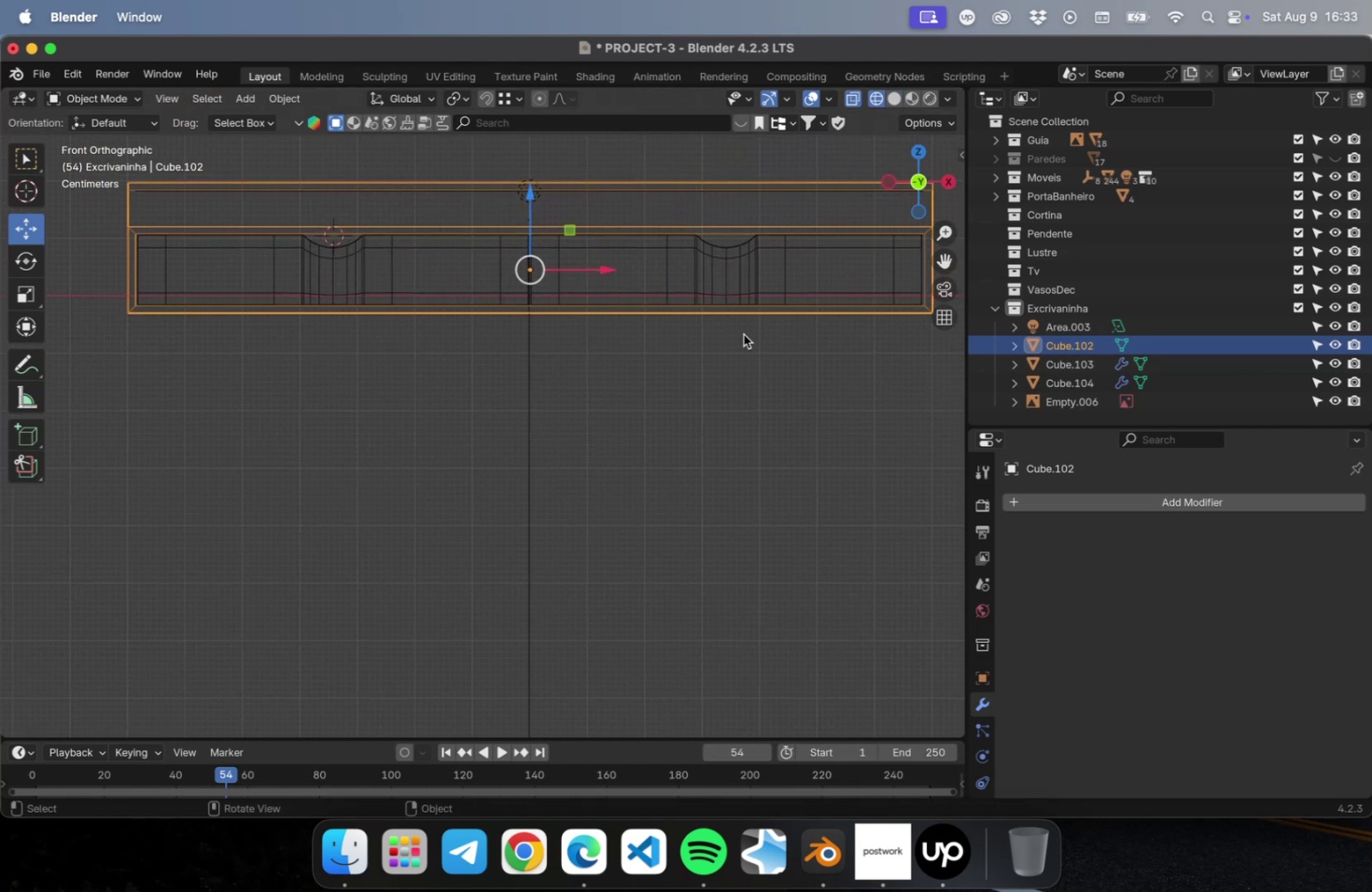 
hold_key(key=ShiftLeft, duration=0.41)
 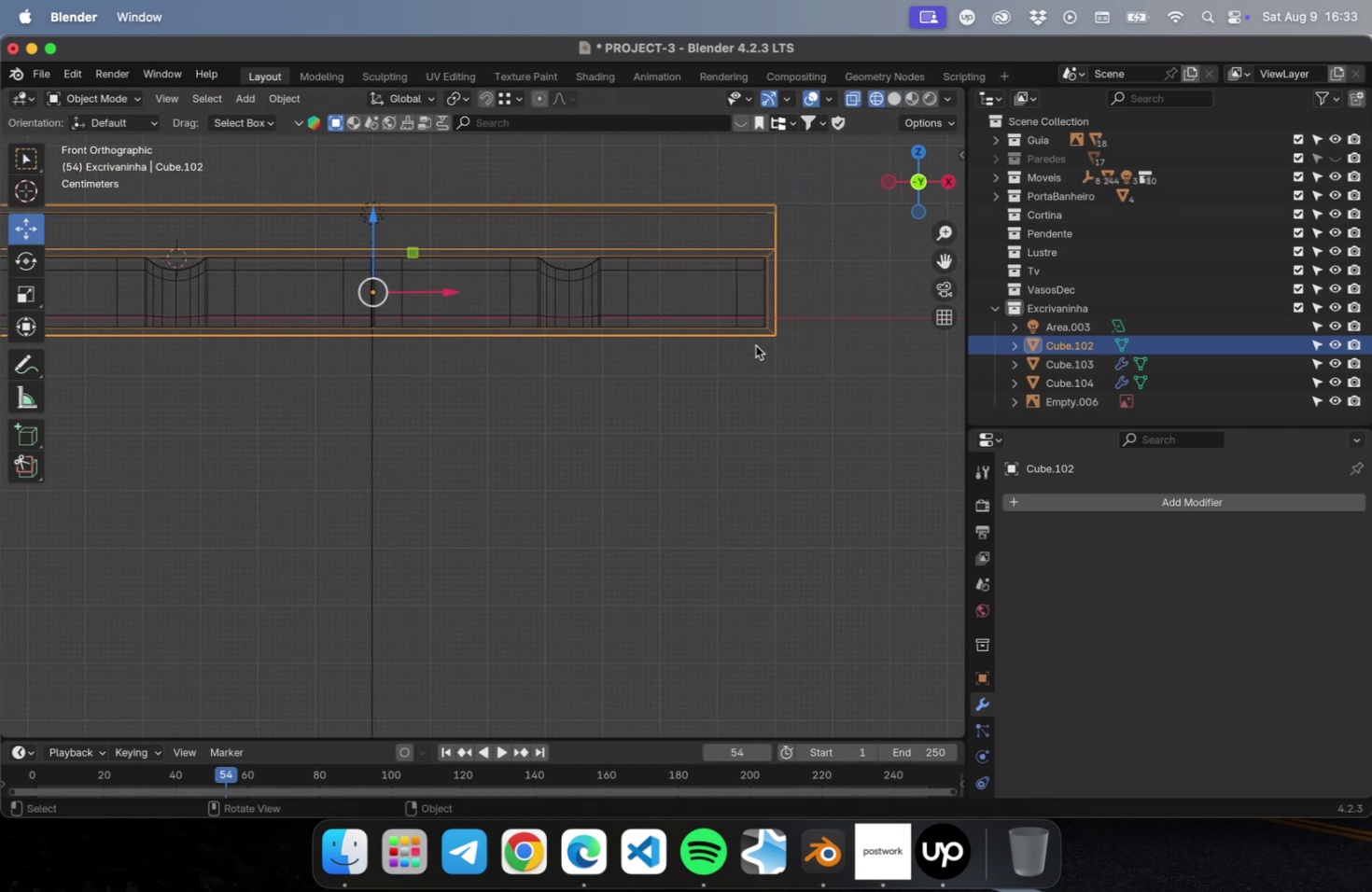 
key(Tab)
 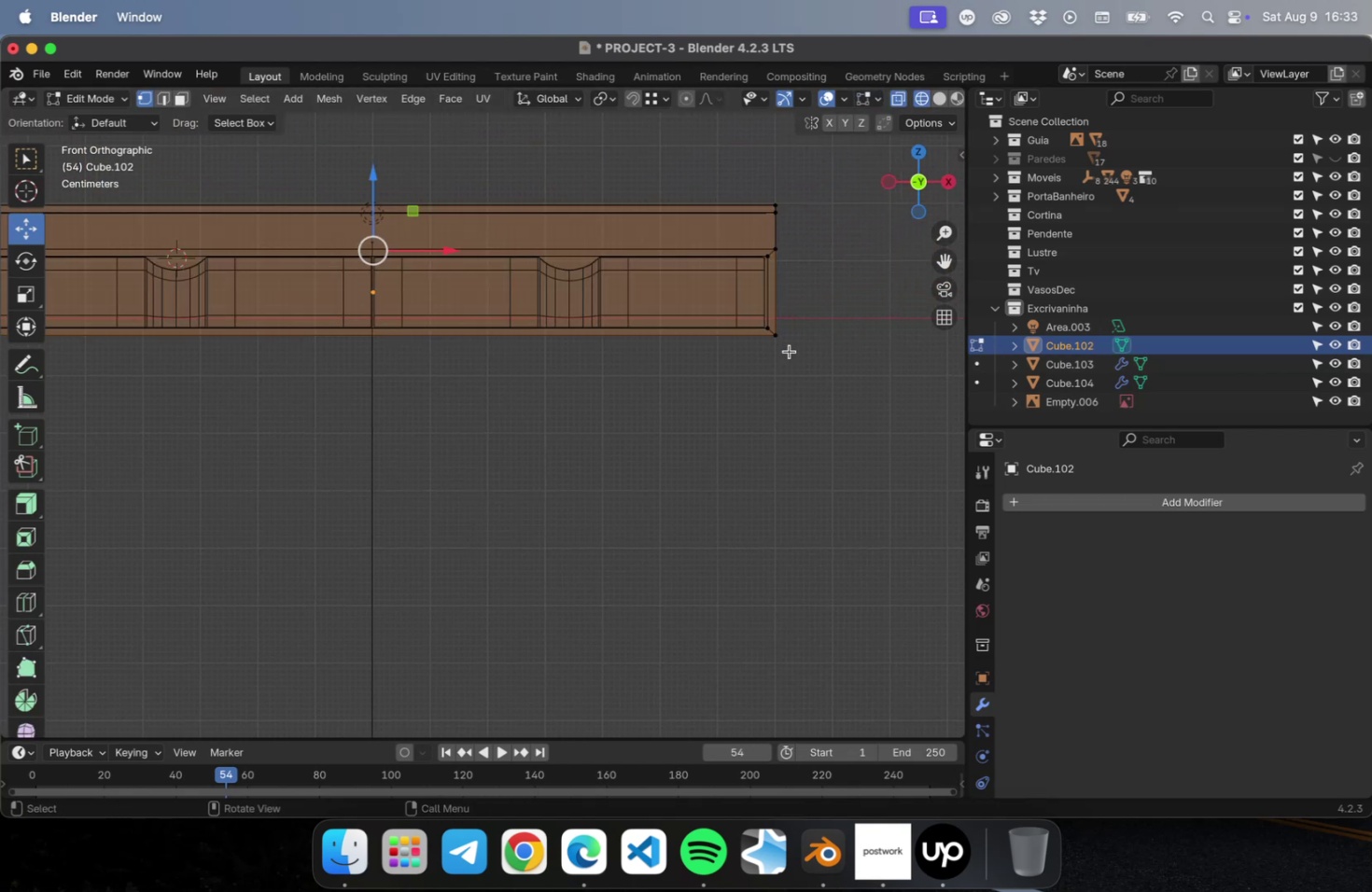 
key(Tab)
 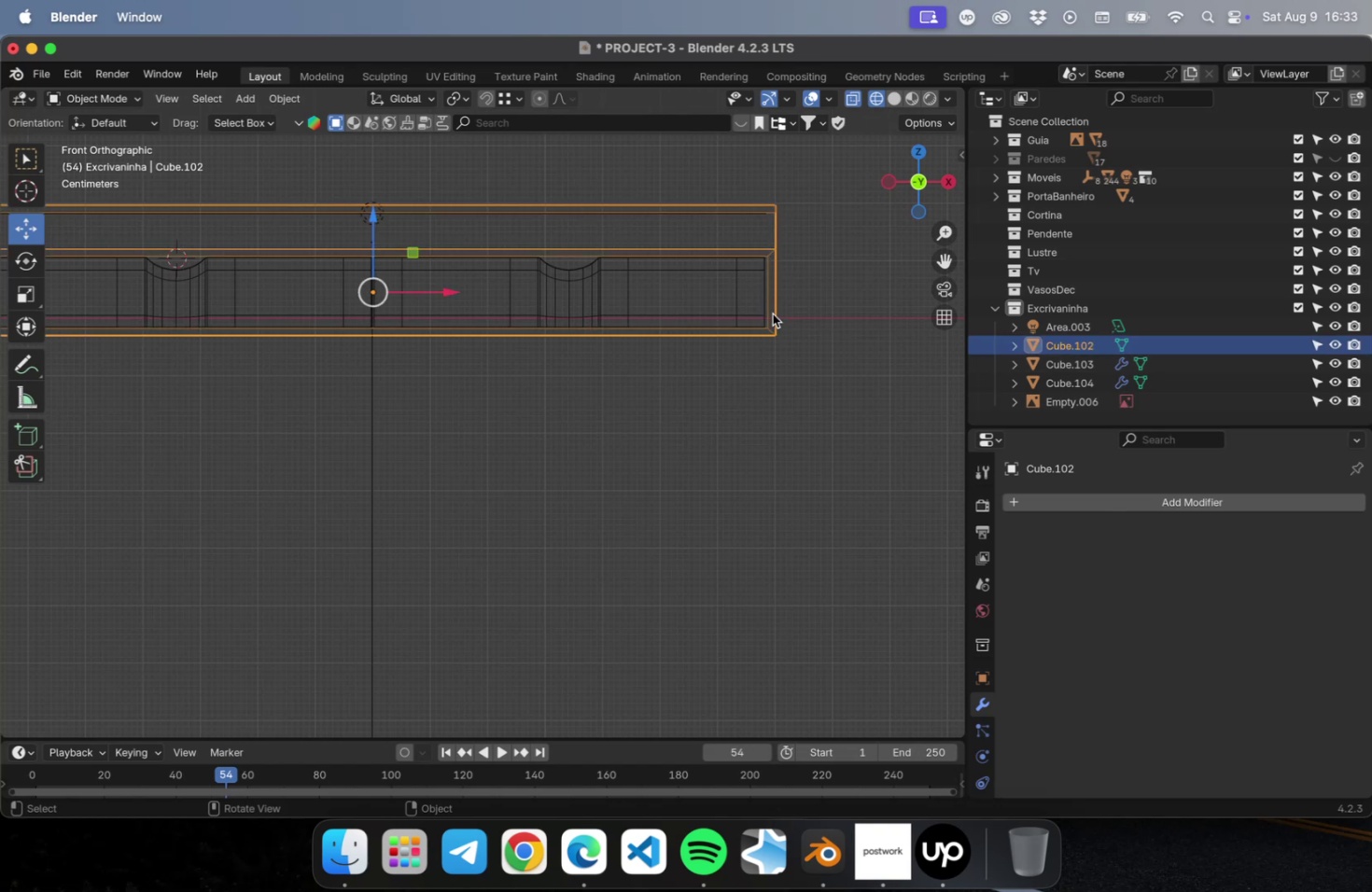 
key(Tab)
 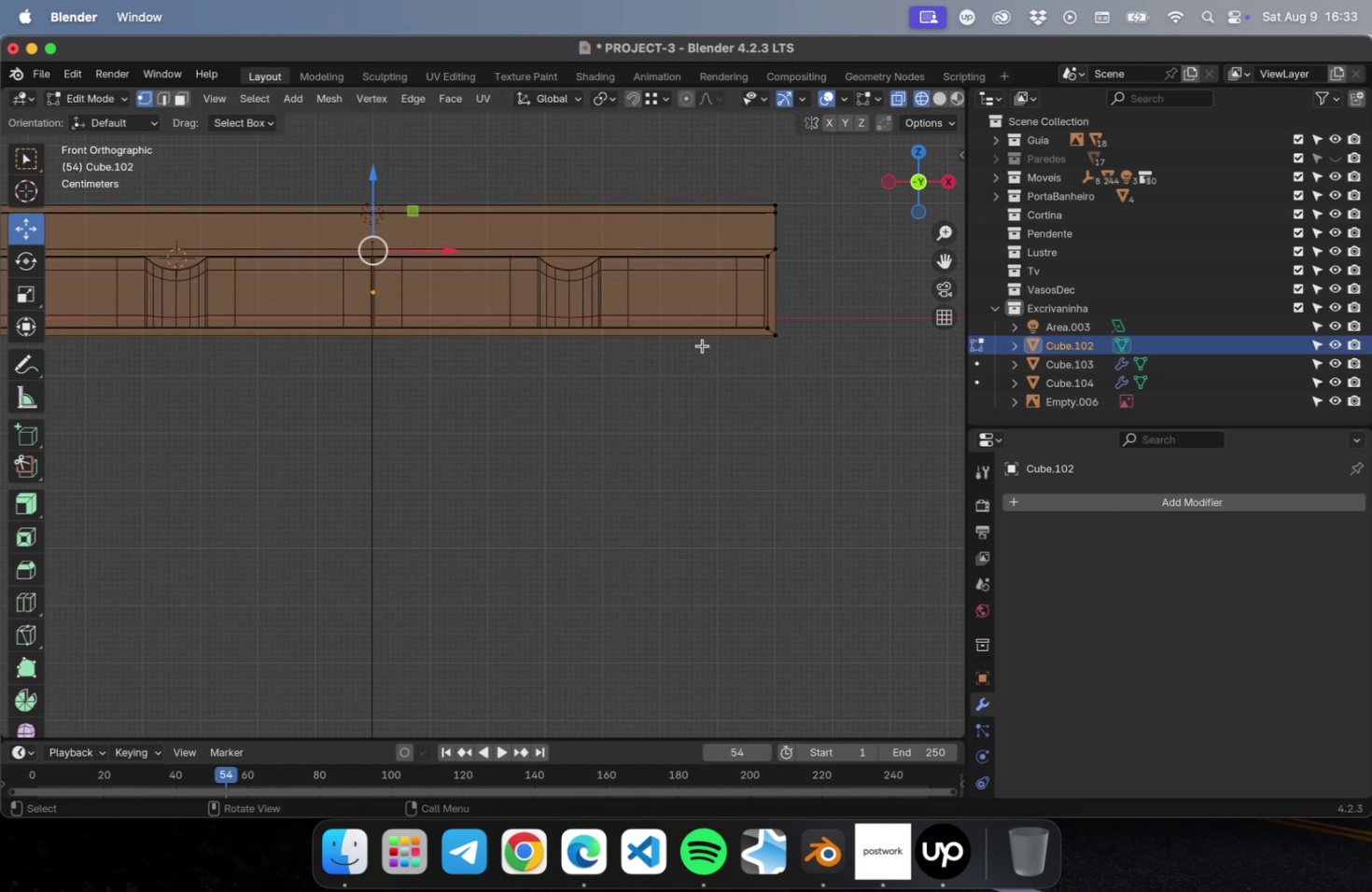 
hold_key(key=ShiftLeft, duration=0.47)
 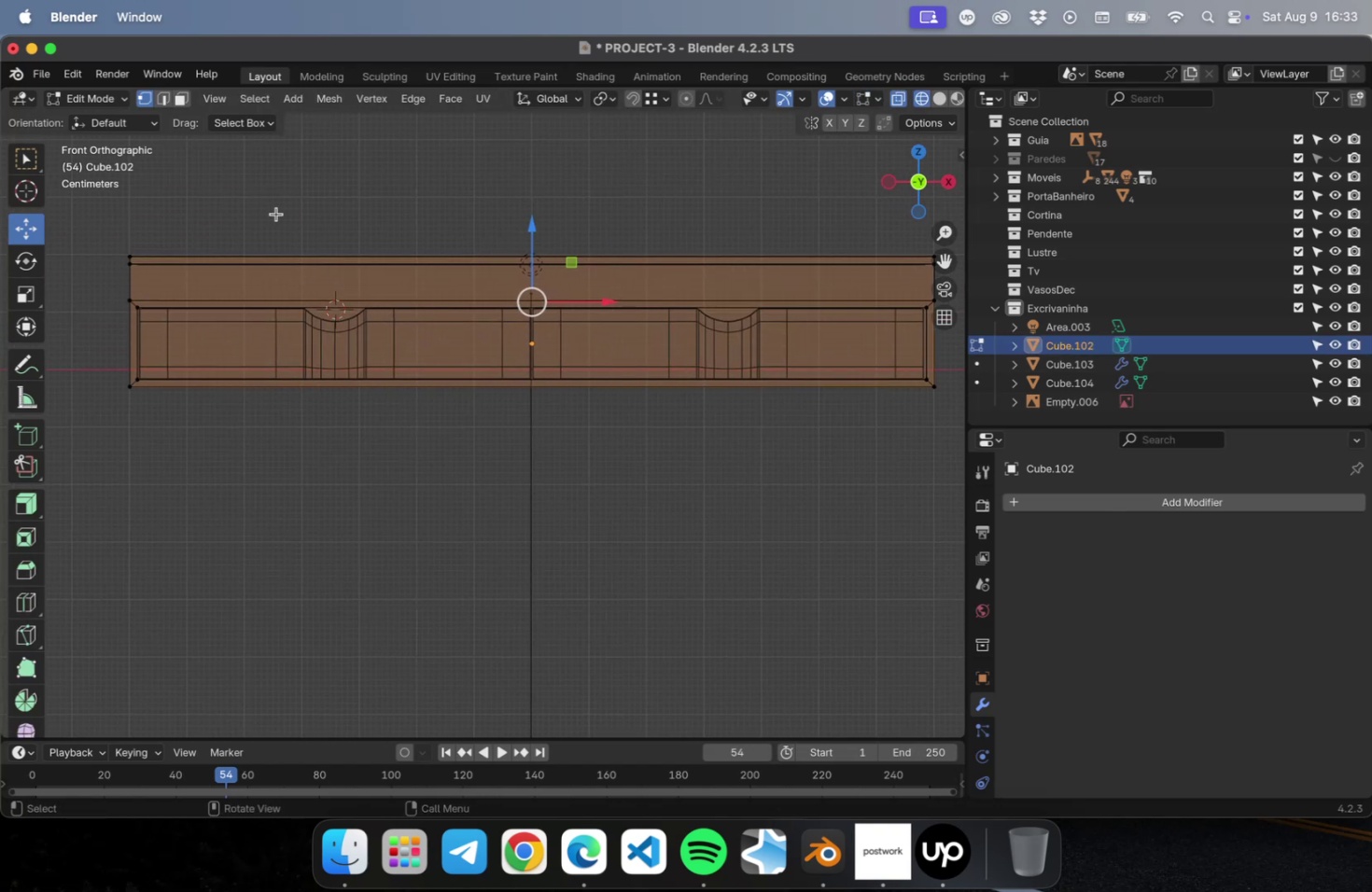 
scroll: coordinate [238, 334], scroll_direction: down, amount: 4.0
 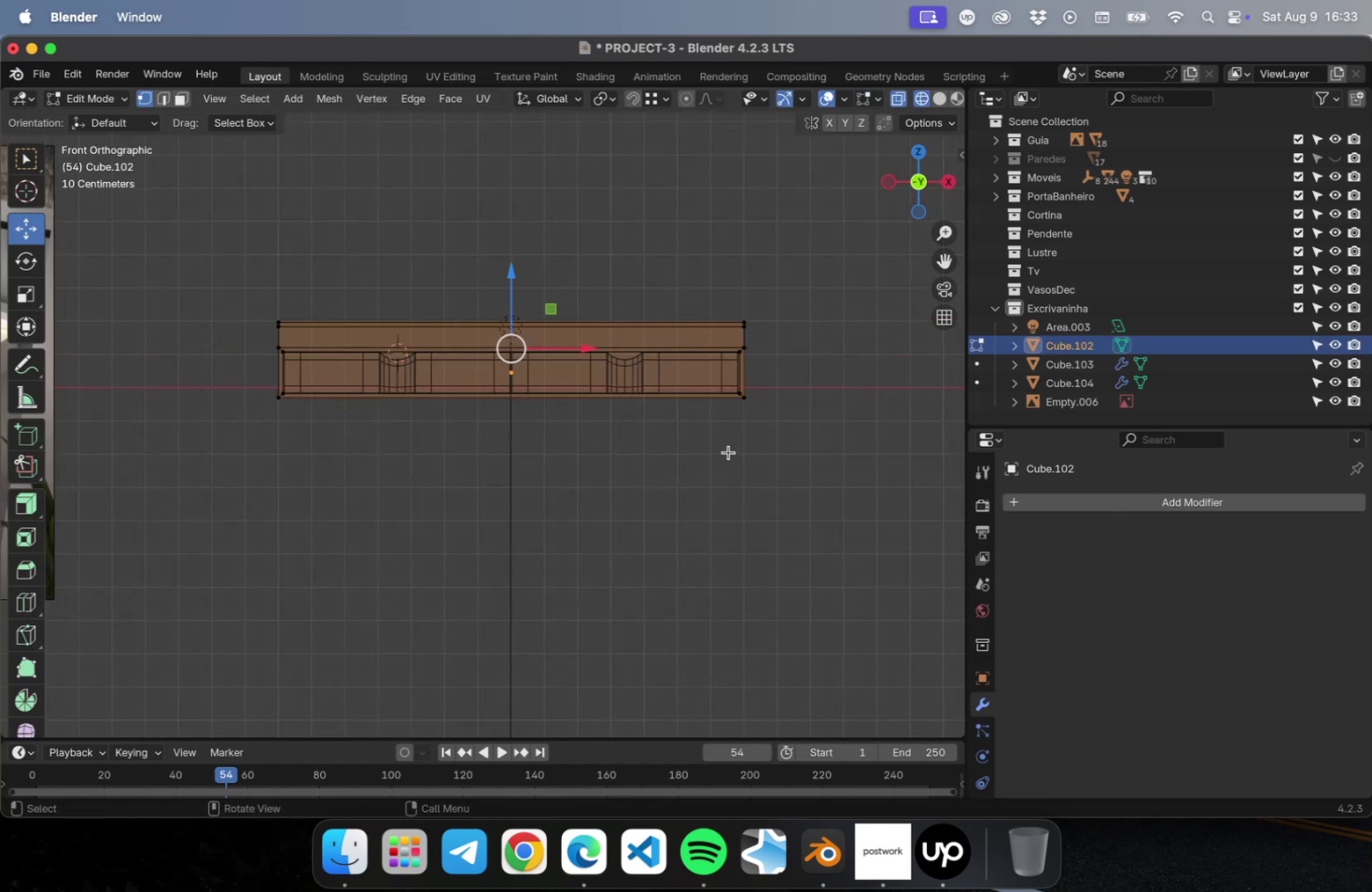 
left_click_drag(start_coordinate=[796, 436], to_coordinate=[247, 380])
 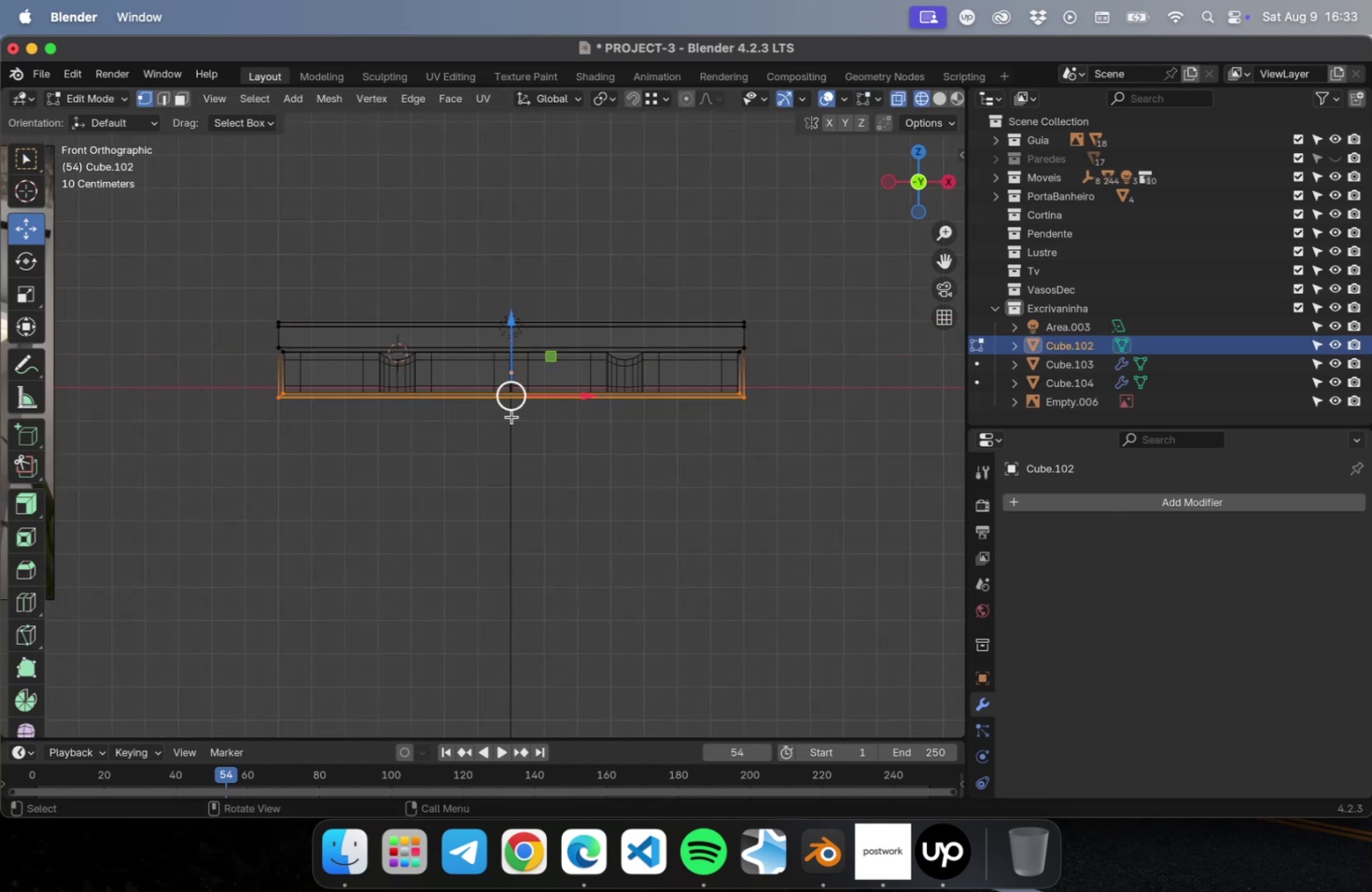 
scroll: coordinate [609, 347], scroll_direction: up, amount: 45.0
 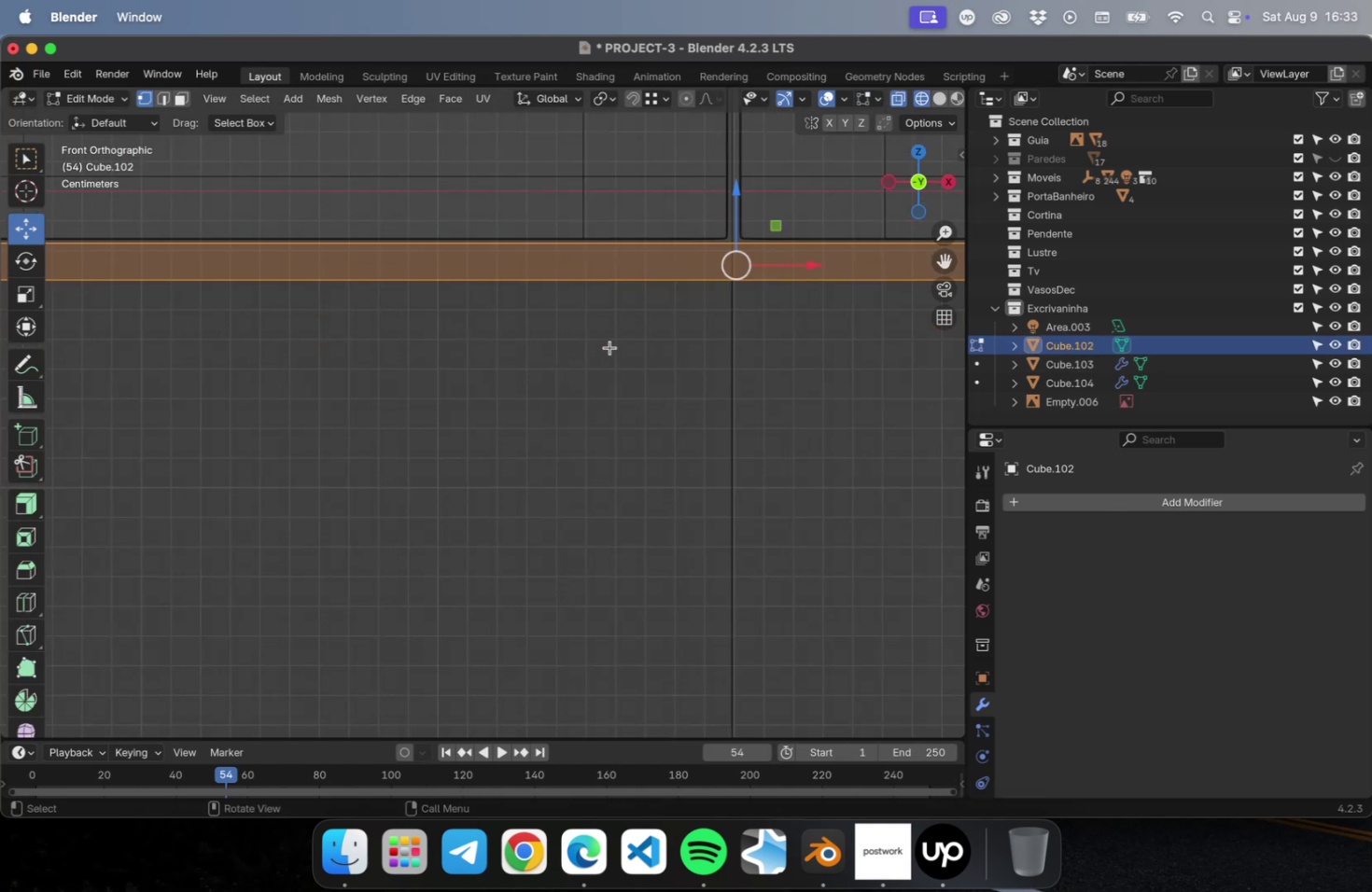 
hold_key(key=ShiftLeft, duration=0.45)
 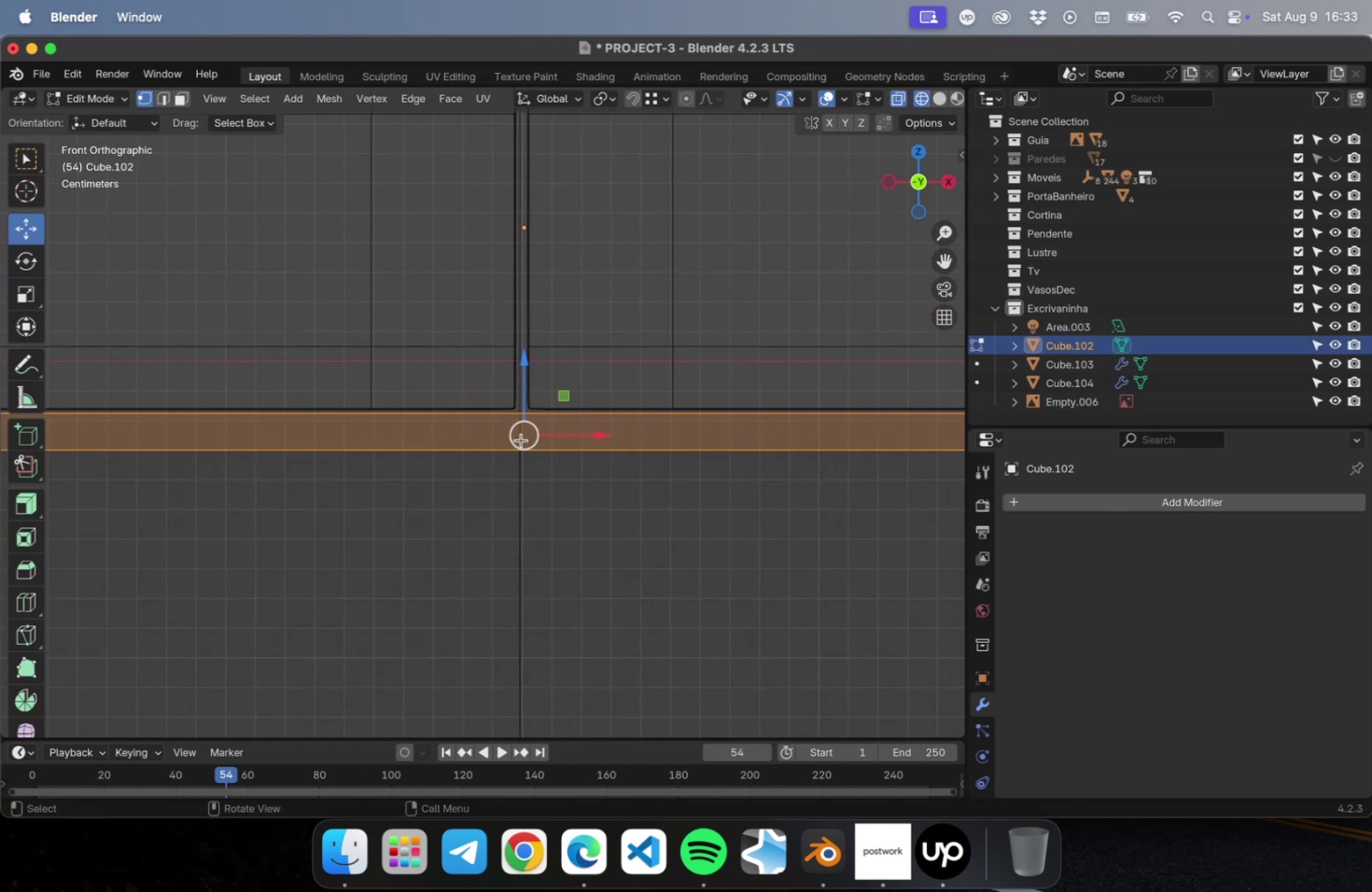 
scroll: coordinate [539, 425], scroll_direction: up, amount: 14.0
 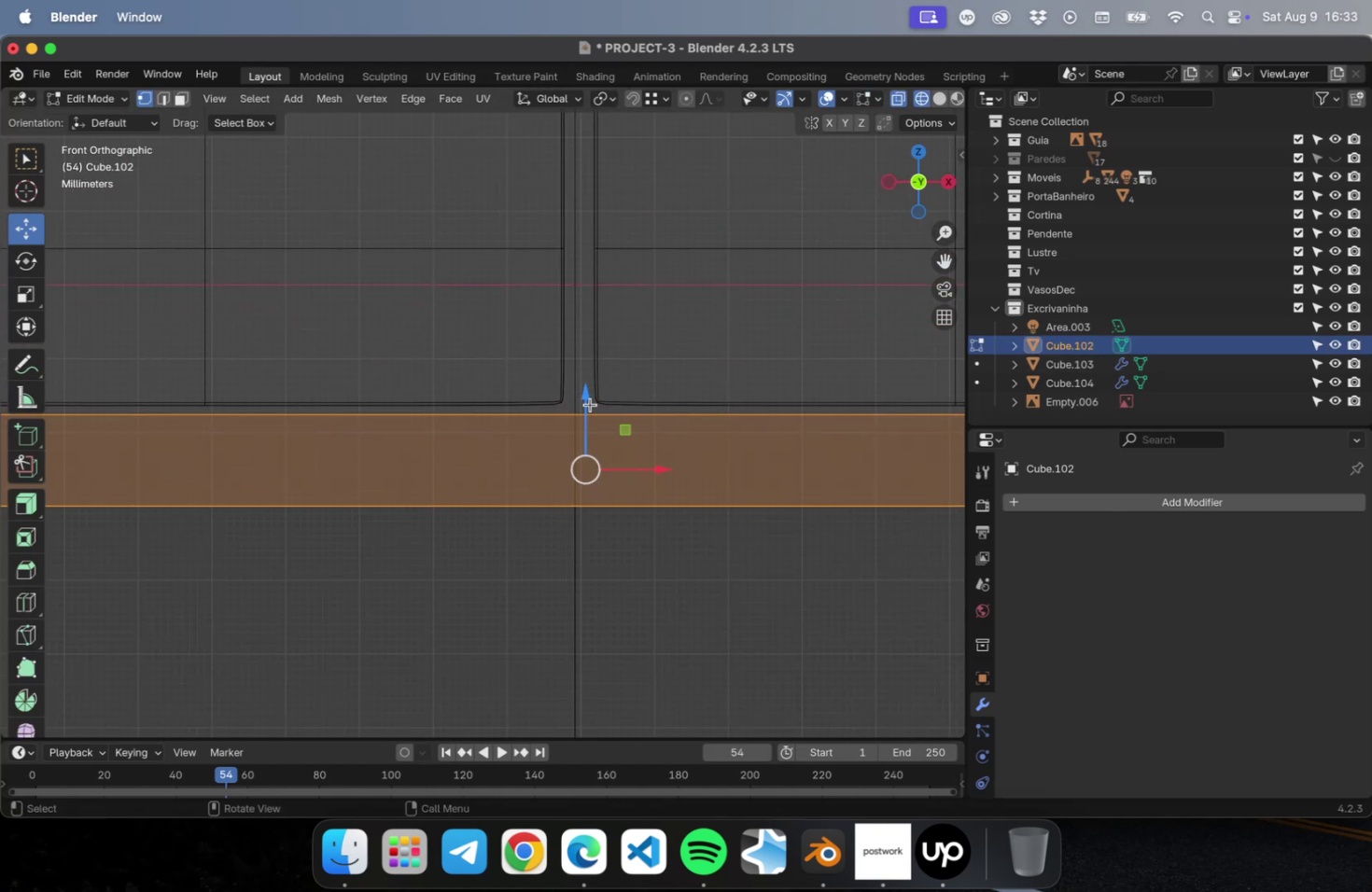 
left_click_drag(start_coordinate=[590, 403], to_coordinate=[589, 294])
 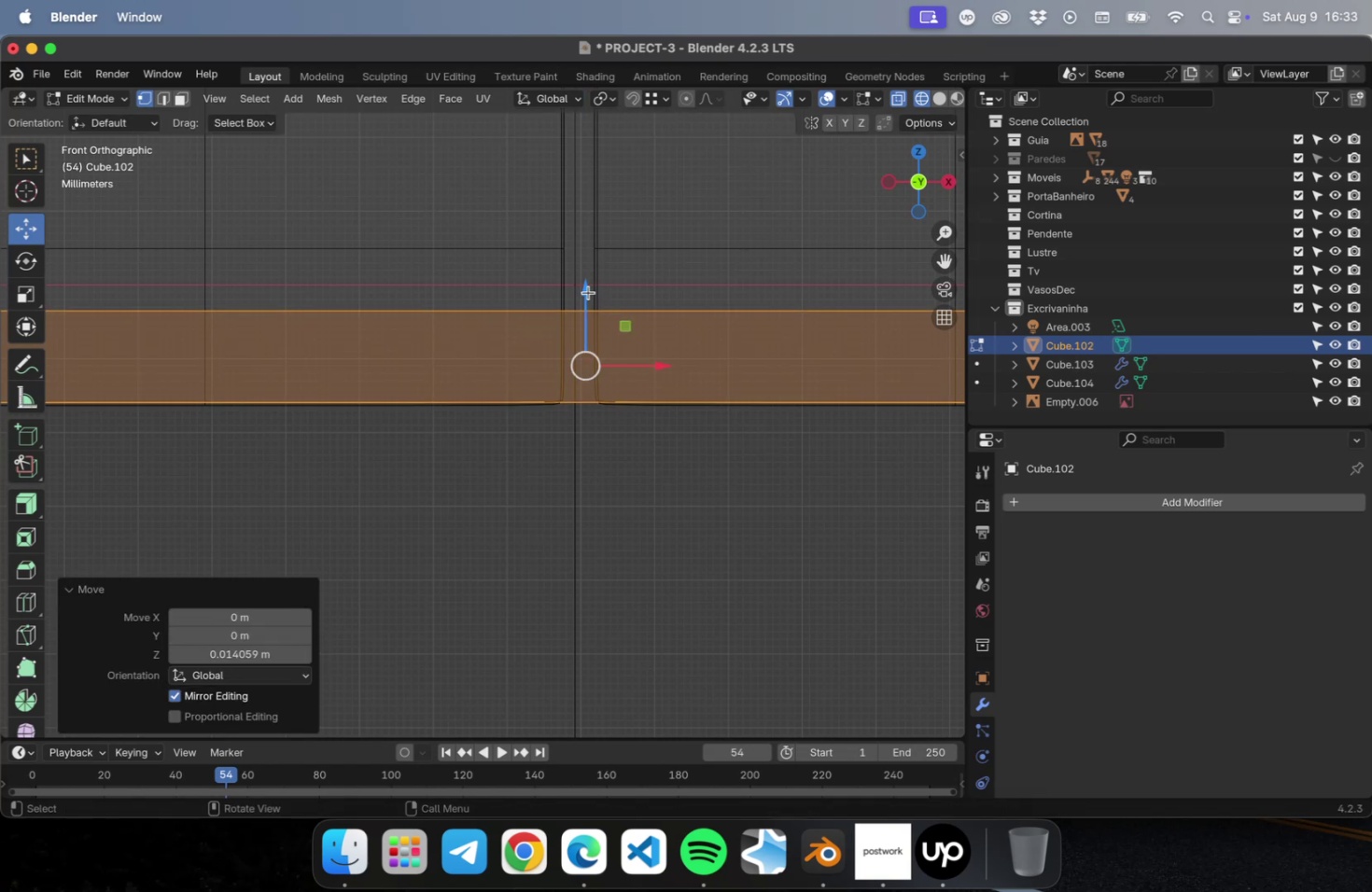 
scroll: coordinate [584, 310], scroll_direction: down, amount: 63.0
 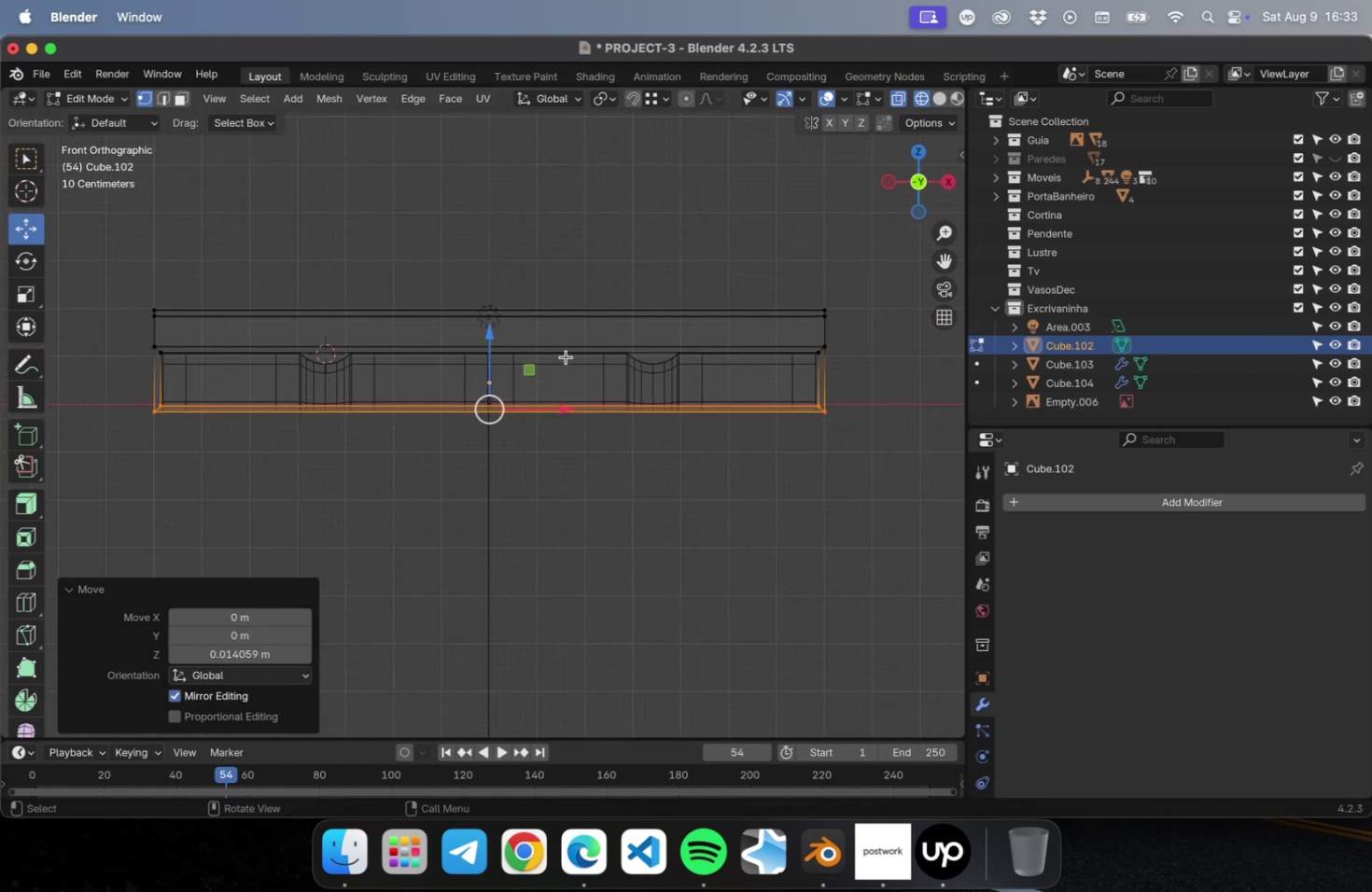 
key(NumLock)
 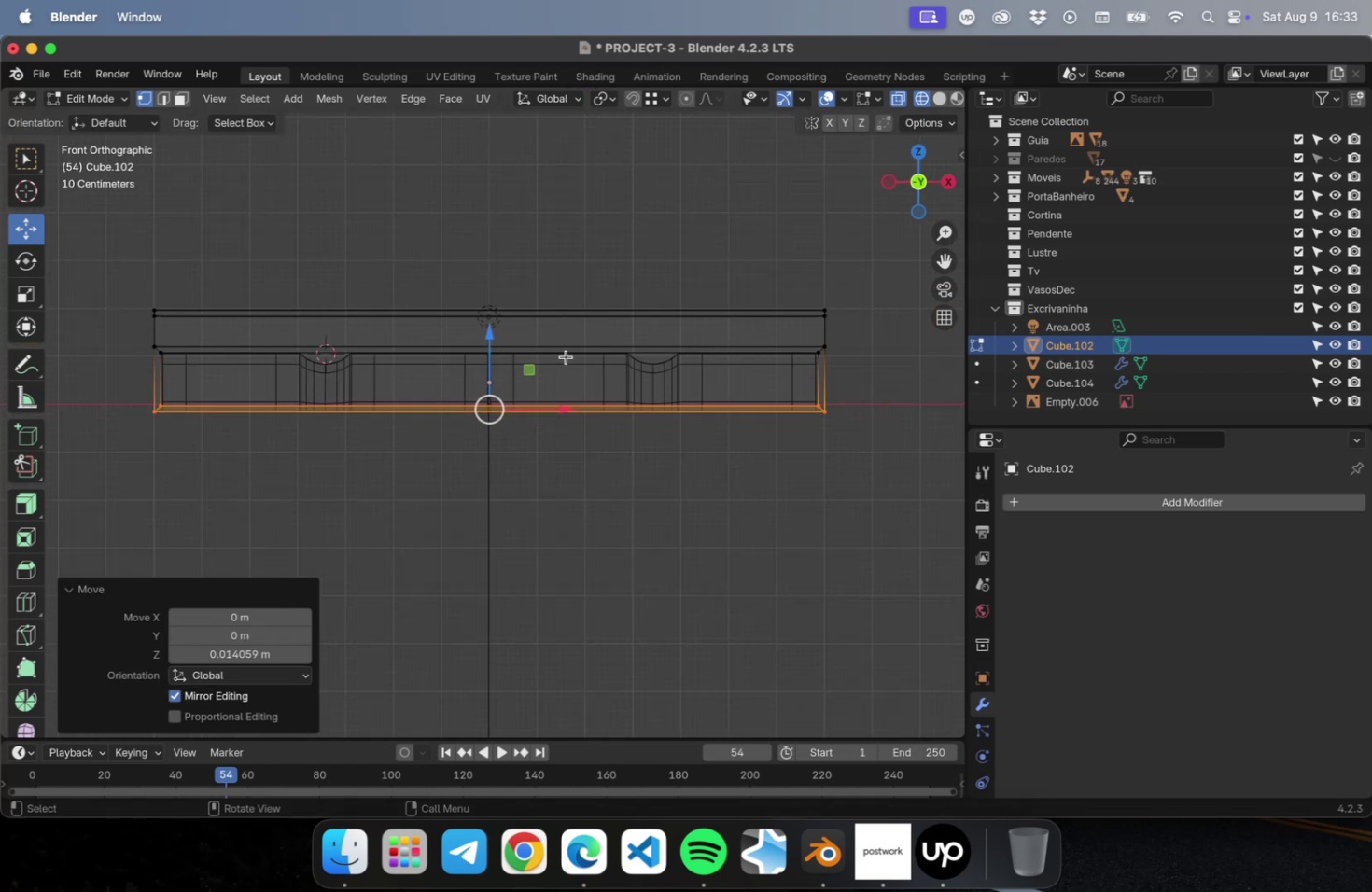 
key(Numpad7)
 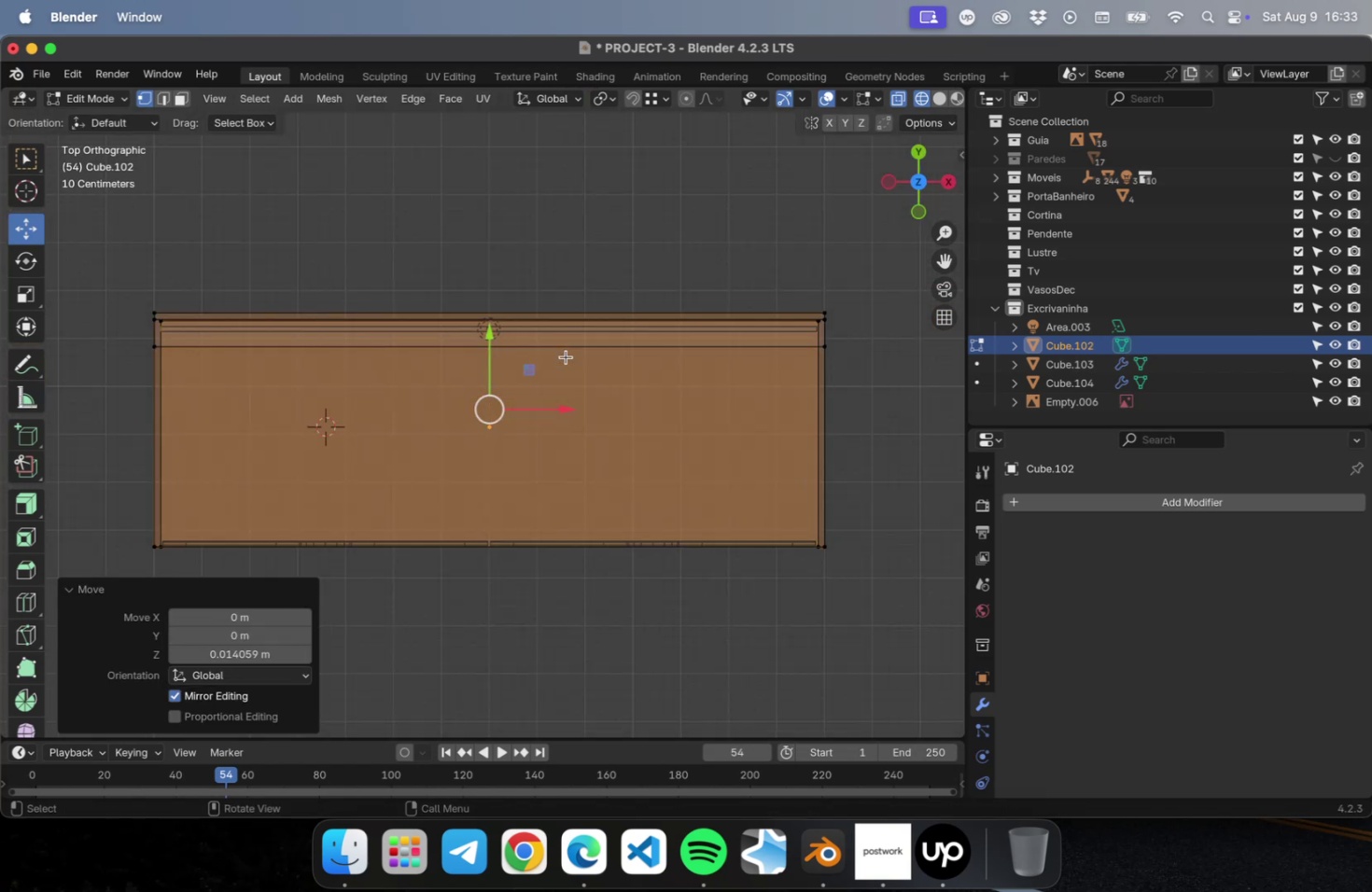 
scroll: coordinate [750, 569], scroll_direction: down, amount: 1.0
 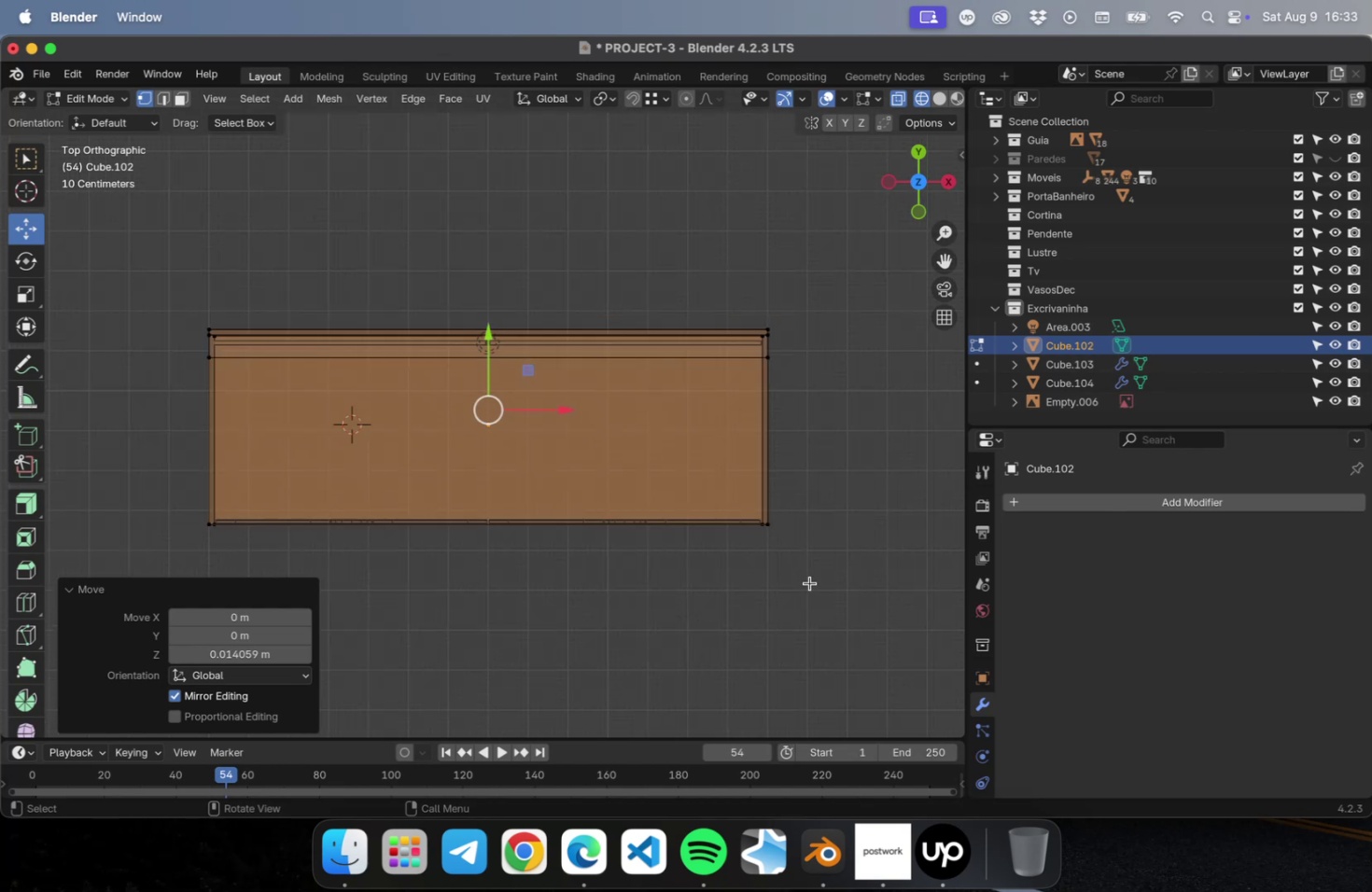 
left_click_drag(start_coordinate=[814, 579], to_coordinate=[117, 464])
 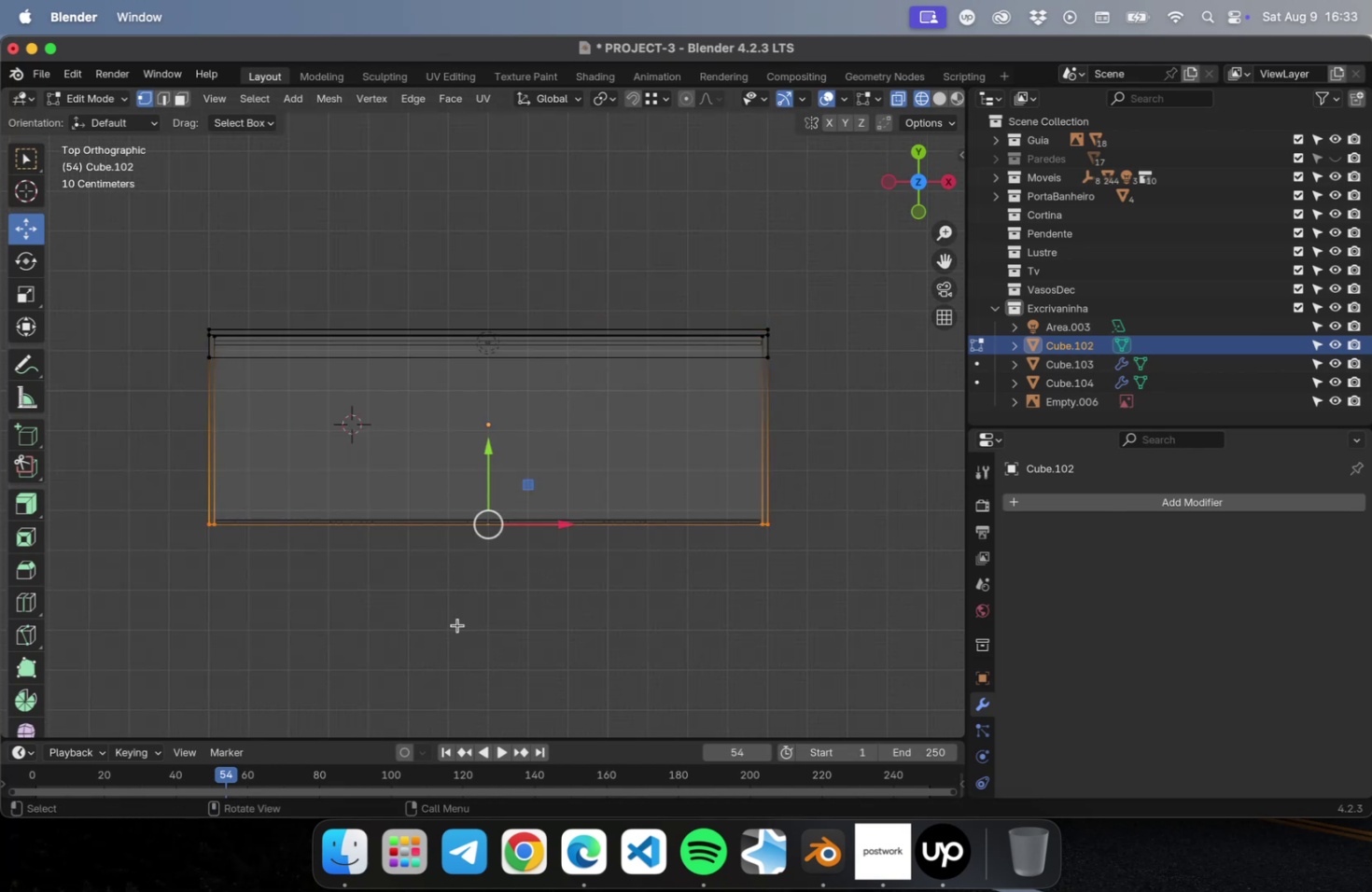 
scroll: coordinate [461, 620], scroll_direction: up, amount: 21.0
 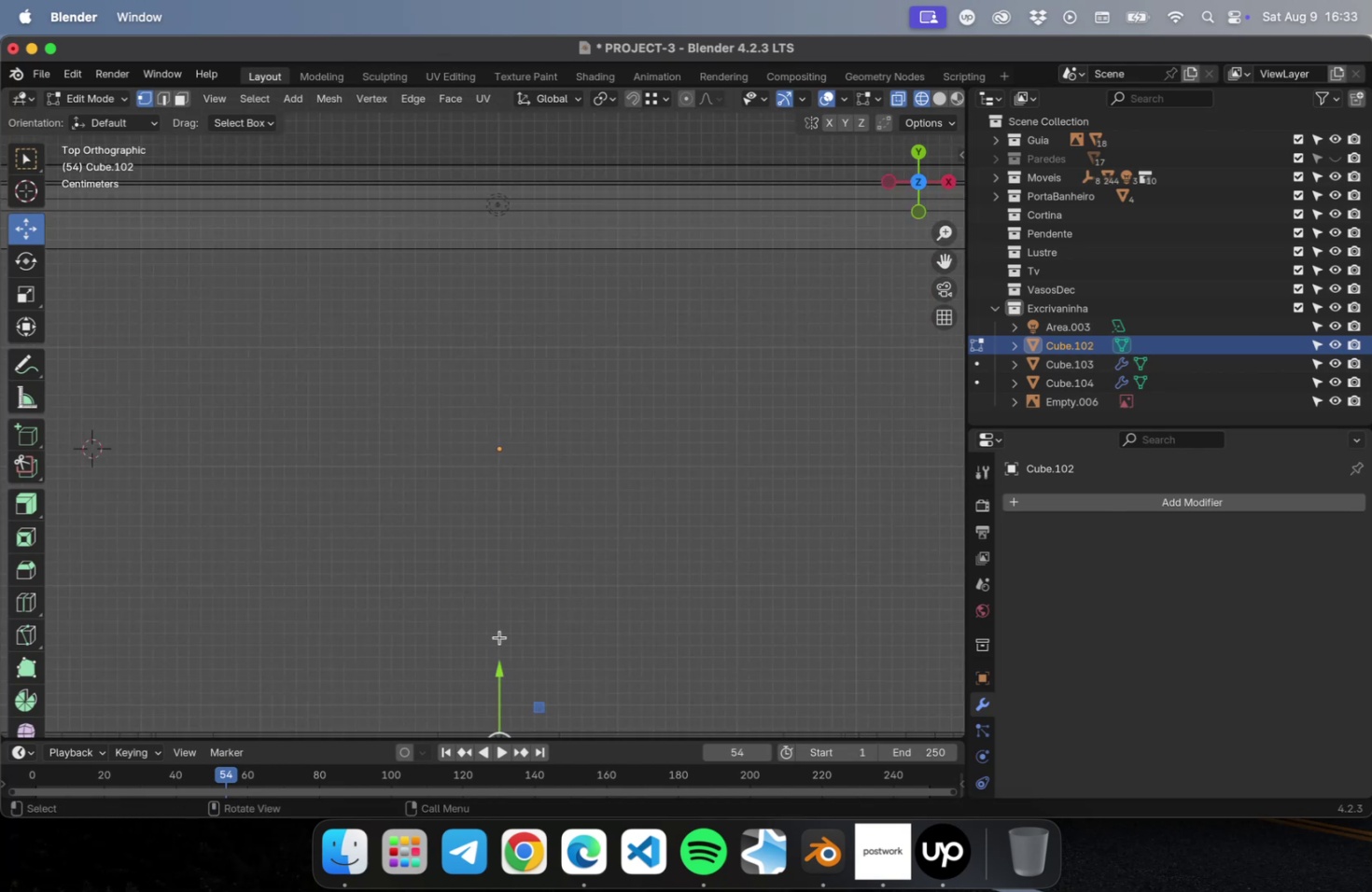 
hold_key(key=ShiftLeft, duration=0.6)
 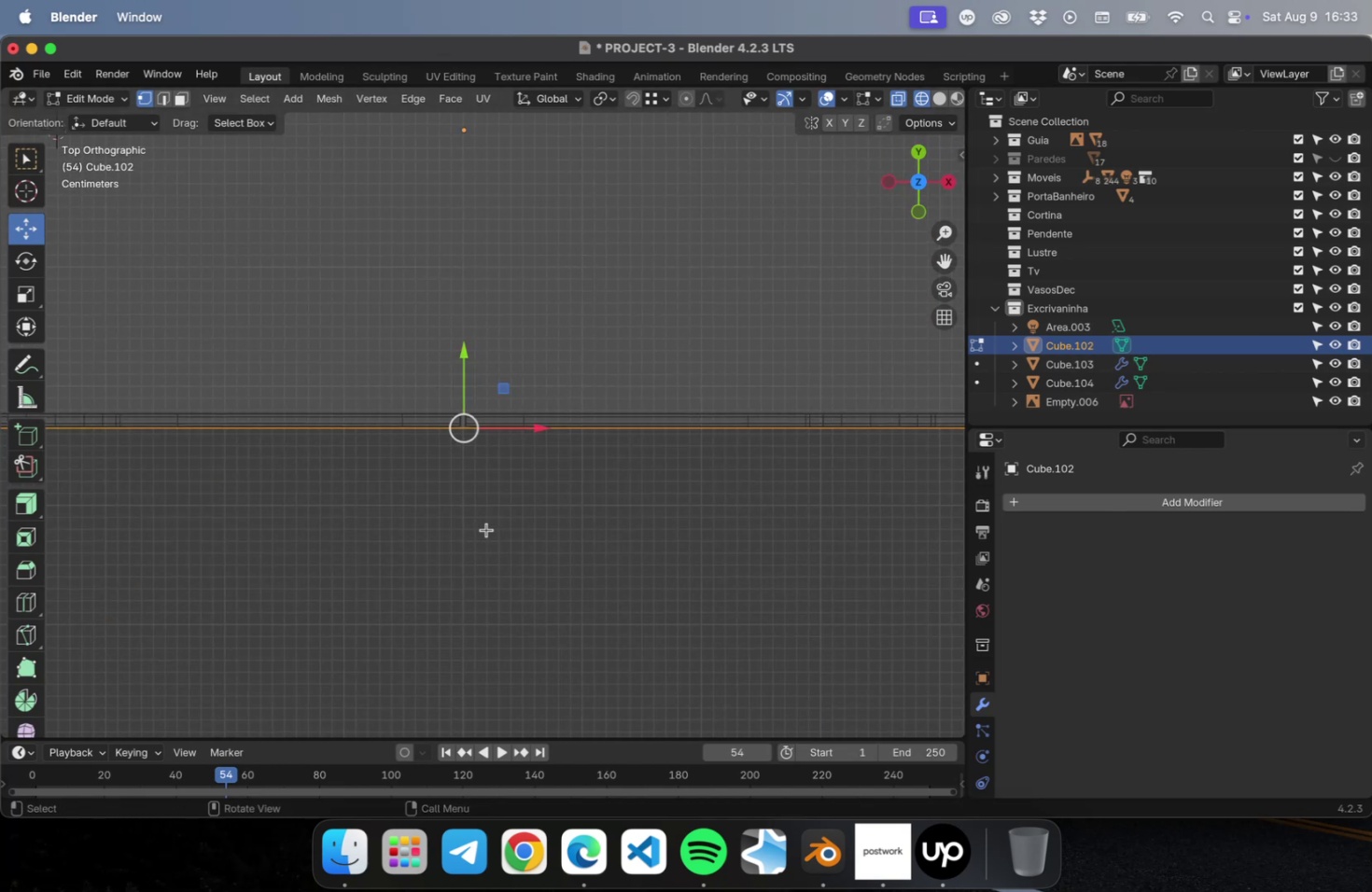 
scroll: coordinate [483, 518], scroll_direction: up, amount: 5.0
 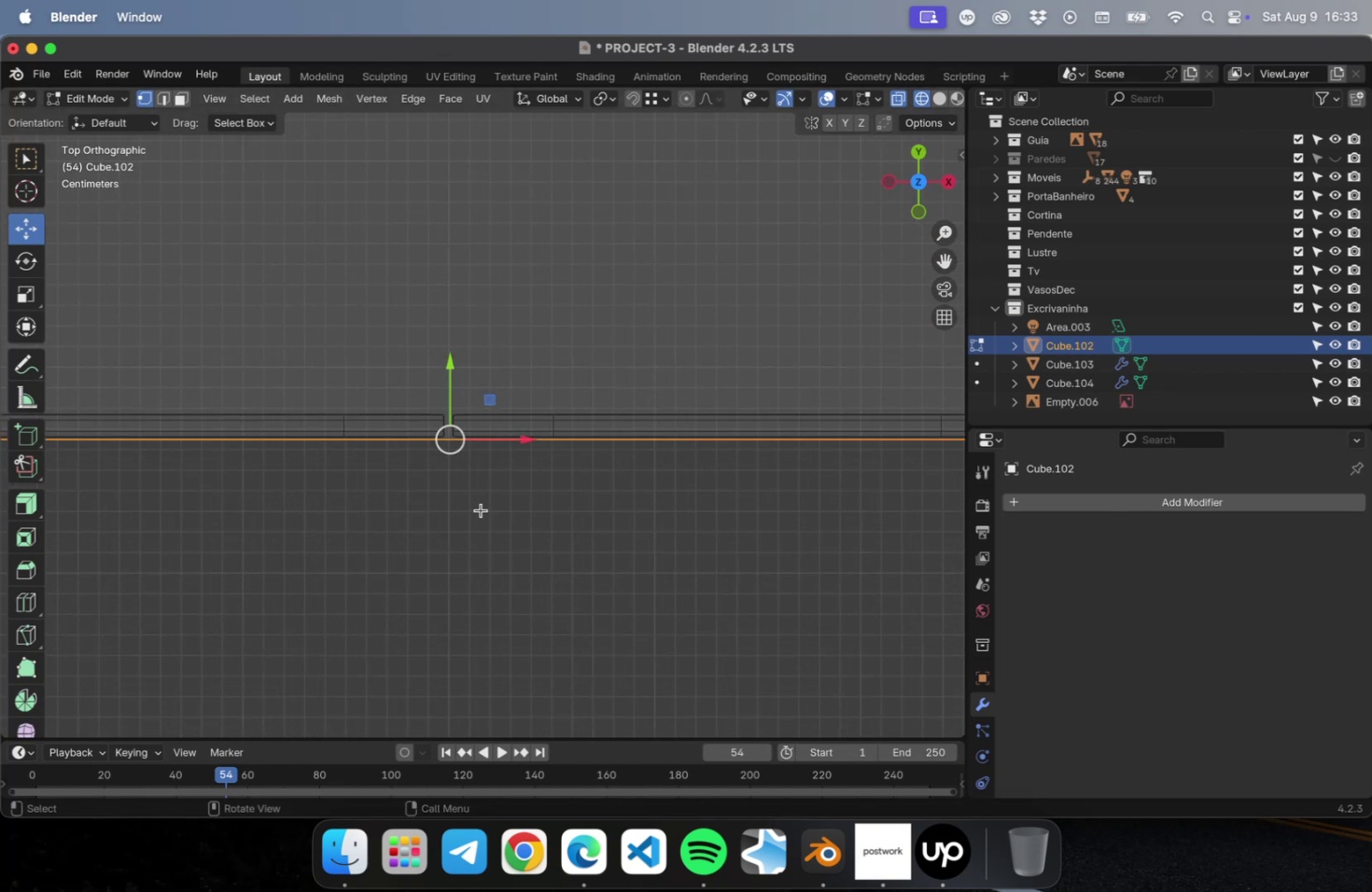 
hold_key(key=ShiftLeft, duration=0.4)
 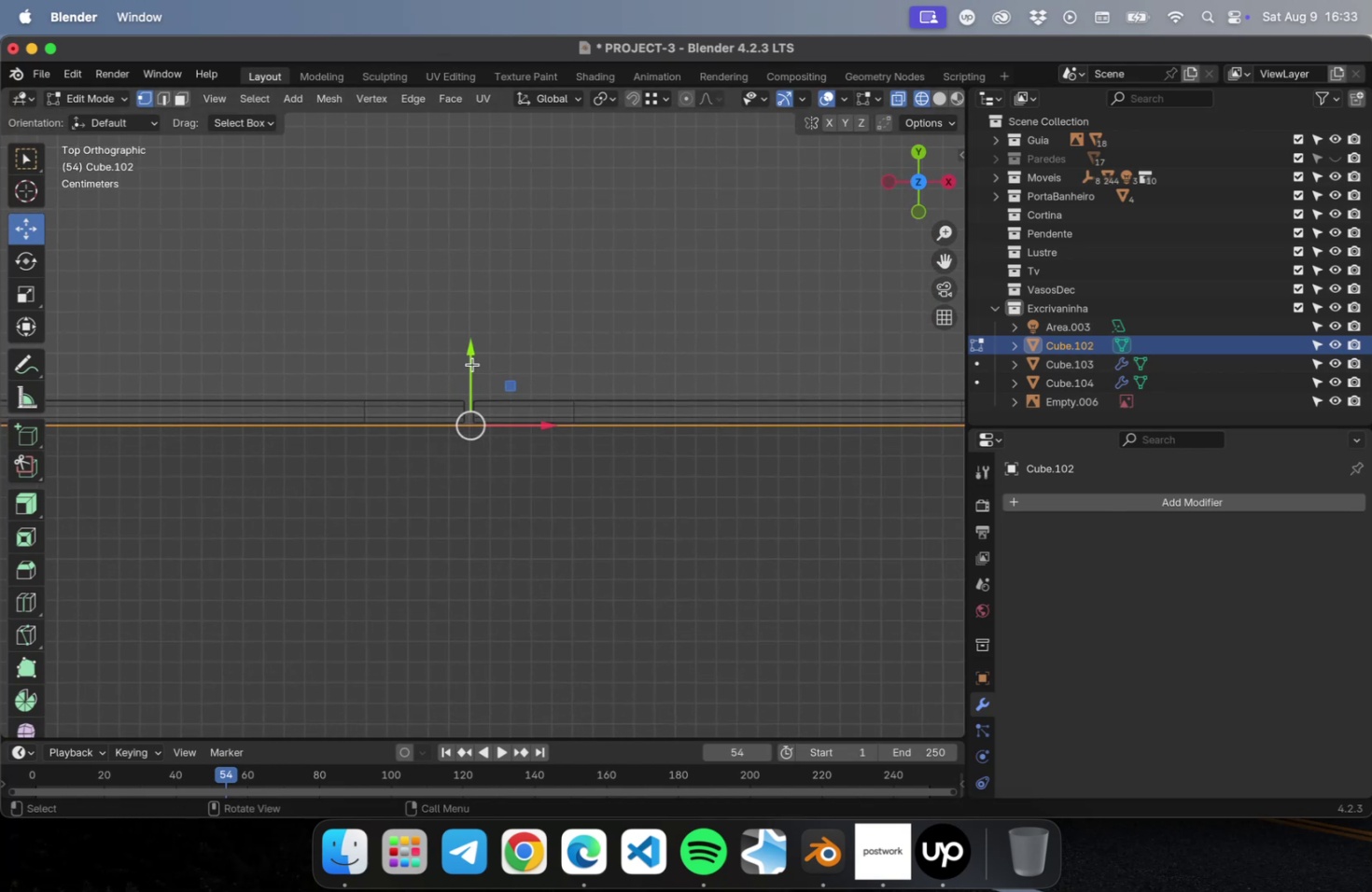 
left_click_drag(start_coordinate=[471, 357], to_coordinate=[471, 325])
 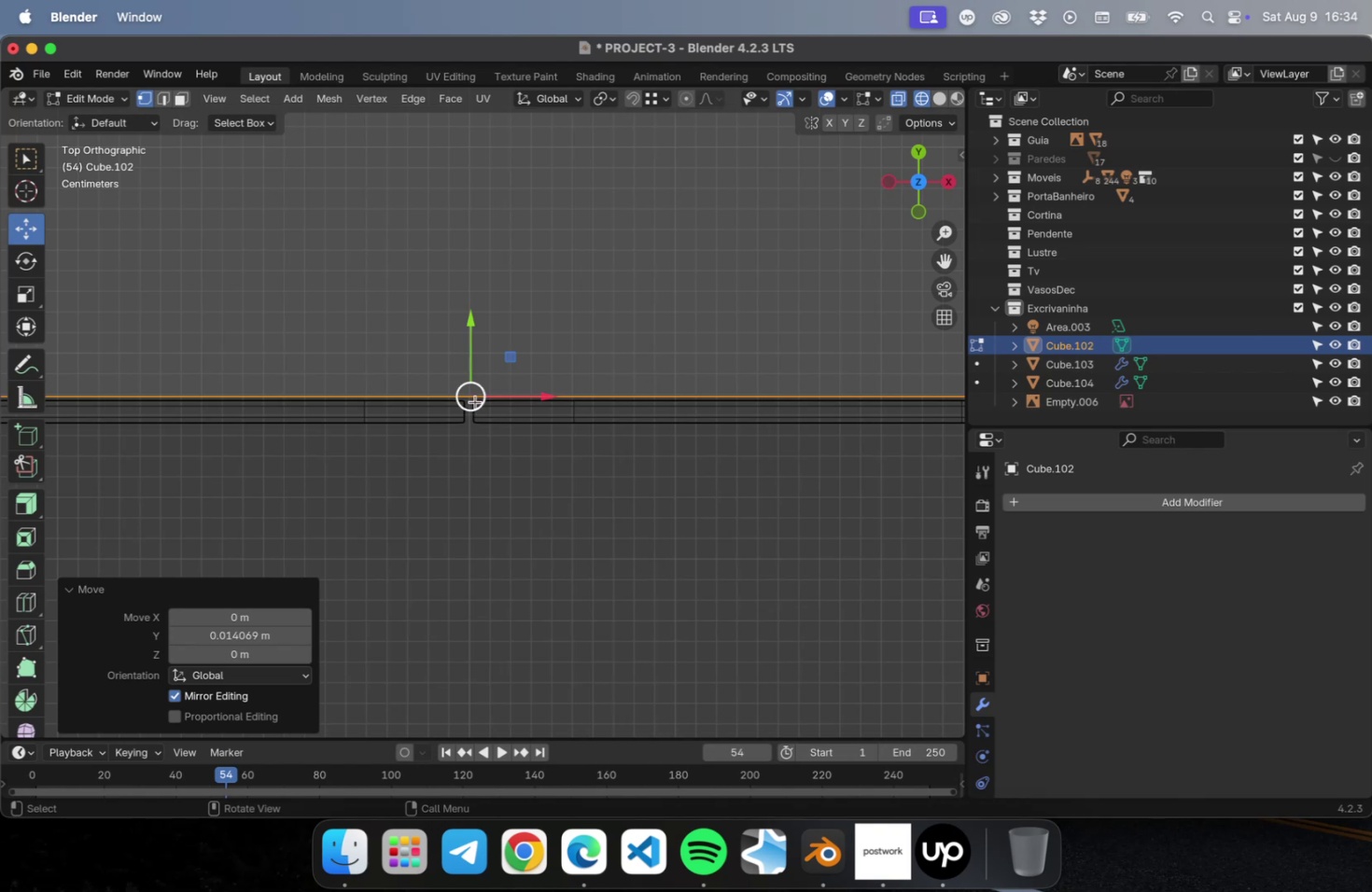 
scroll: coordinate [518, 278], scroll_direction: down, amount: 2.0
 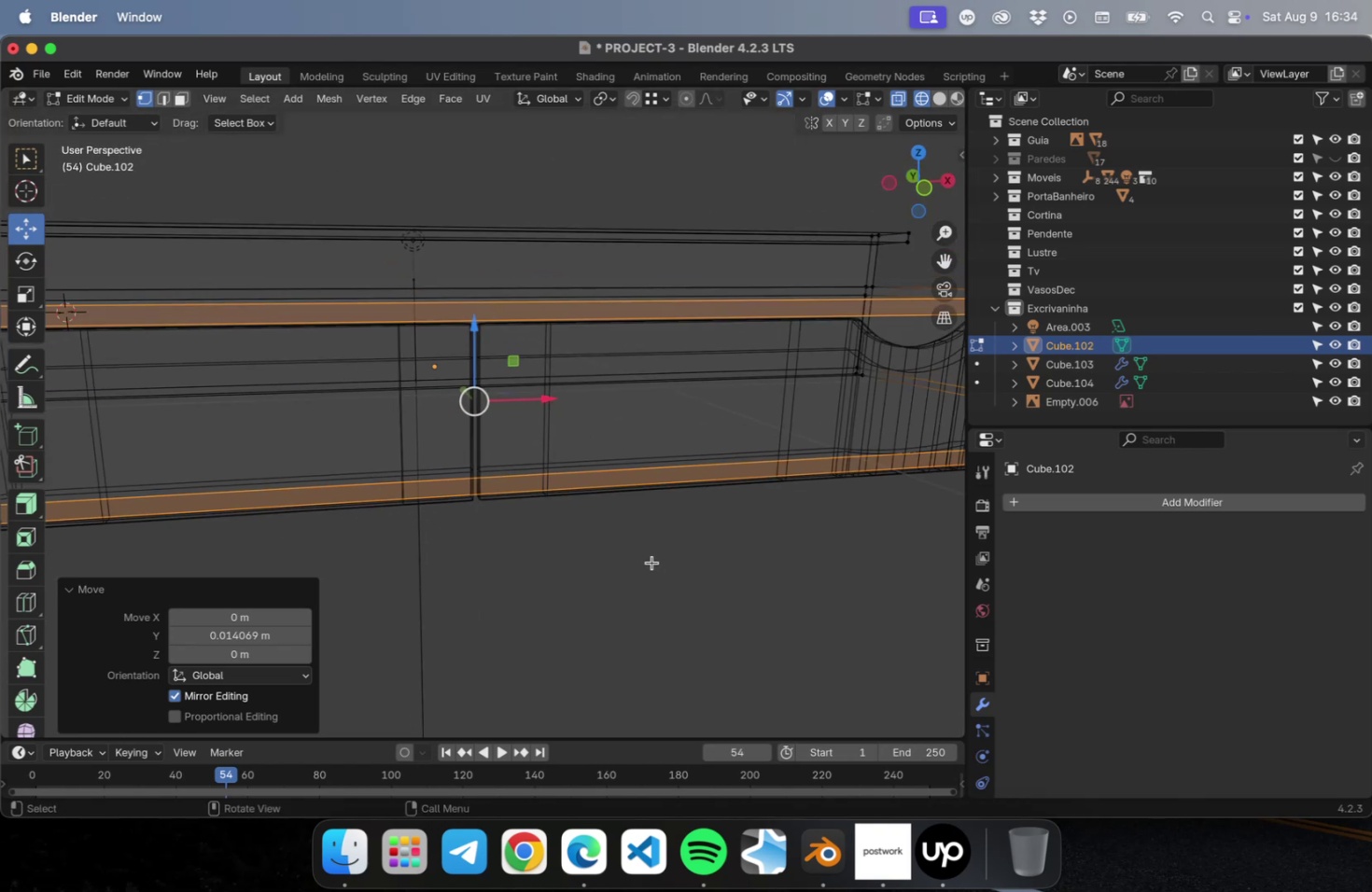 
key(3)
 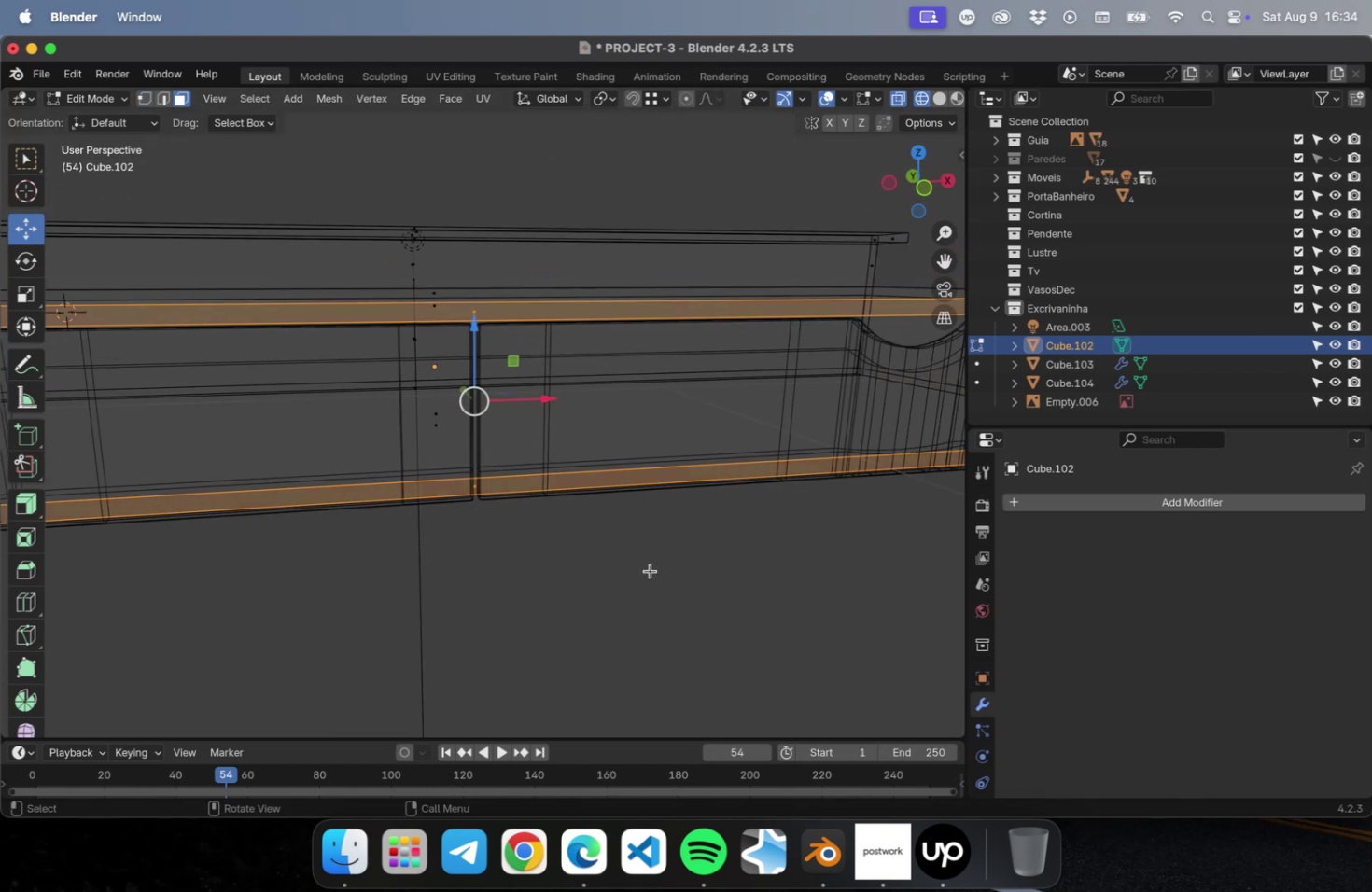 
left_click([650, 570])
 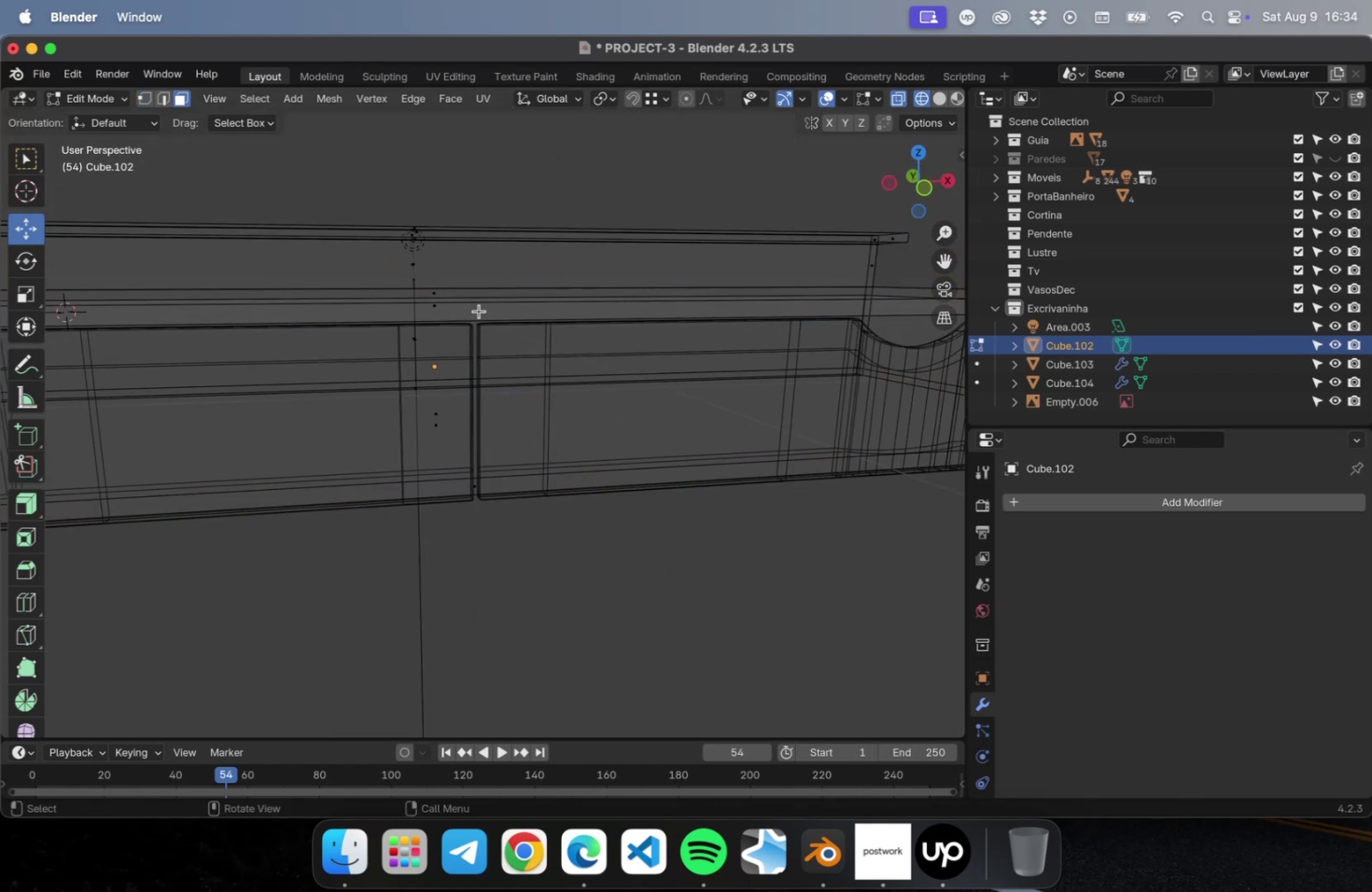 
scroll: coordinate [486, 340], scroll_direction: down, amount: 2.0
 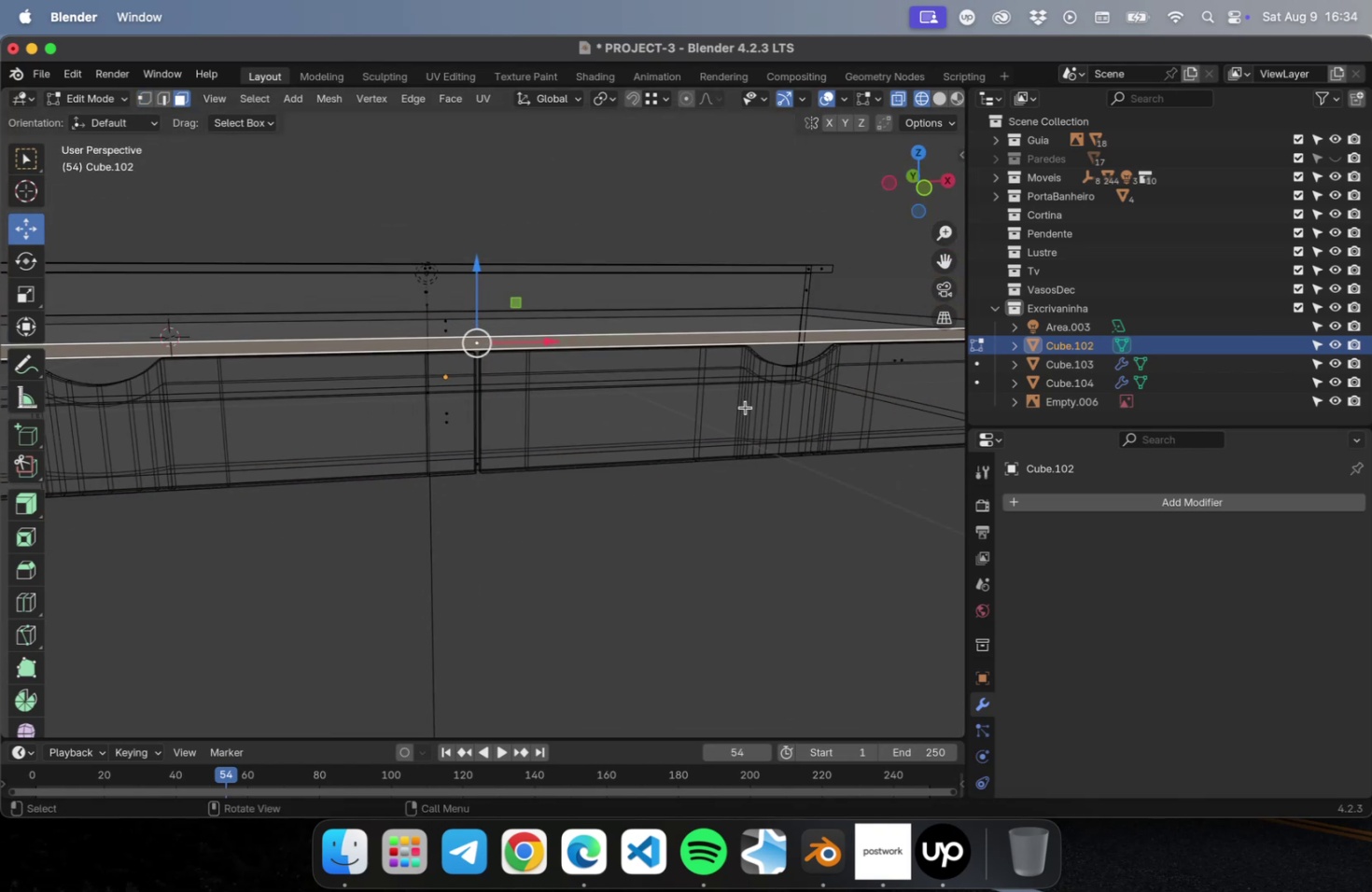 
hold_key(key=ShiftLeft, duration=1.09)
 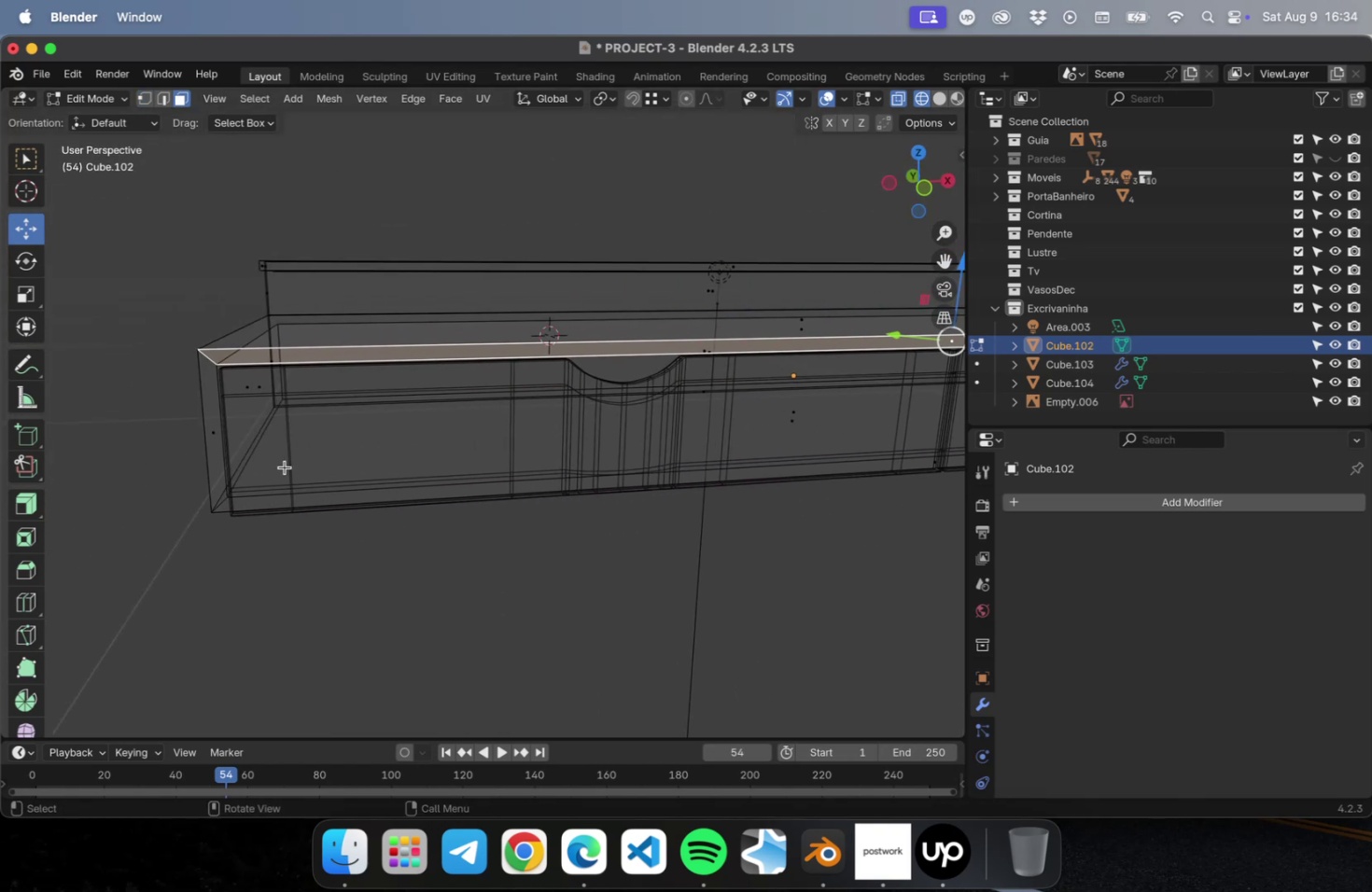 
hold_key(key=ShiftLeft, duration=0.83)
 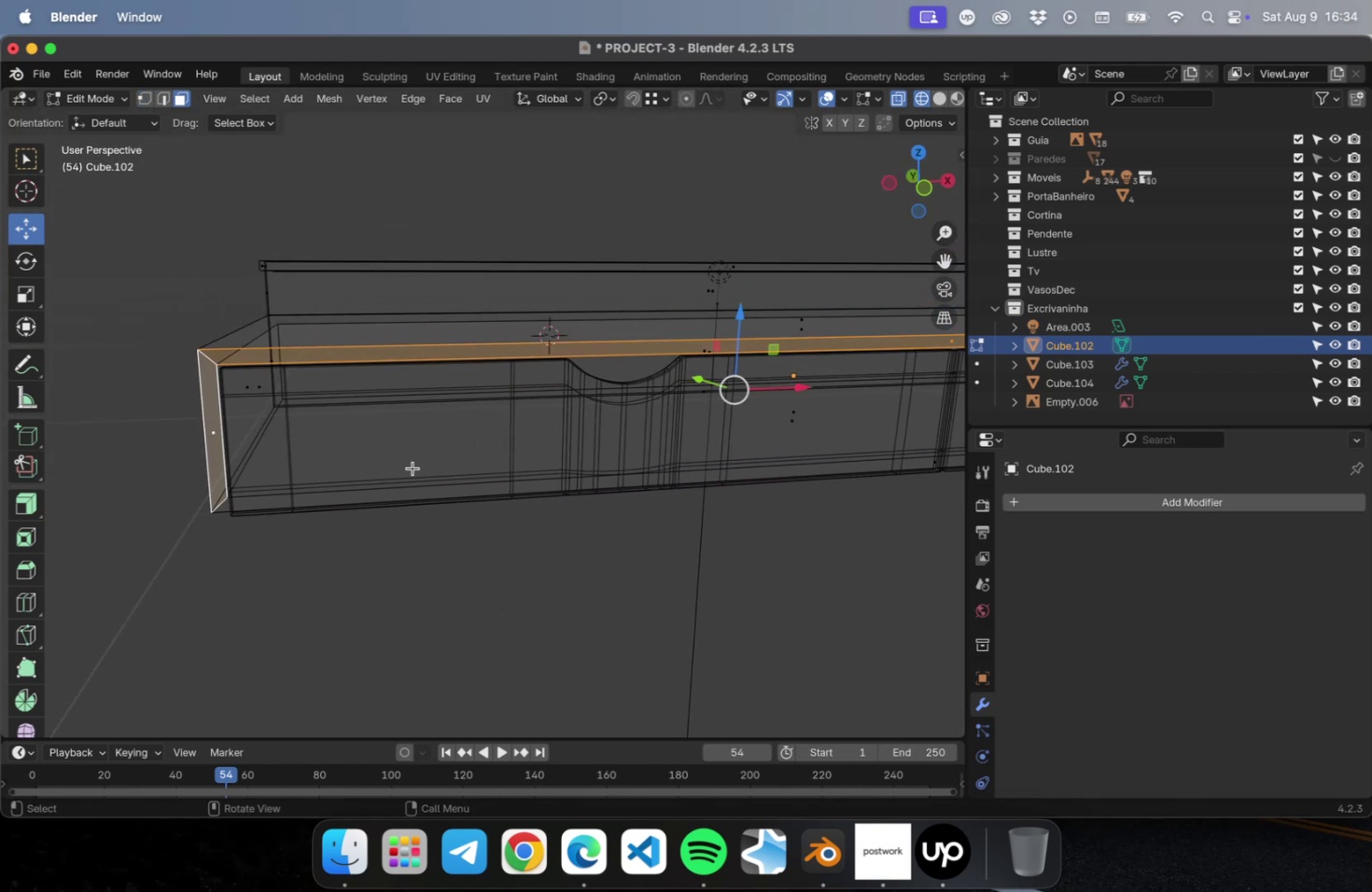 
hold_key(key=ShiftLeft, duration=0.43)
 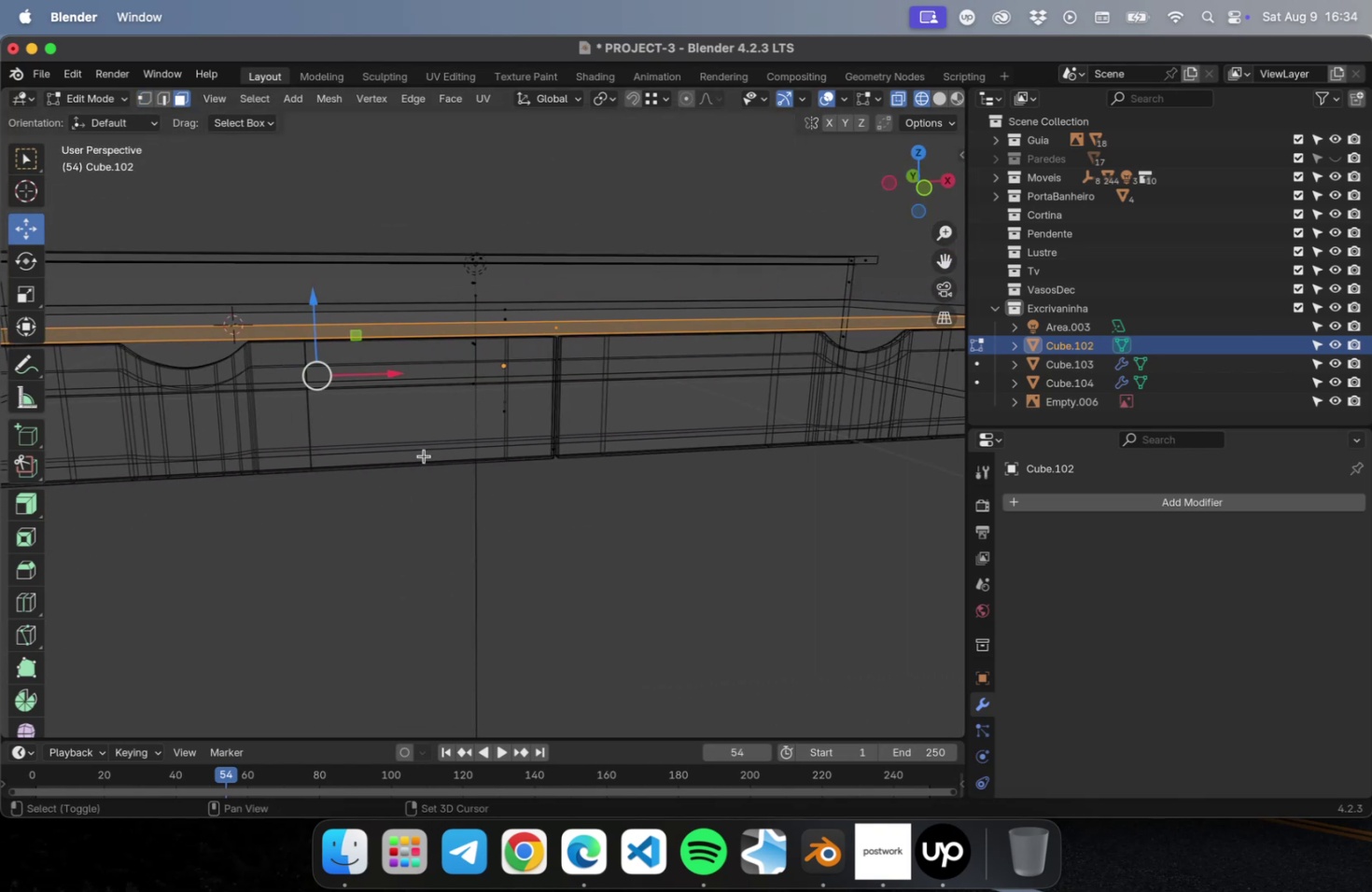 
hold_key(key=ShiftLeft, duration=0.5)
 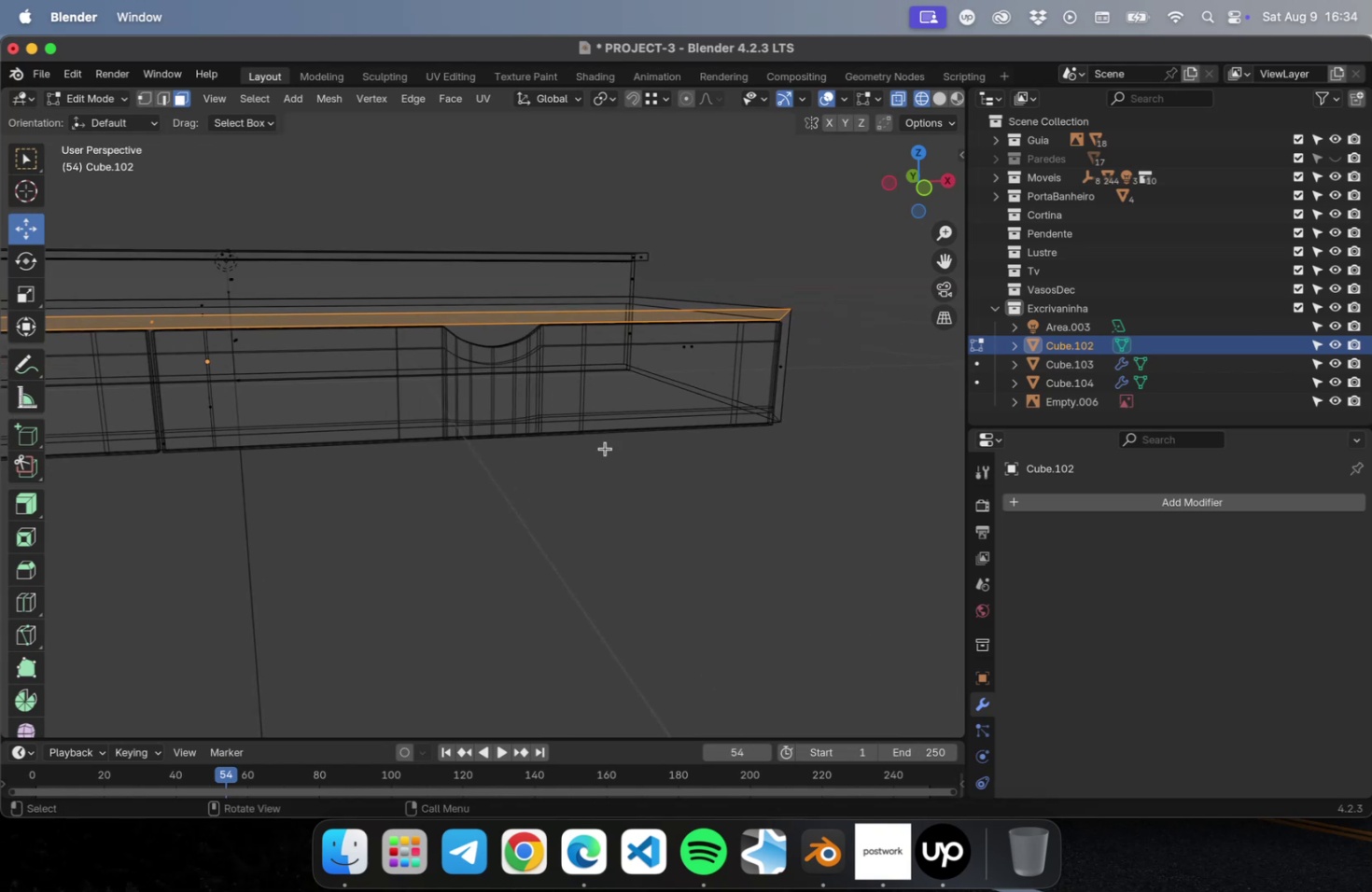 
hold_key(key=ShiftLeft, duration=0.47)
 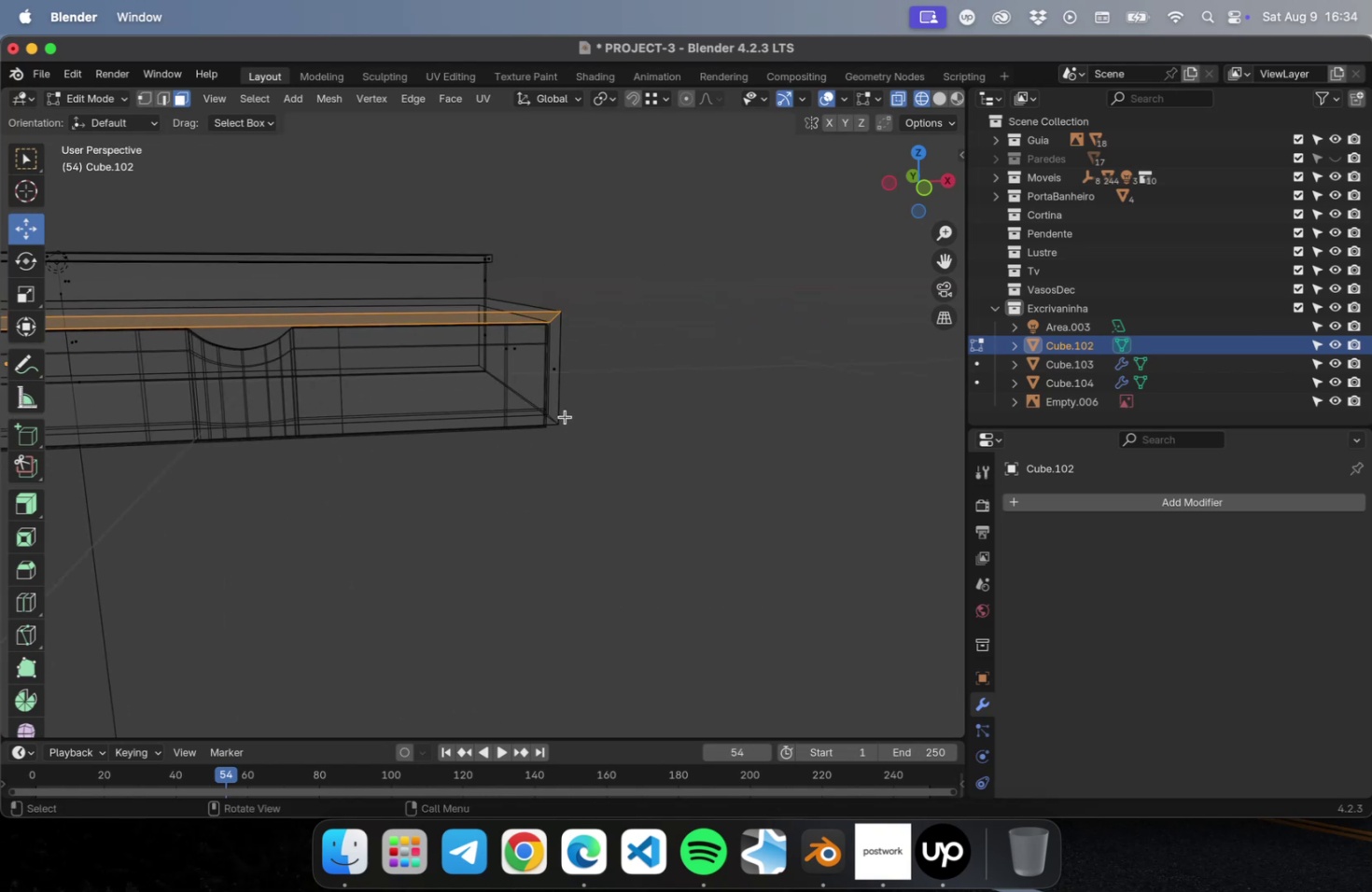 
hold_key(key=ShiftLeft, duration=0.73)
 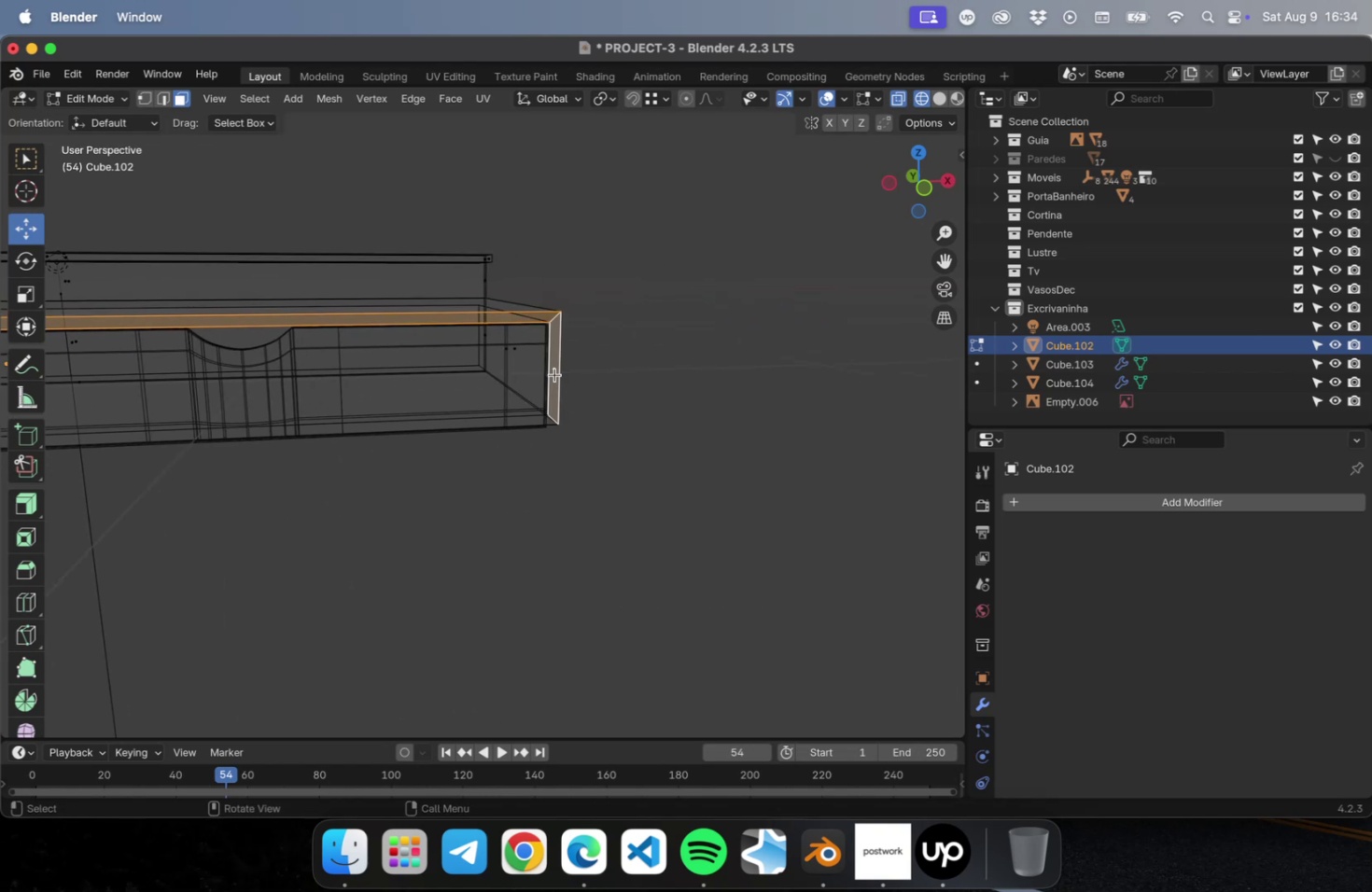 
wait(6.86)
 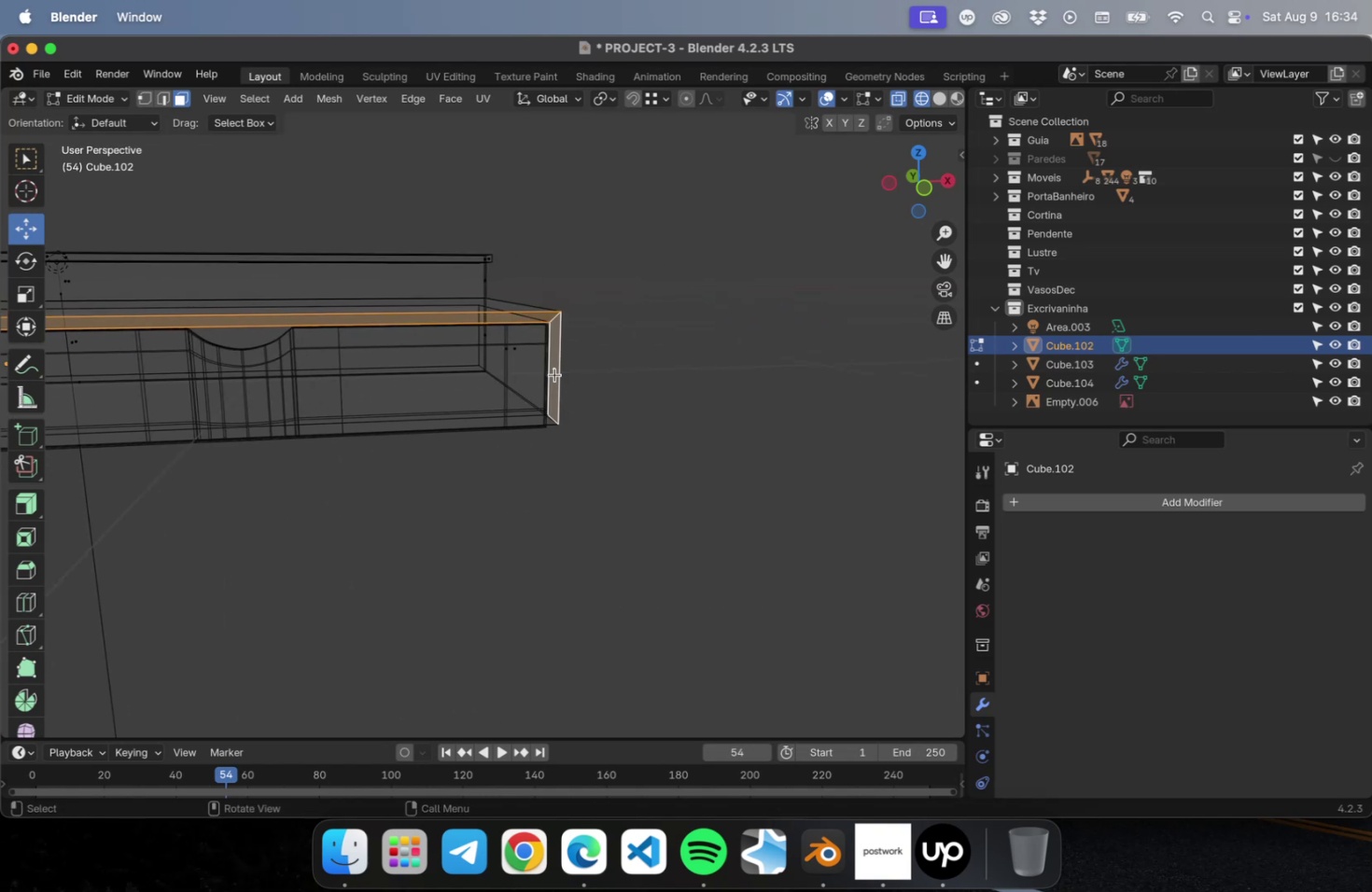 
scroll: coordinate [561, 439], scroll_direction: up, amount: 4.0
 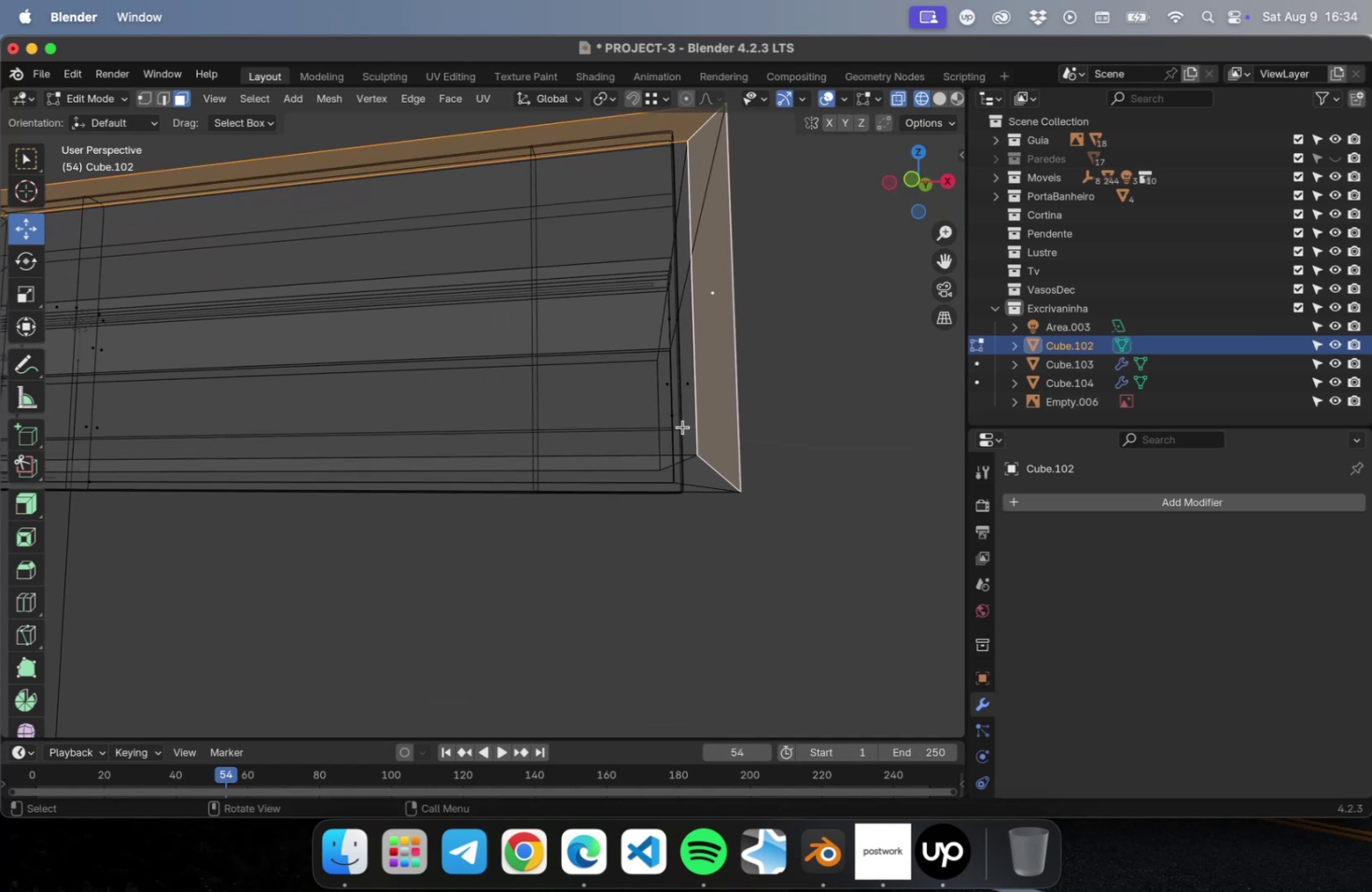 
scroll: coordinate [714, 478], scroll_direction: down, amount: 1.0
 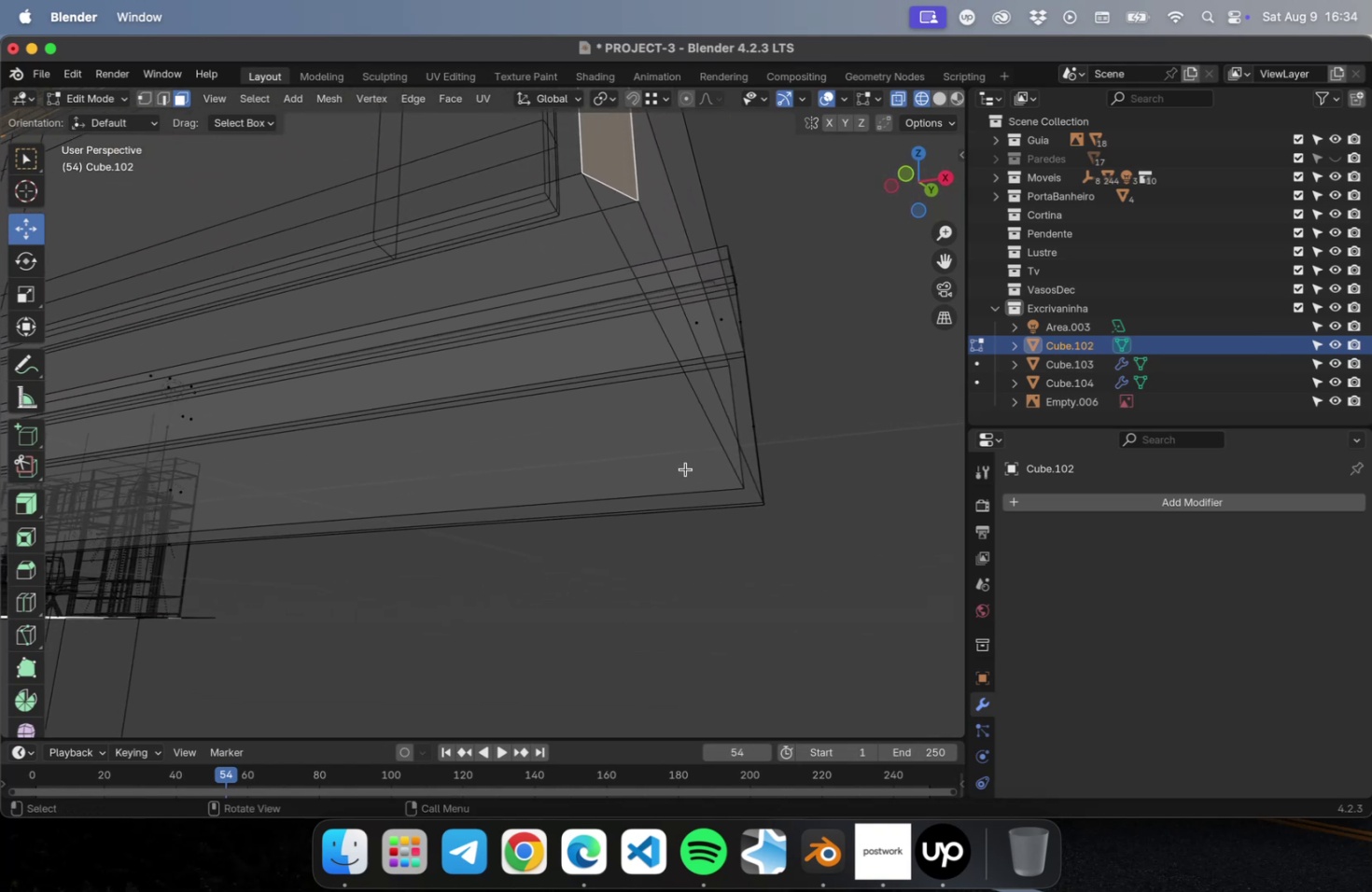 
wait(5.46)
 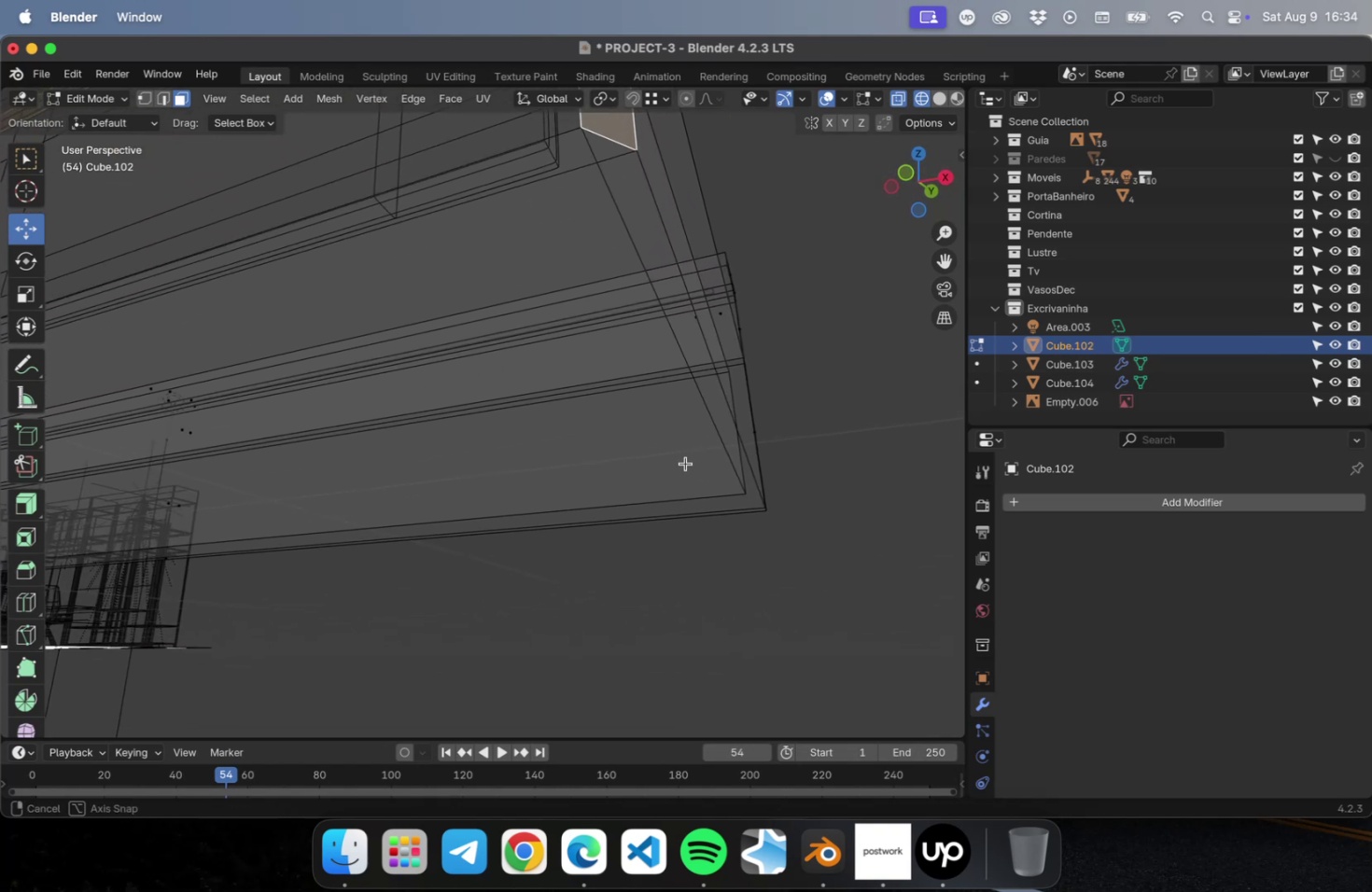 
scroll: coordinate [612, 364], scroll_direction: down, amount: 3.0
 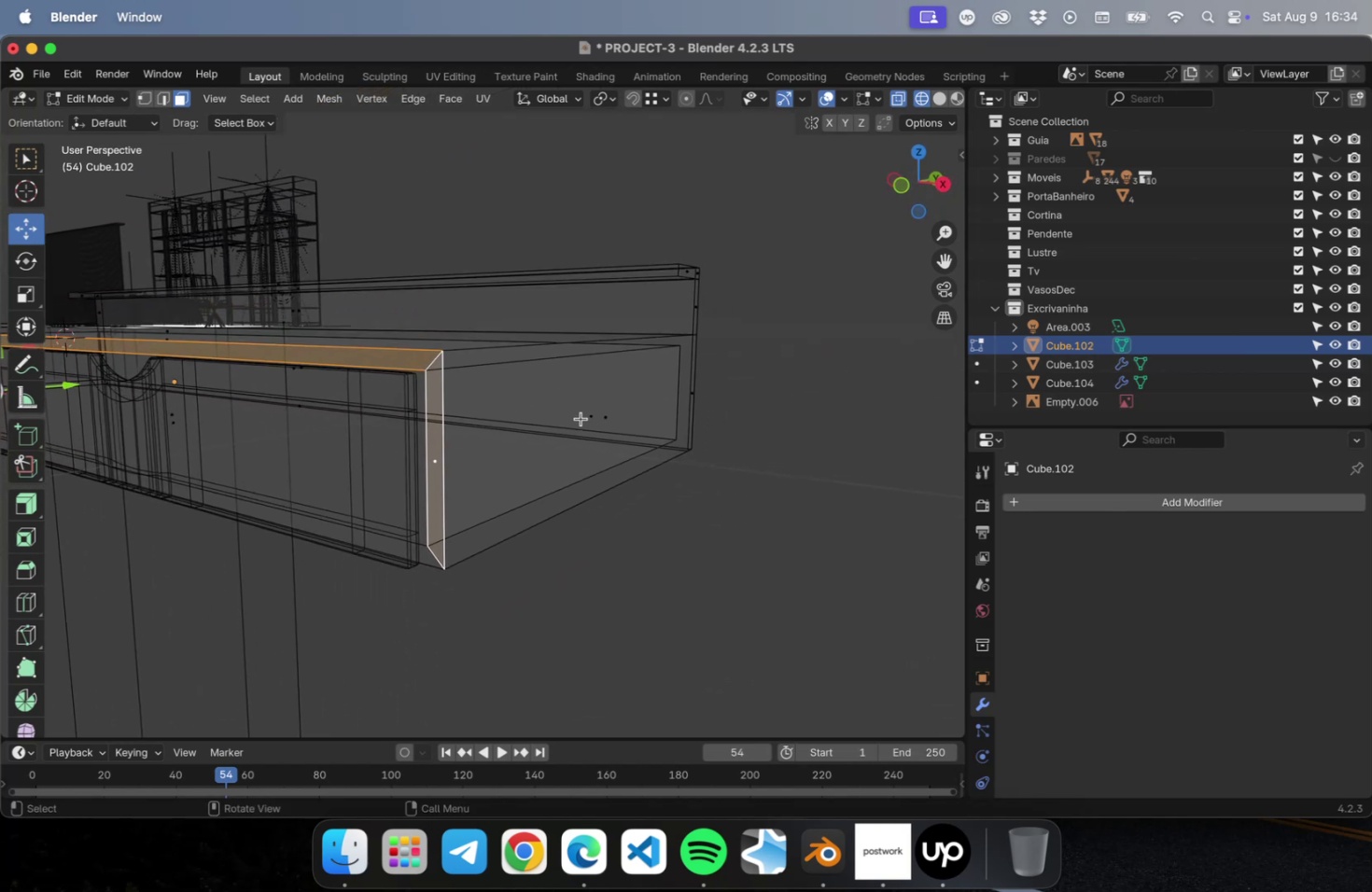 
wait(9.54)
 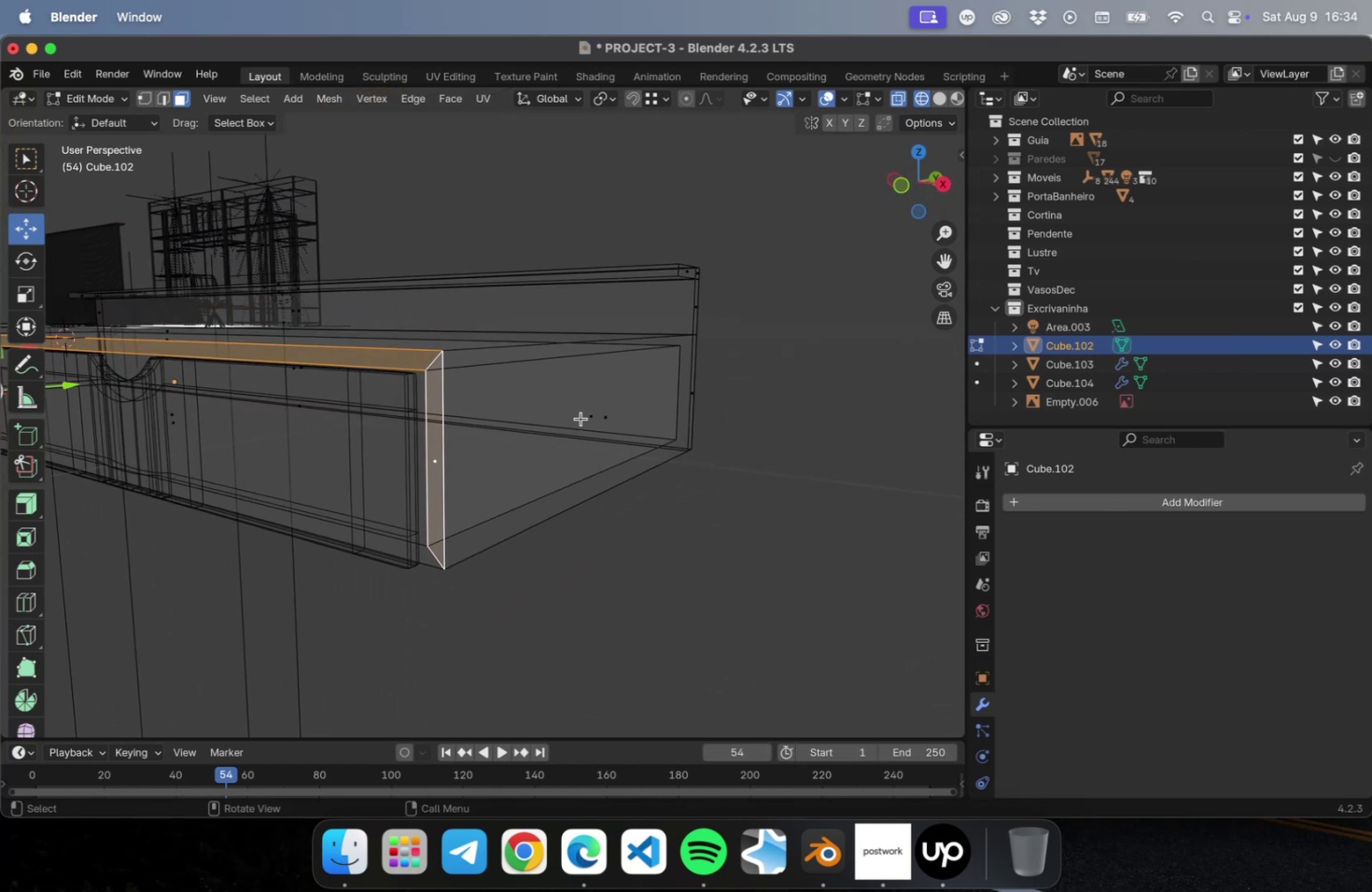 
scroll: coordinate [514, 485], scroll_direction: down, amount: 2.0
 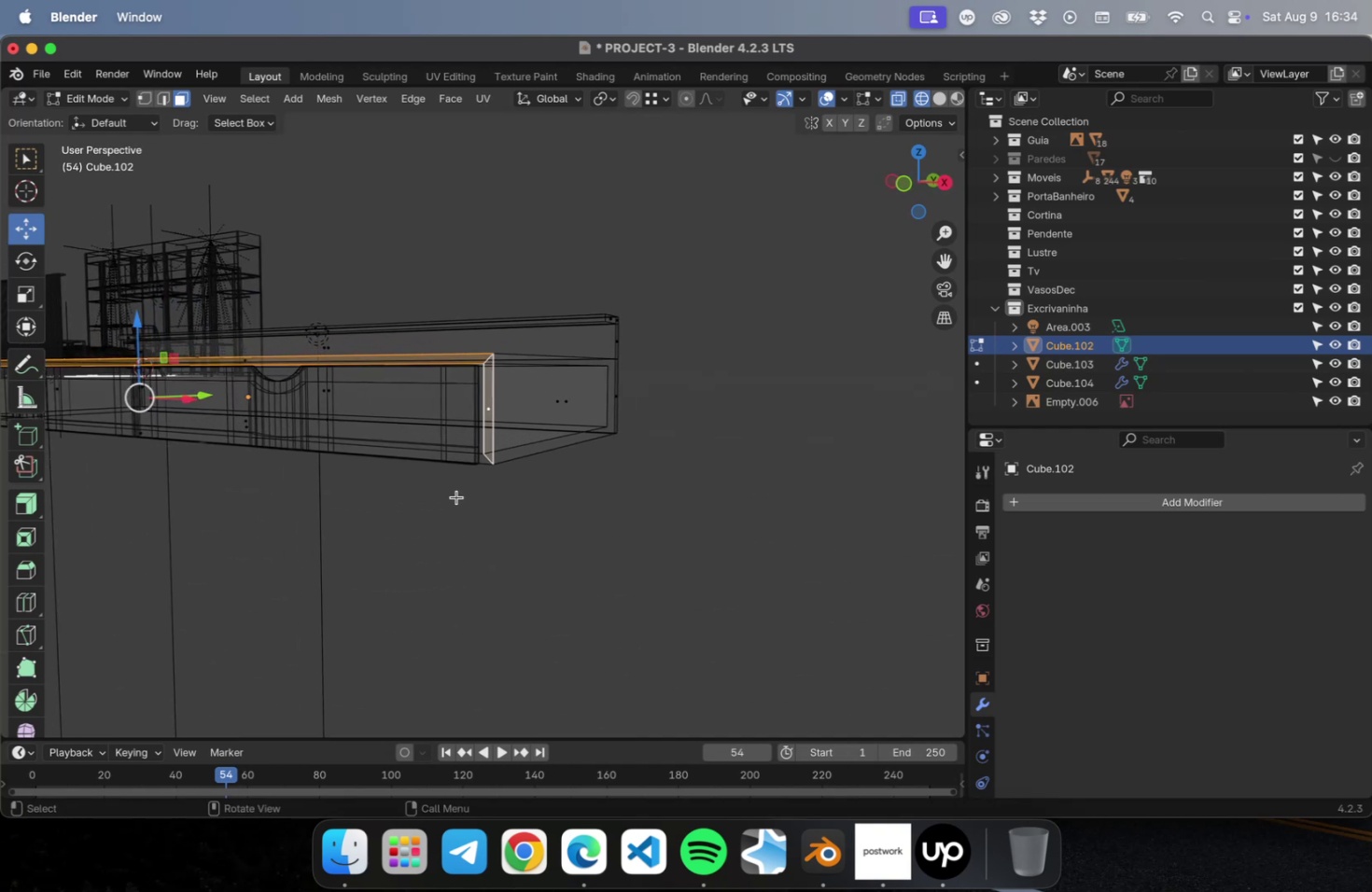 
key(NumLock)
 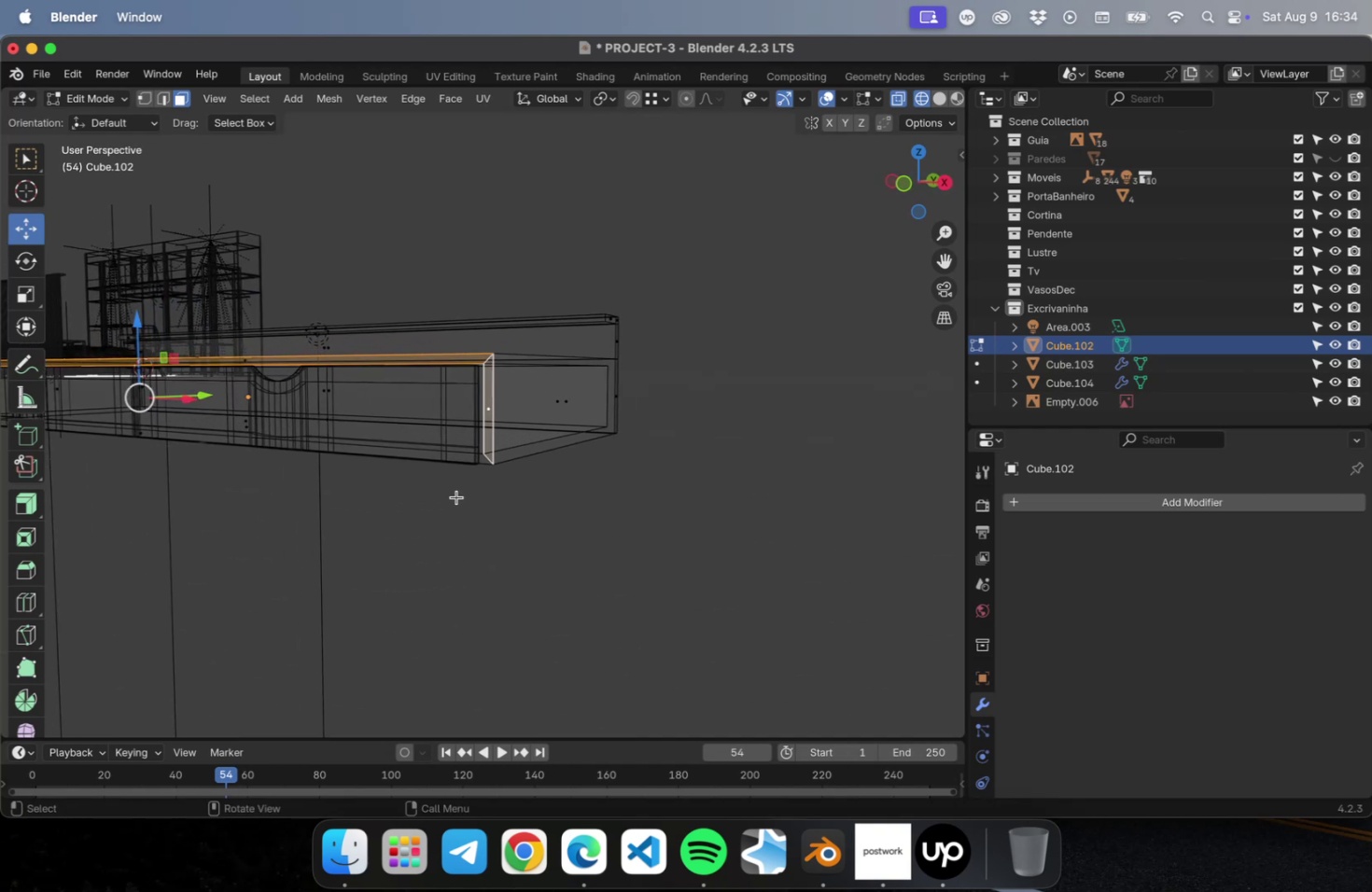 
key(Numpad1)
 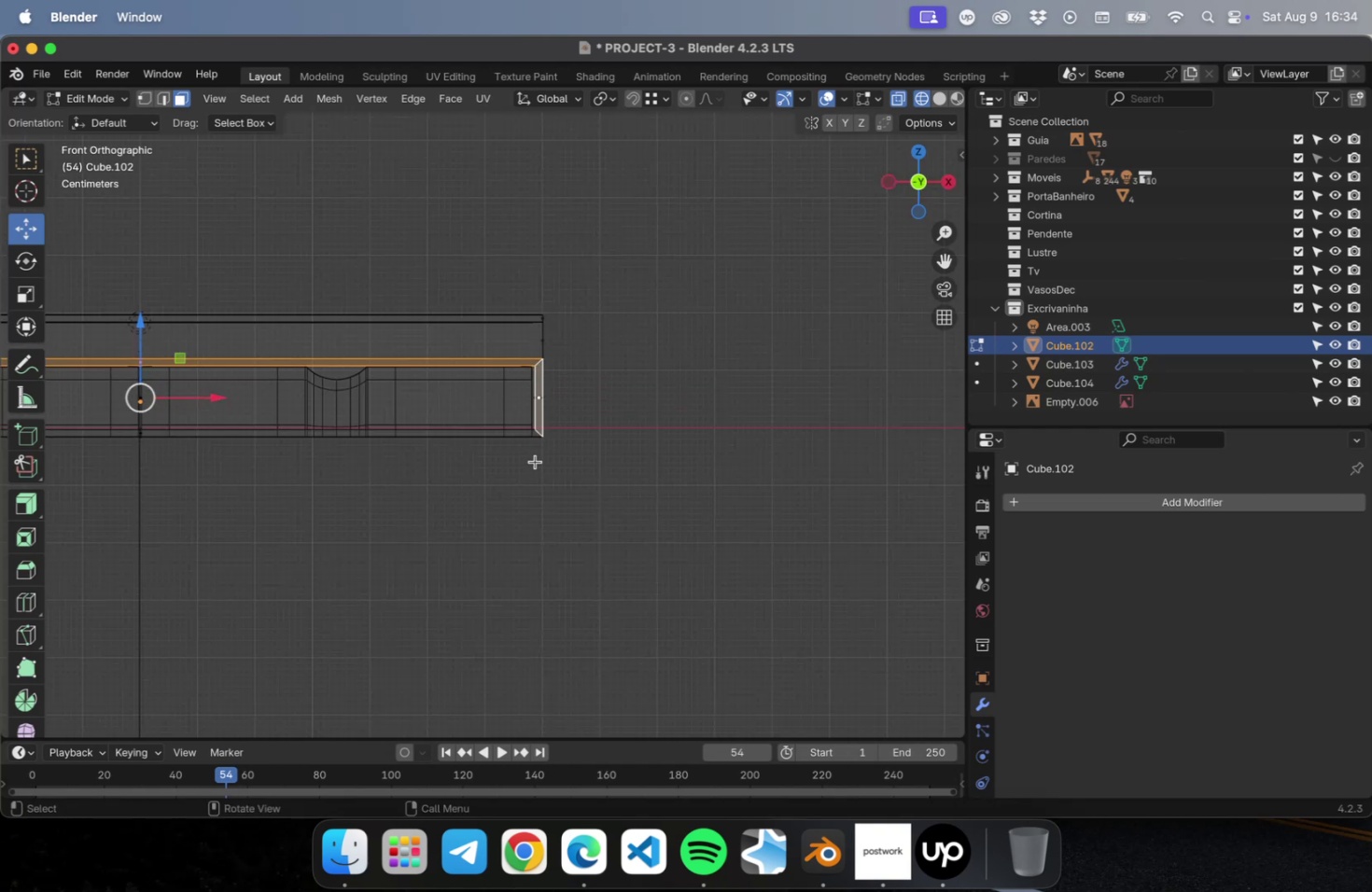 
key(NumLock)
 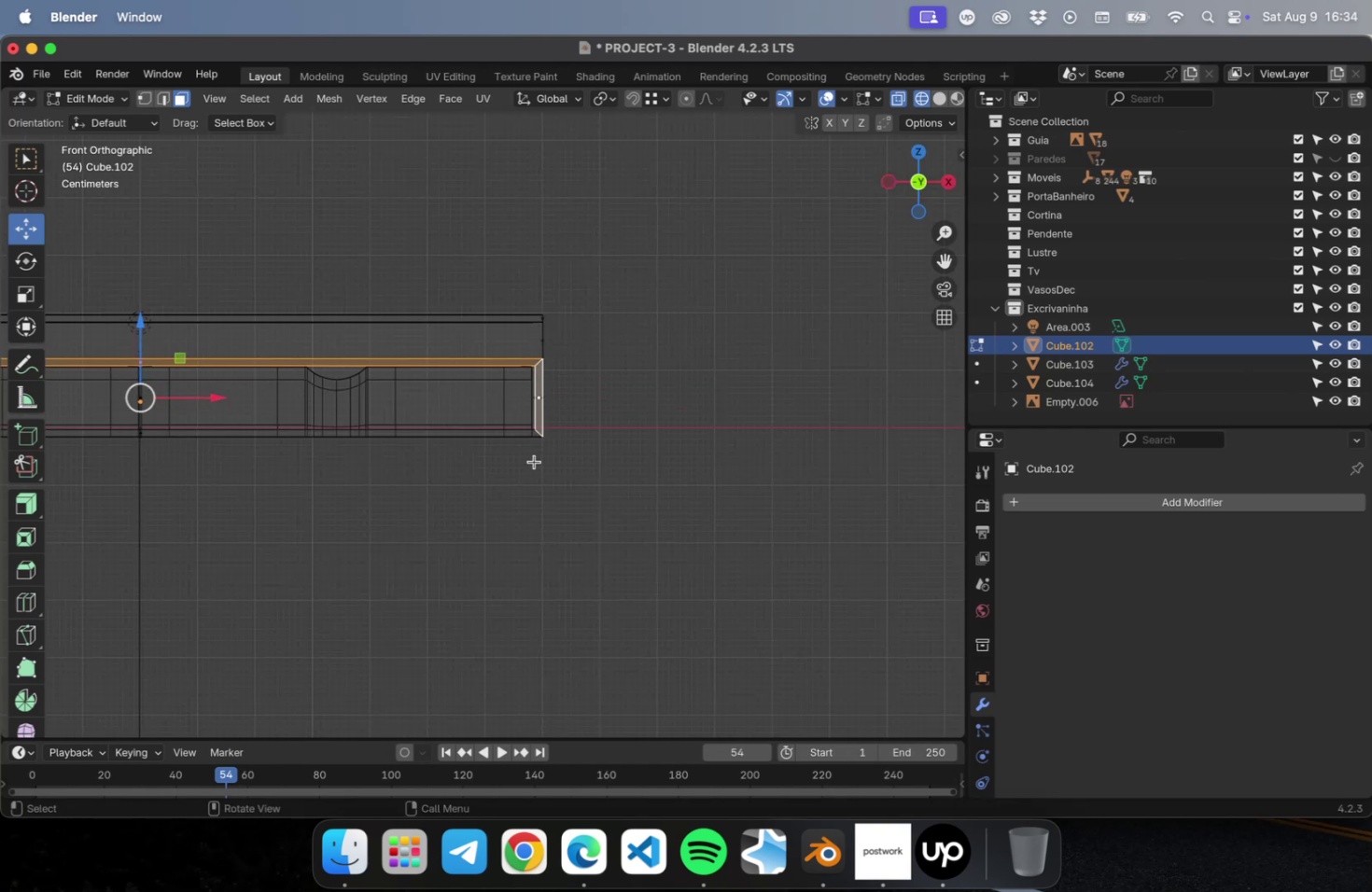 
key(Numpad7)
 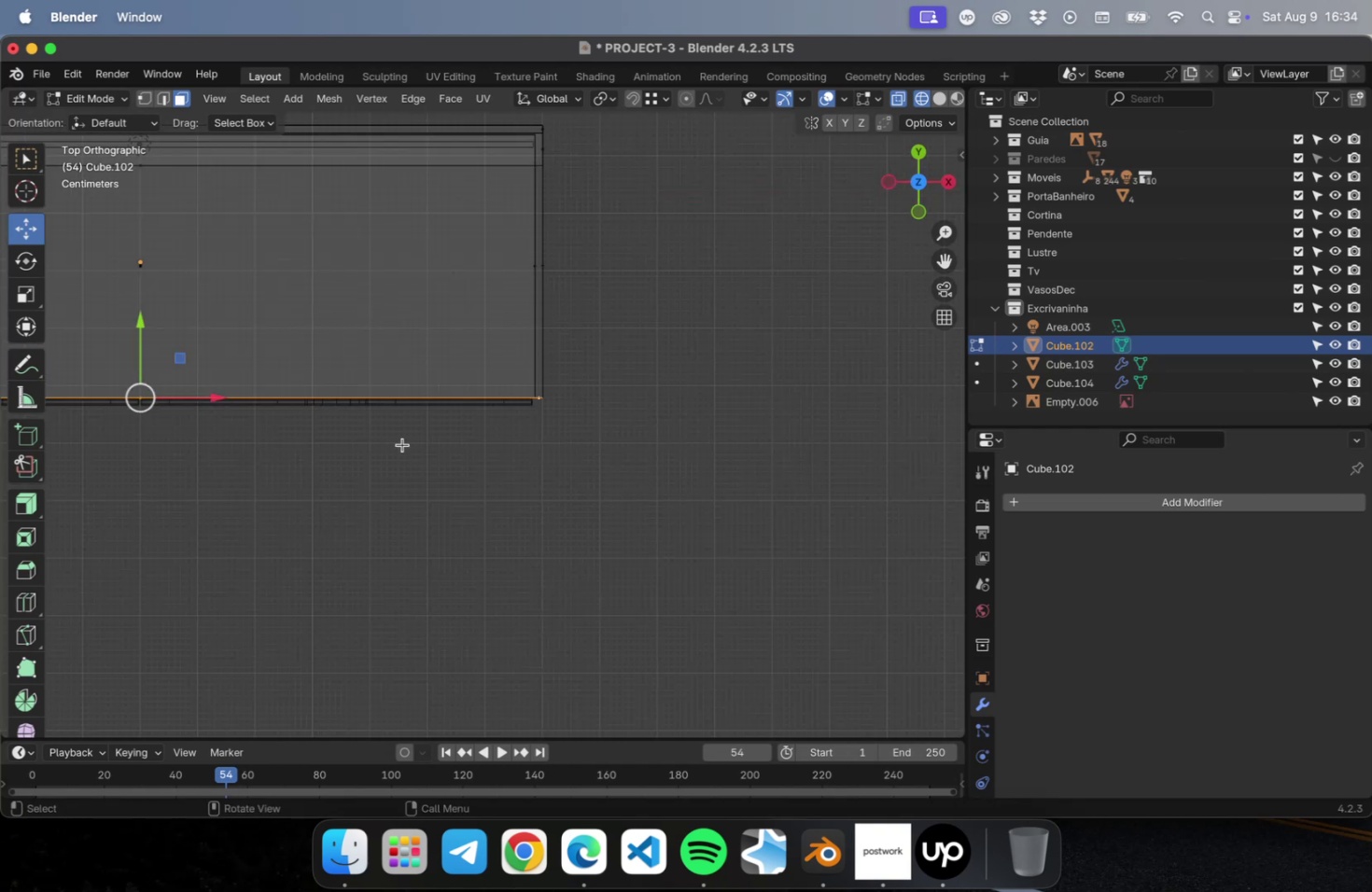 
scroll: coordinate [398, 451], scroll_direction: up, amount: 23.0
 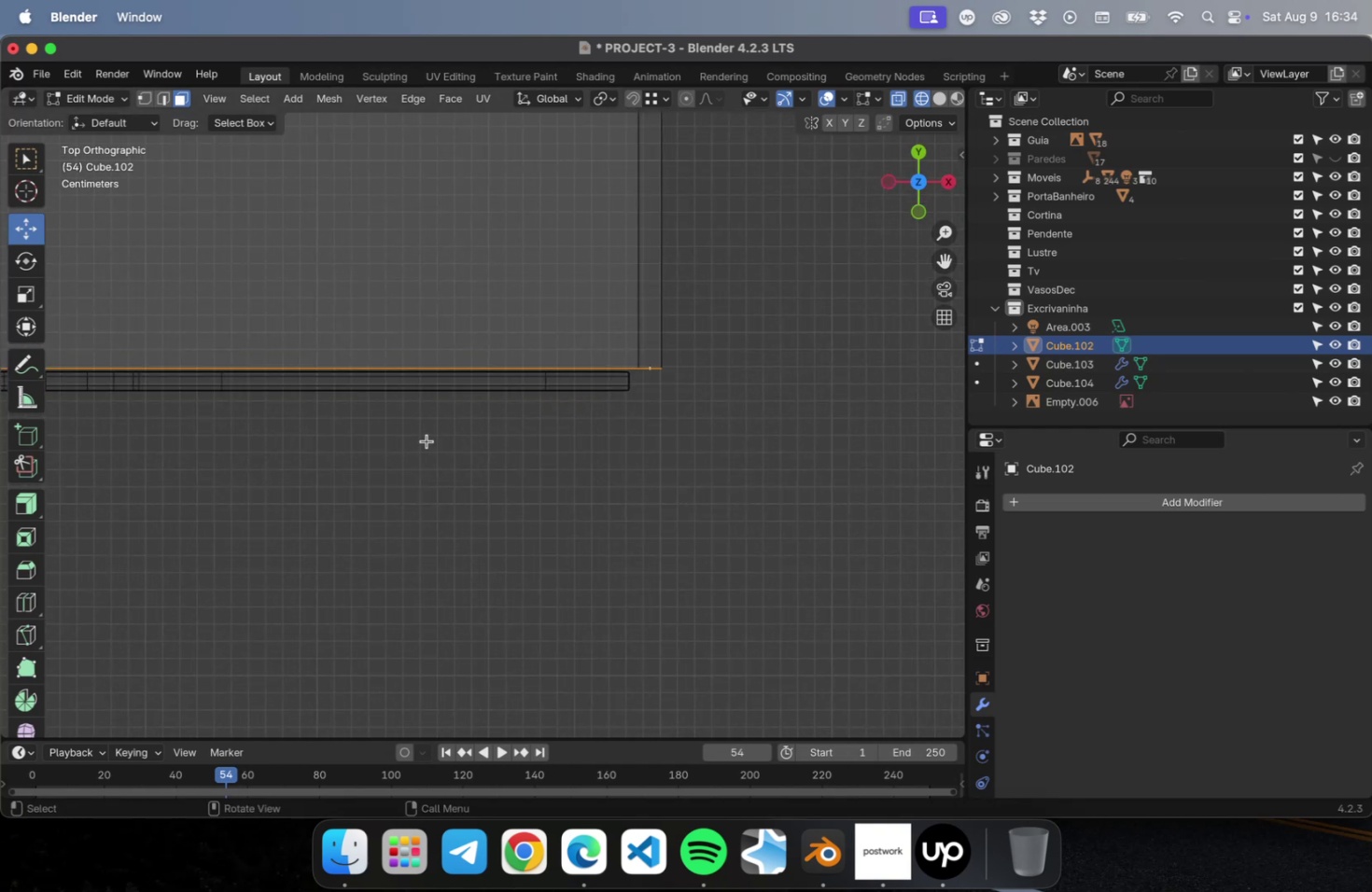 
key(E)
 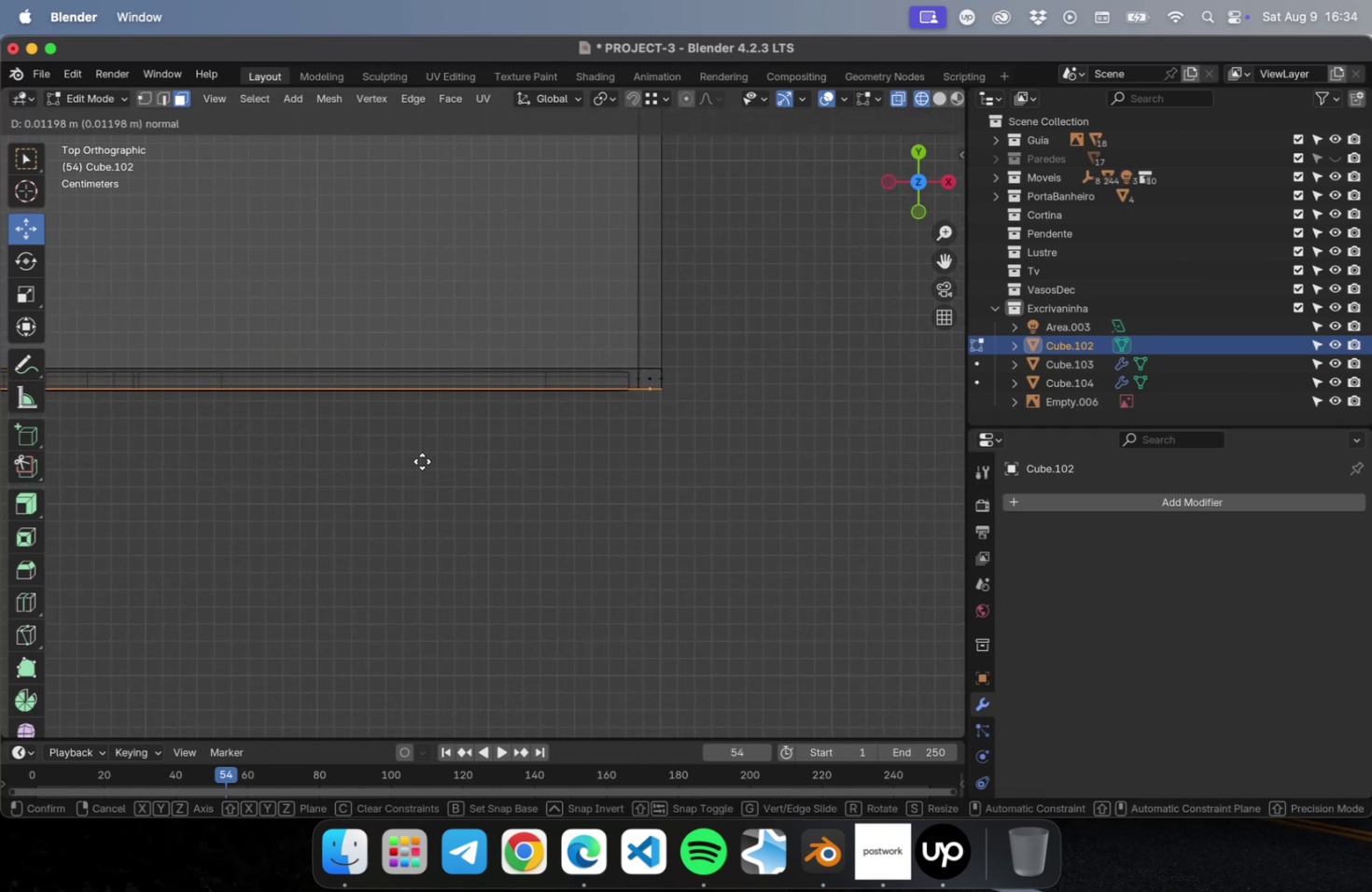 
left_click([422, 460])
 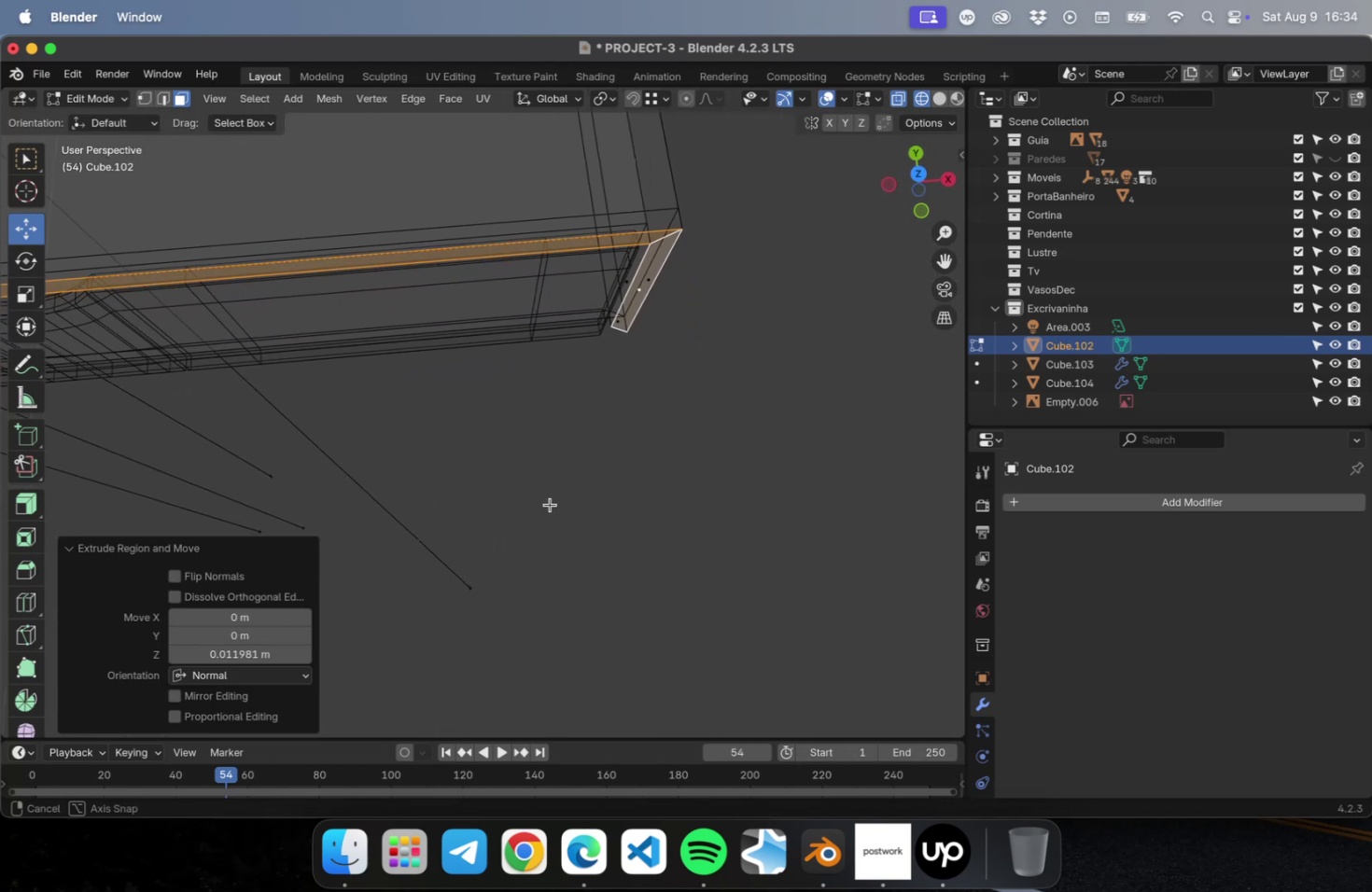 
scroll: coordinate [590, 483], scroll_direction: down, amount: 1.0
 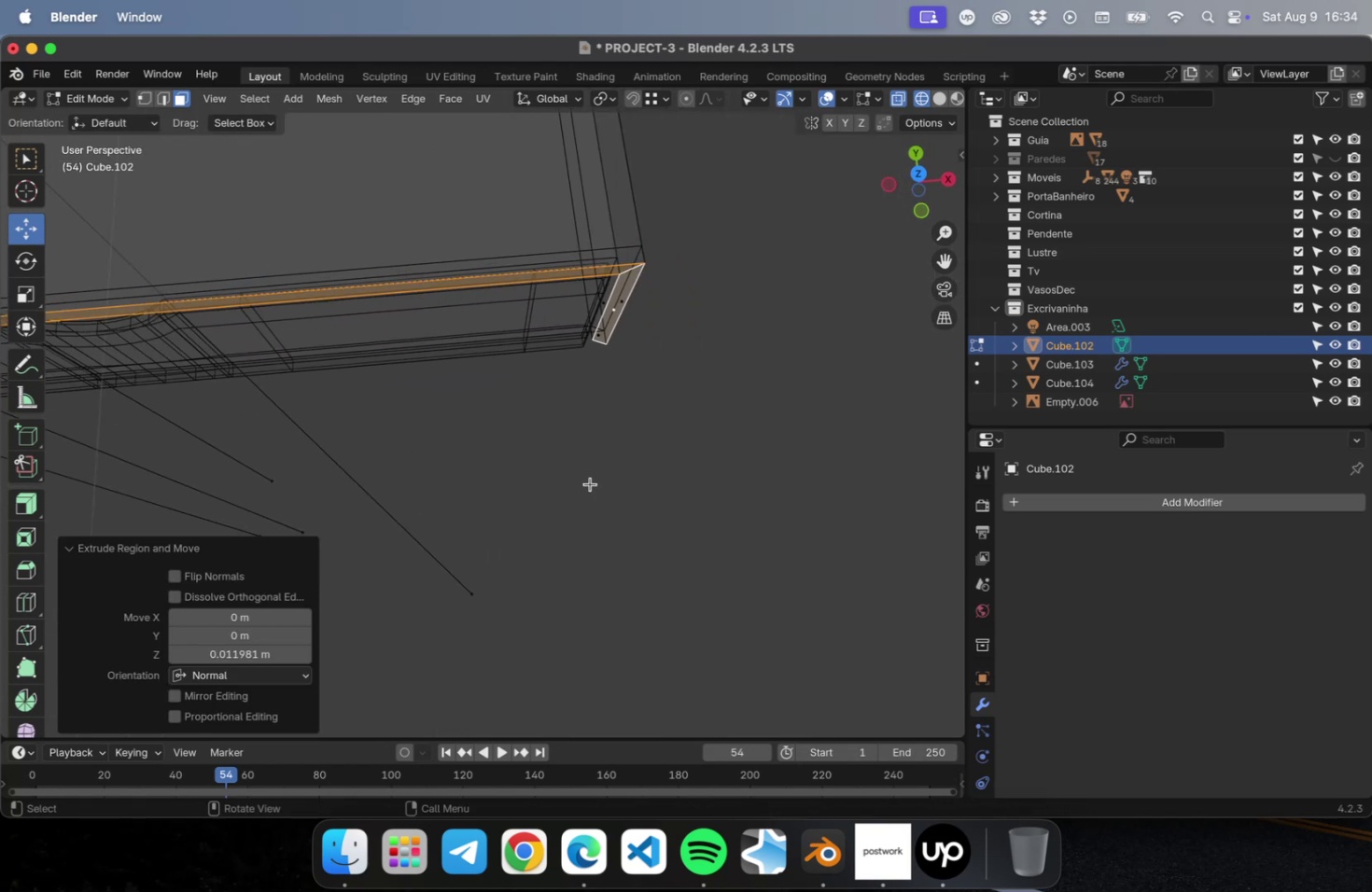 
key(NumLock)
 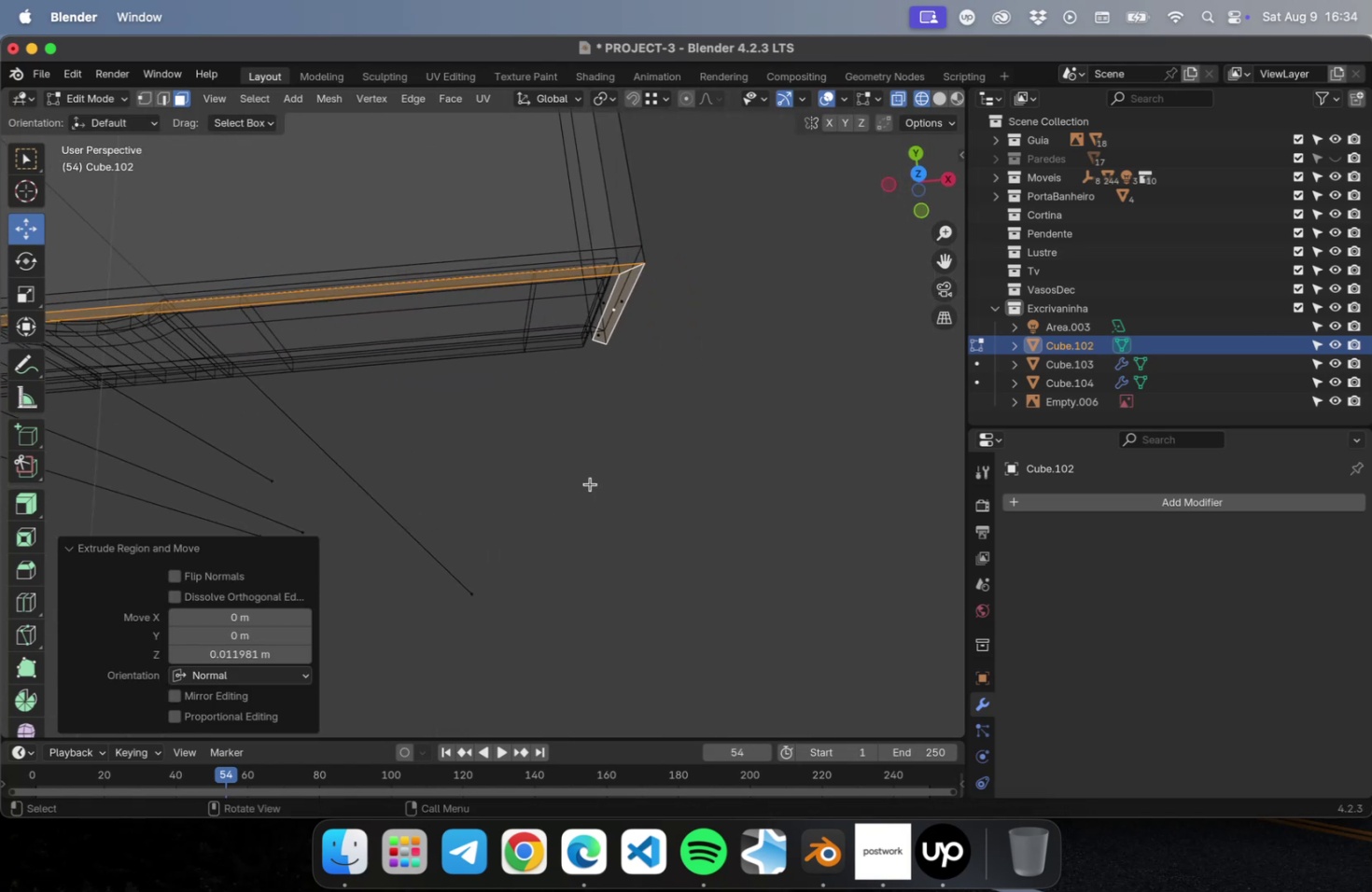 
key(Numpad7)
 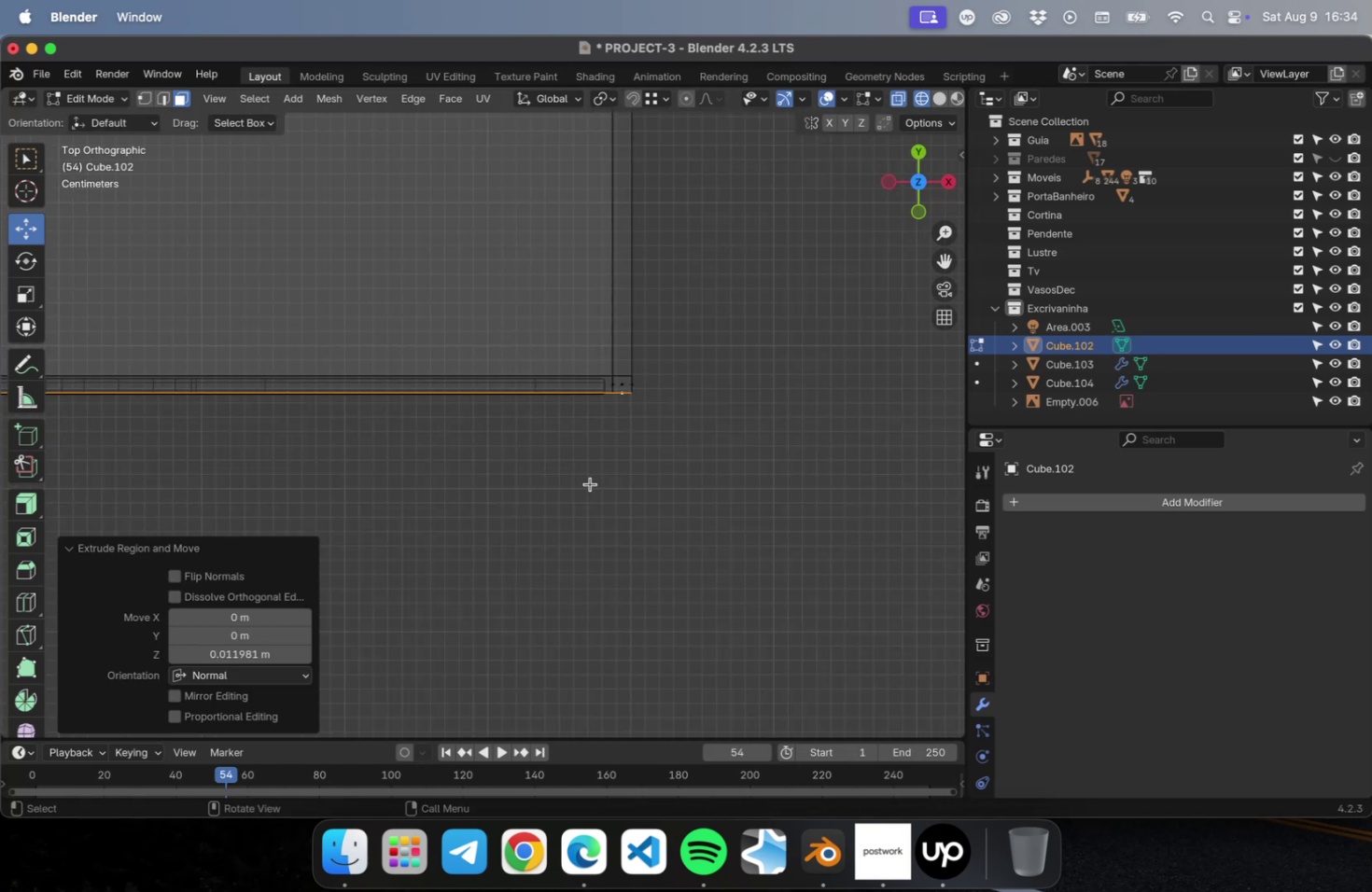 
hold_key(key=ShiftLeft, duration=0.99)
 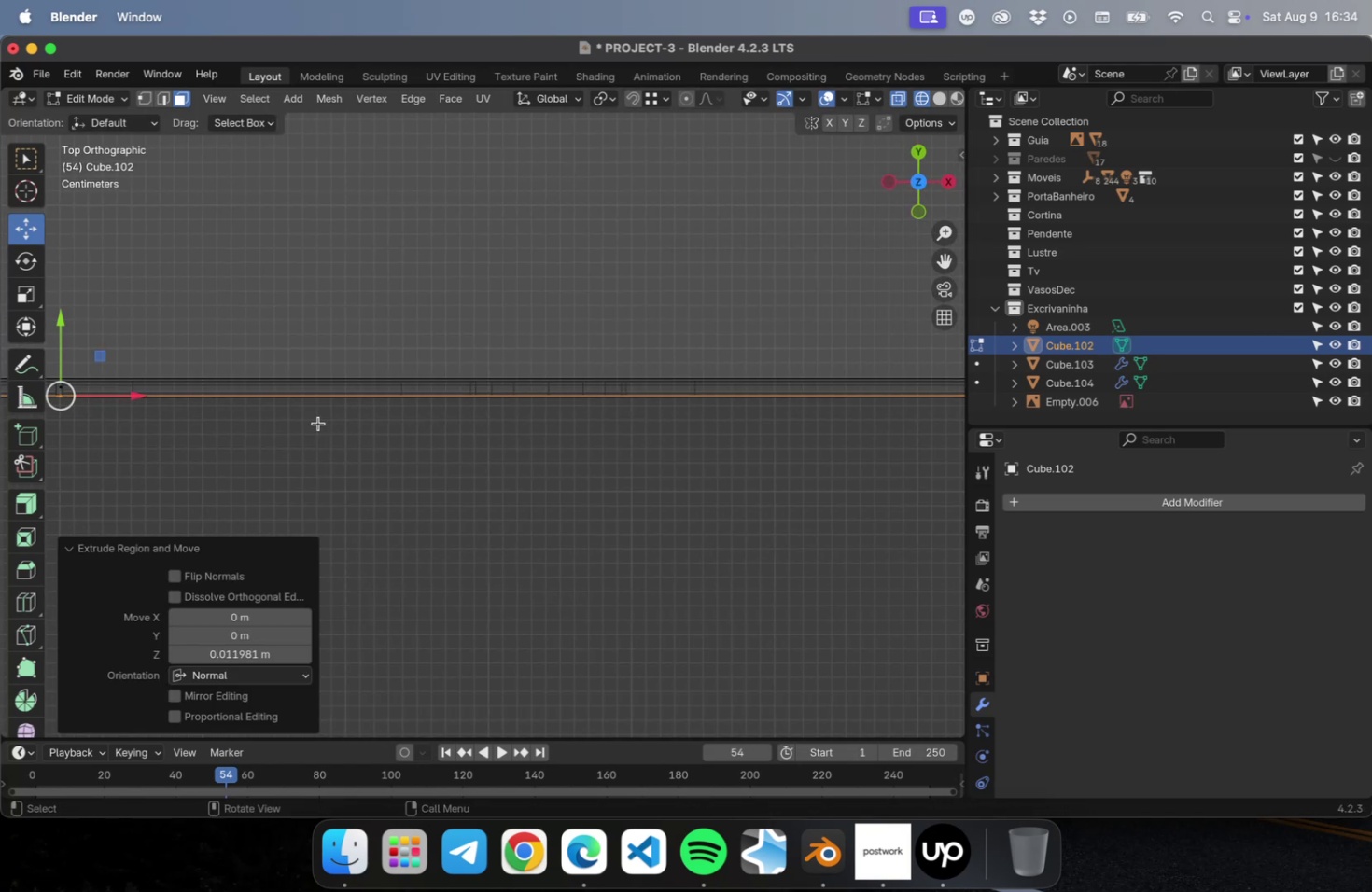 
hold_key(key=ShiftLeft, duration=0.48)
 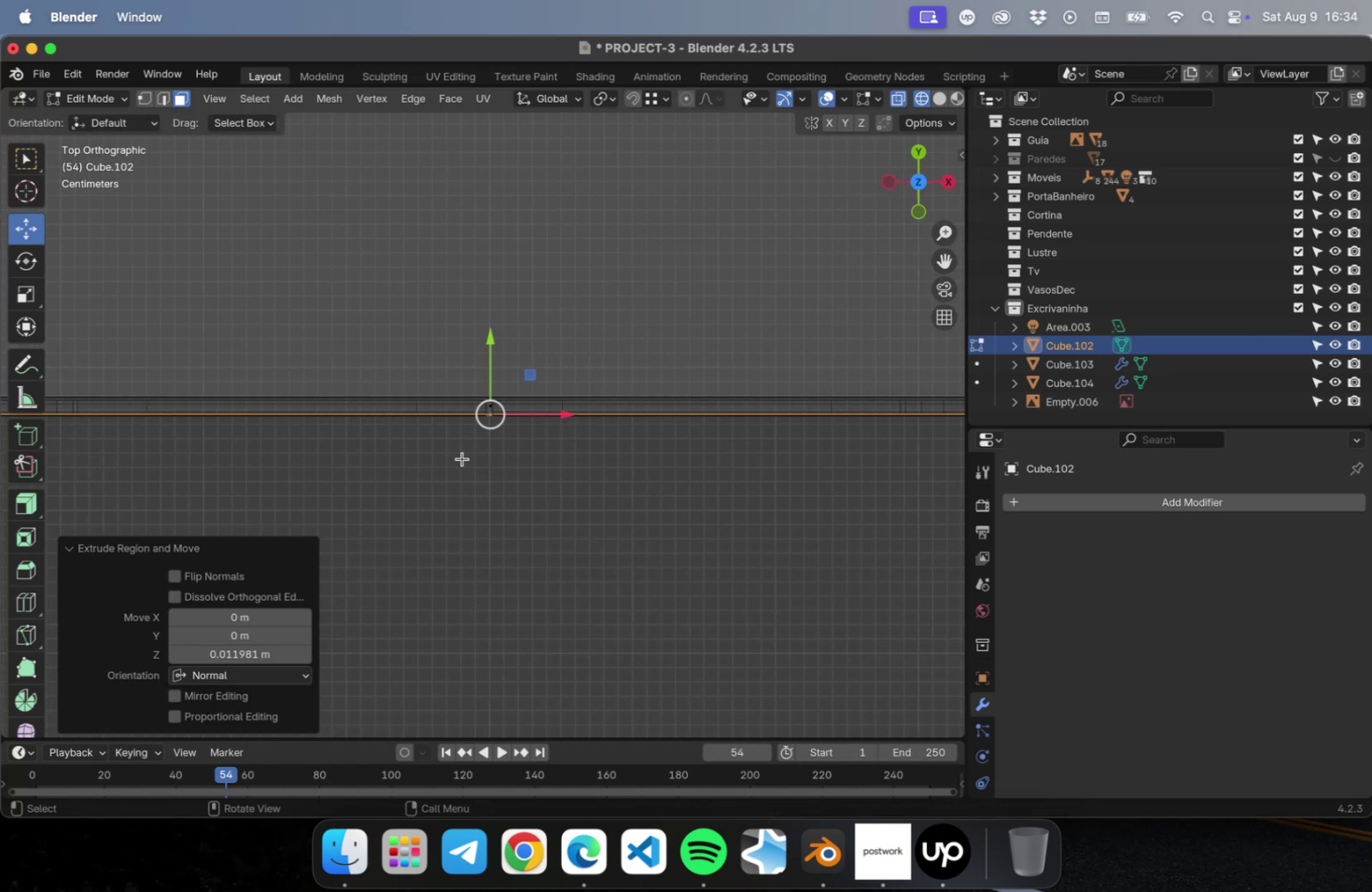 
scroll: coordinate [466, 453], scroll_direction: up, amount: 23.0
 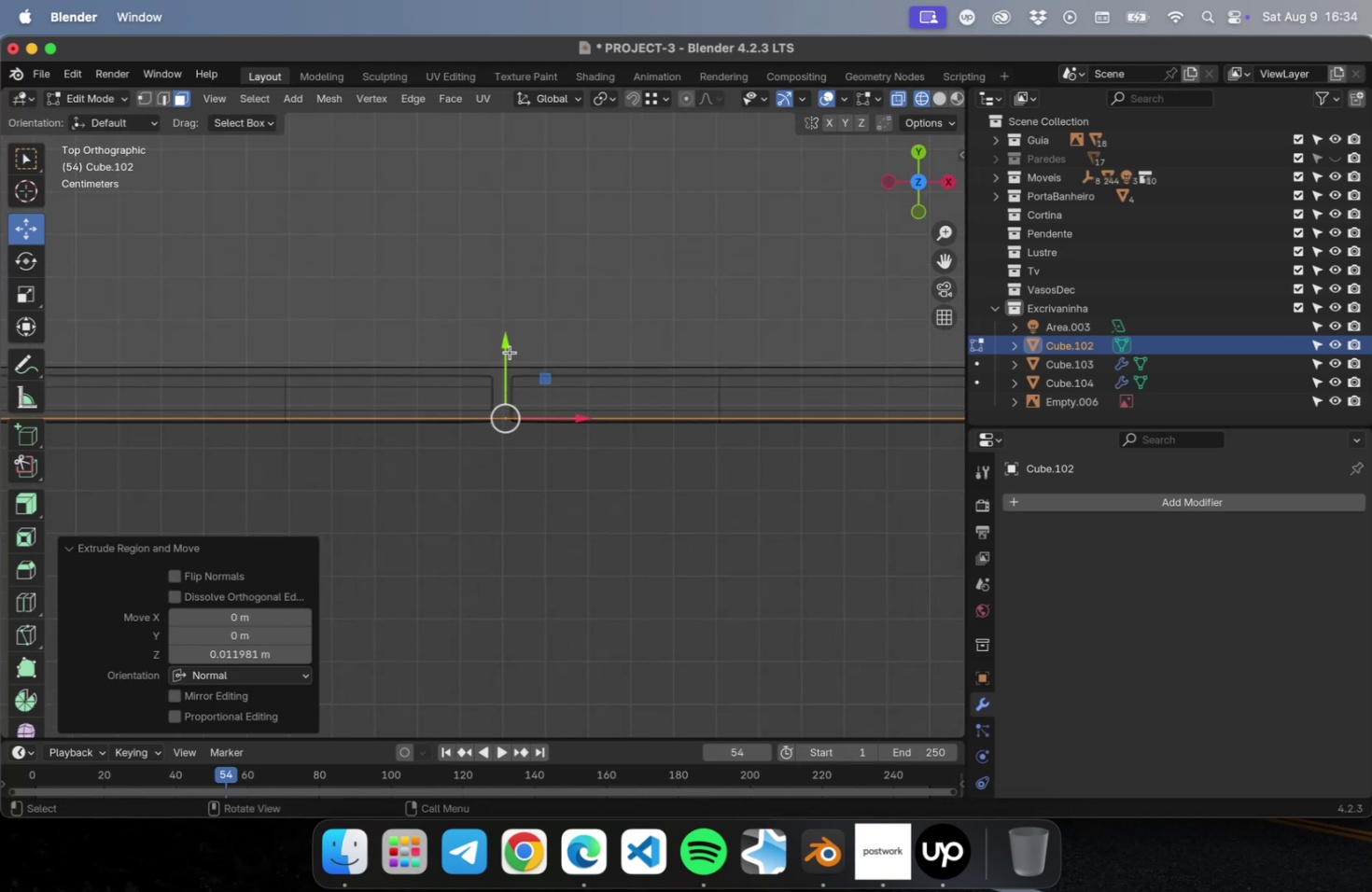 
left_click_drag(start_coordinate=[507, 349], to_coordinate=[500, 359])
 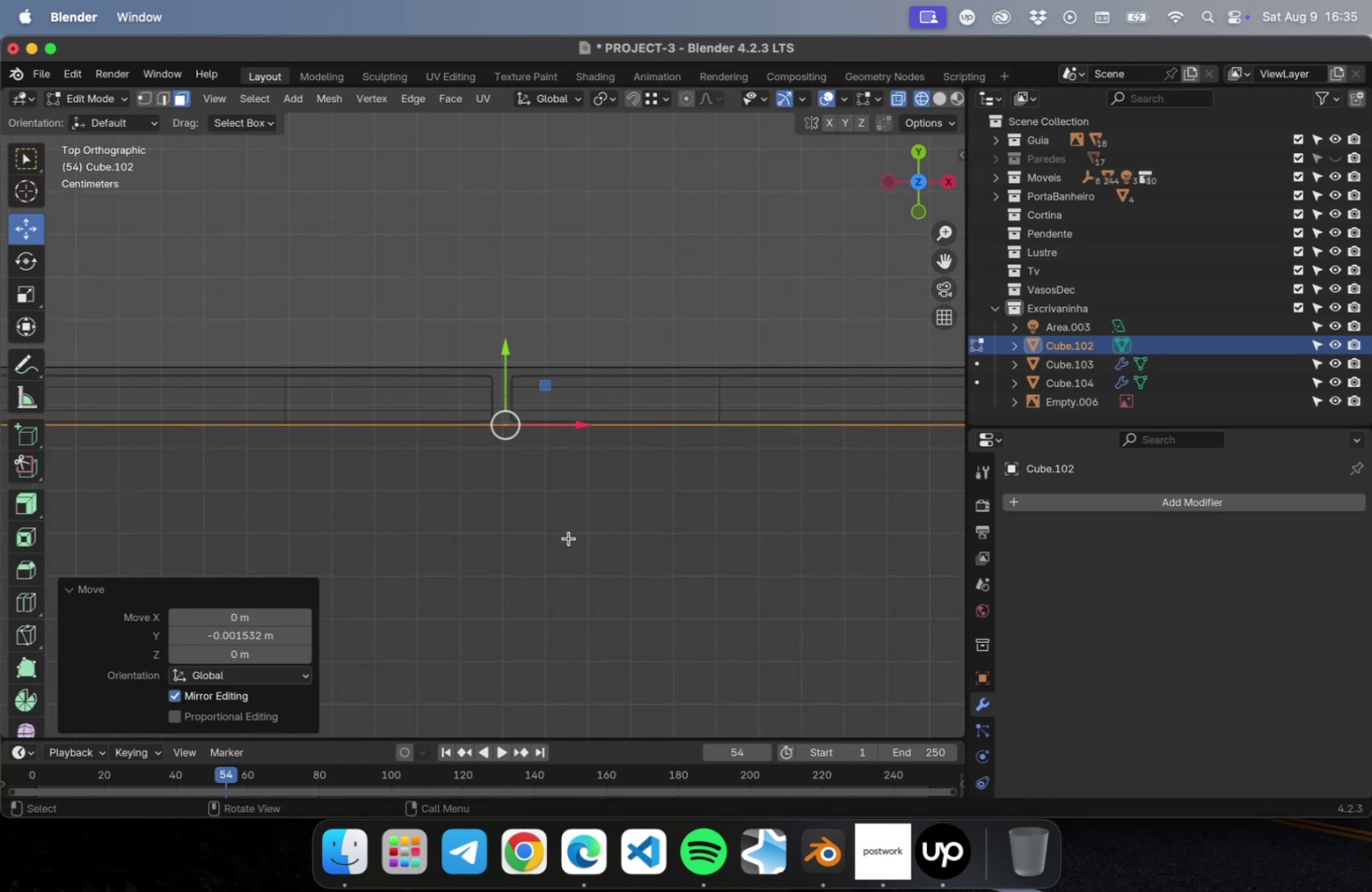 
scroll: coordinate [564, 543], scroll_direction: down, amount: 21.0
 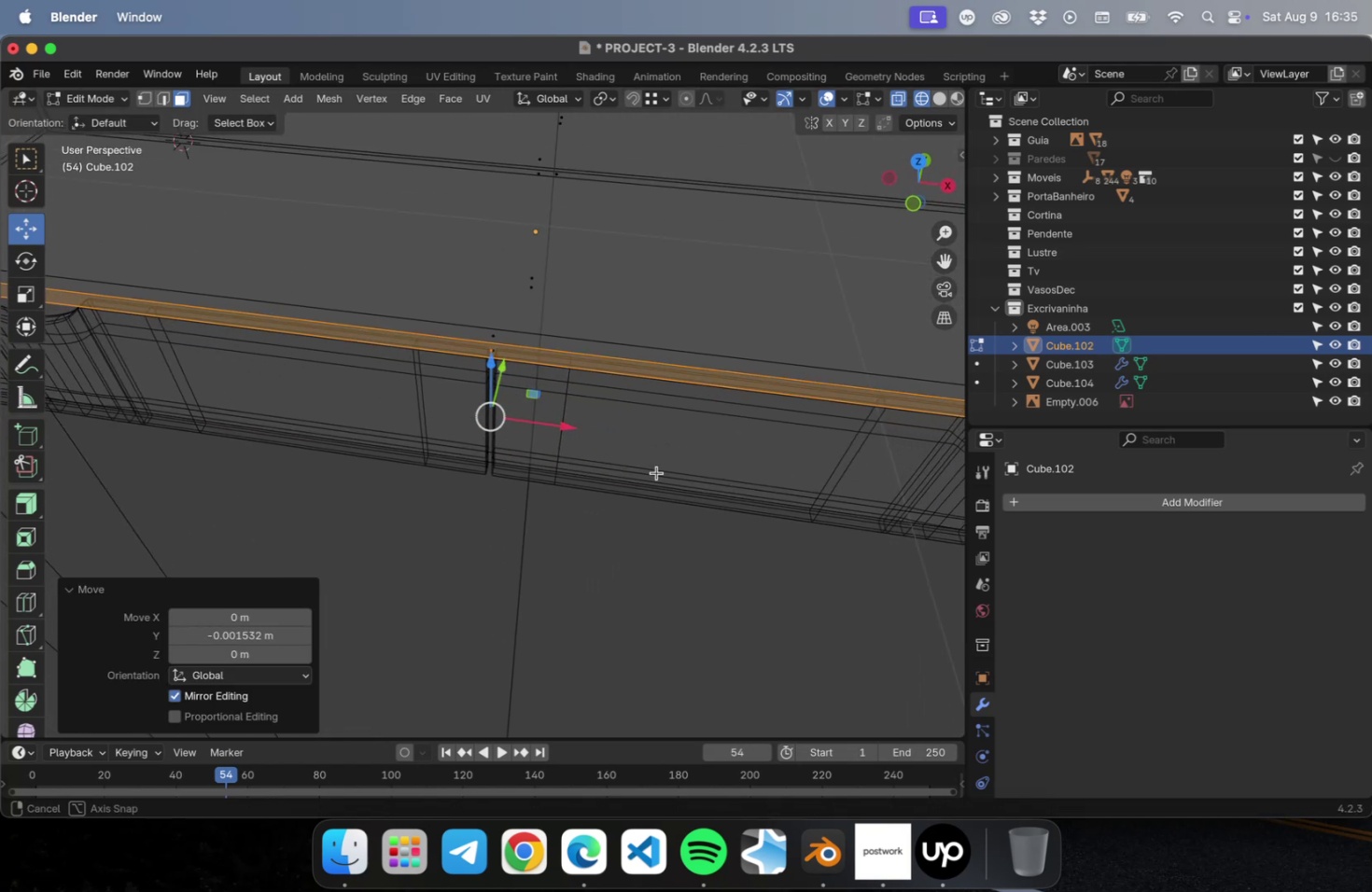 
key(Tab)
 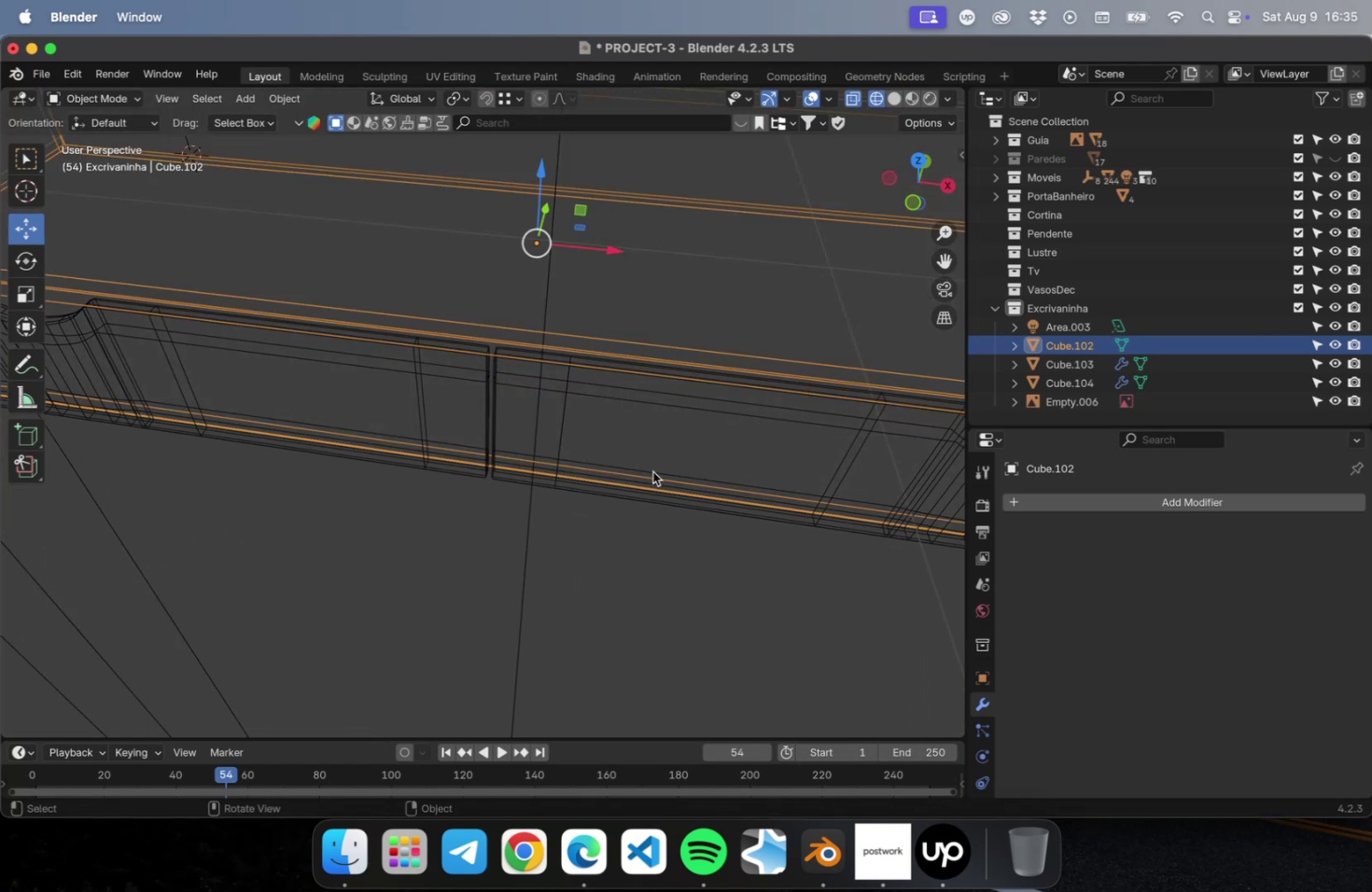 
key(Meta+CommandLeft)
 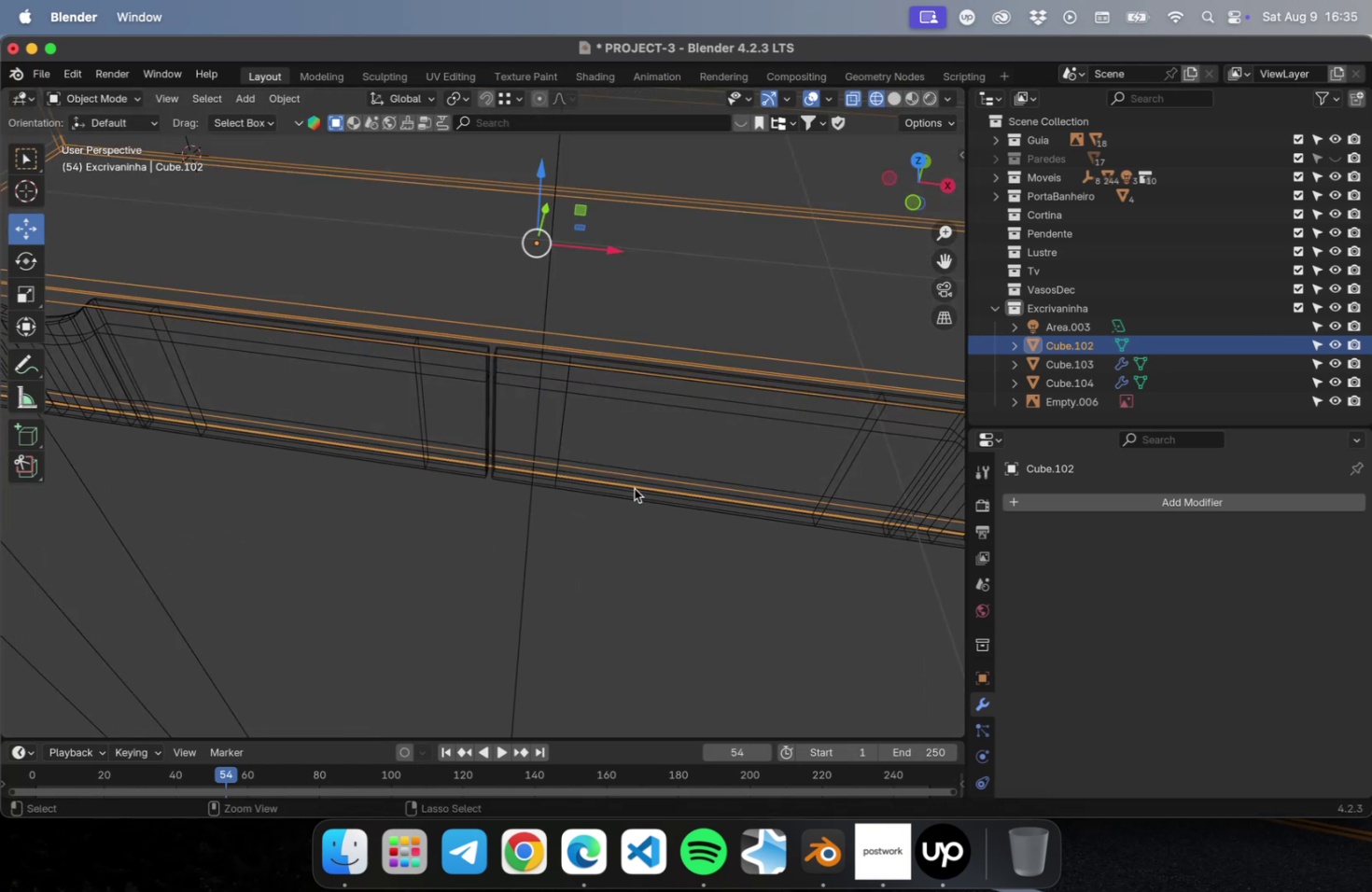 
key(Meta+S)
 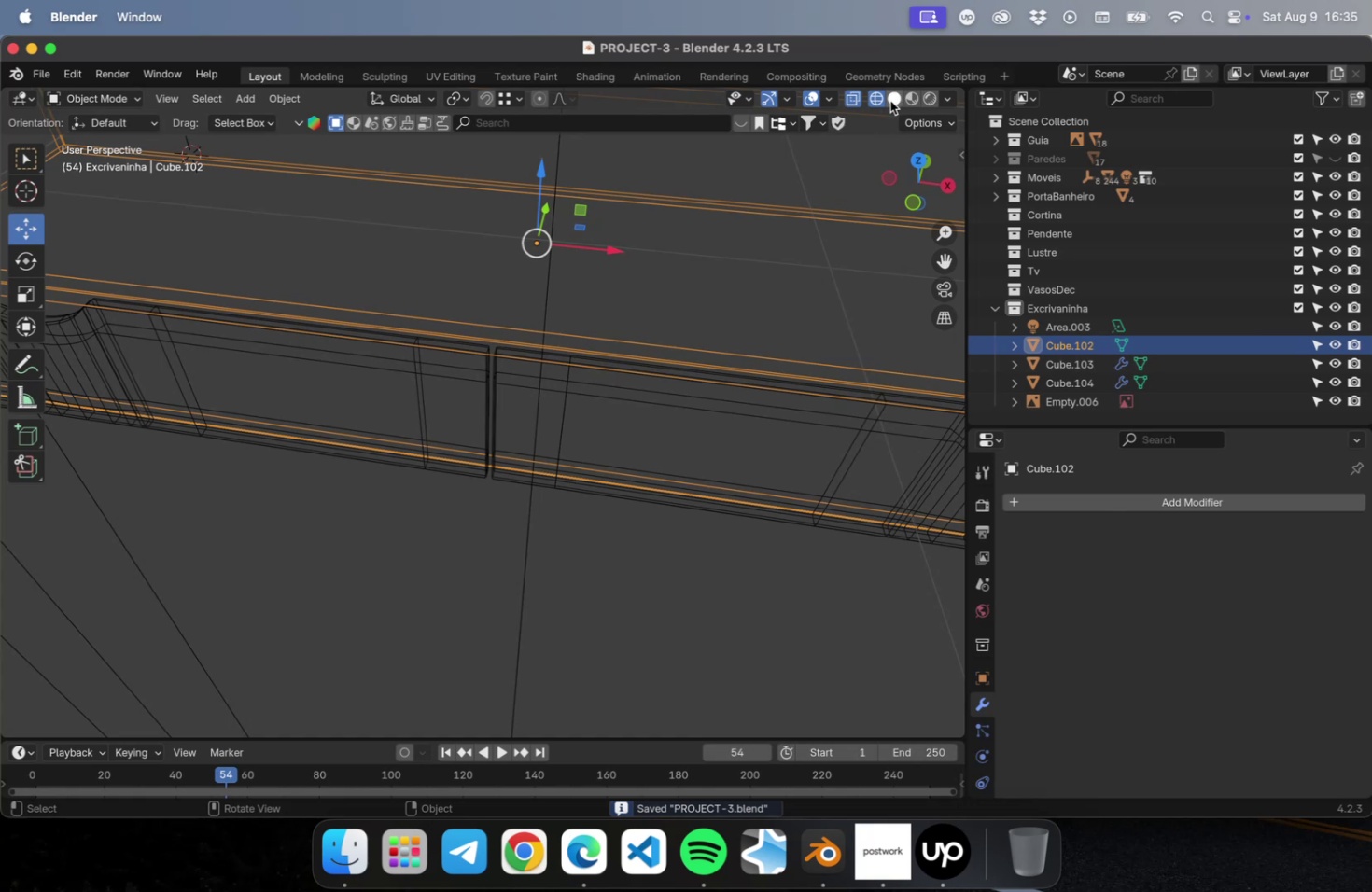 
scroll: coordinate [636, 314], scroll_direction: down, amount: 5.0
 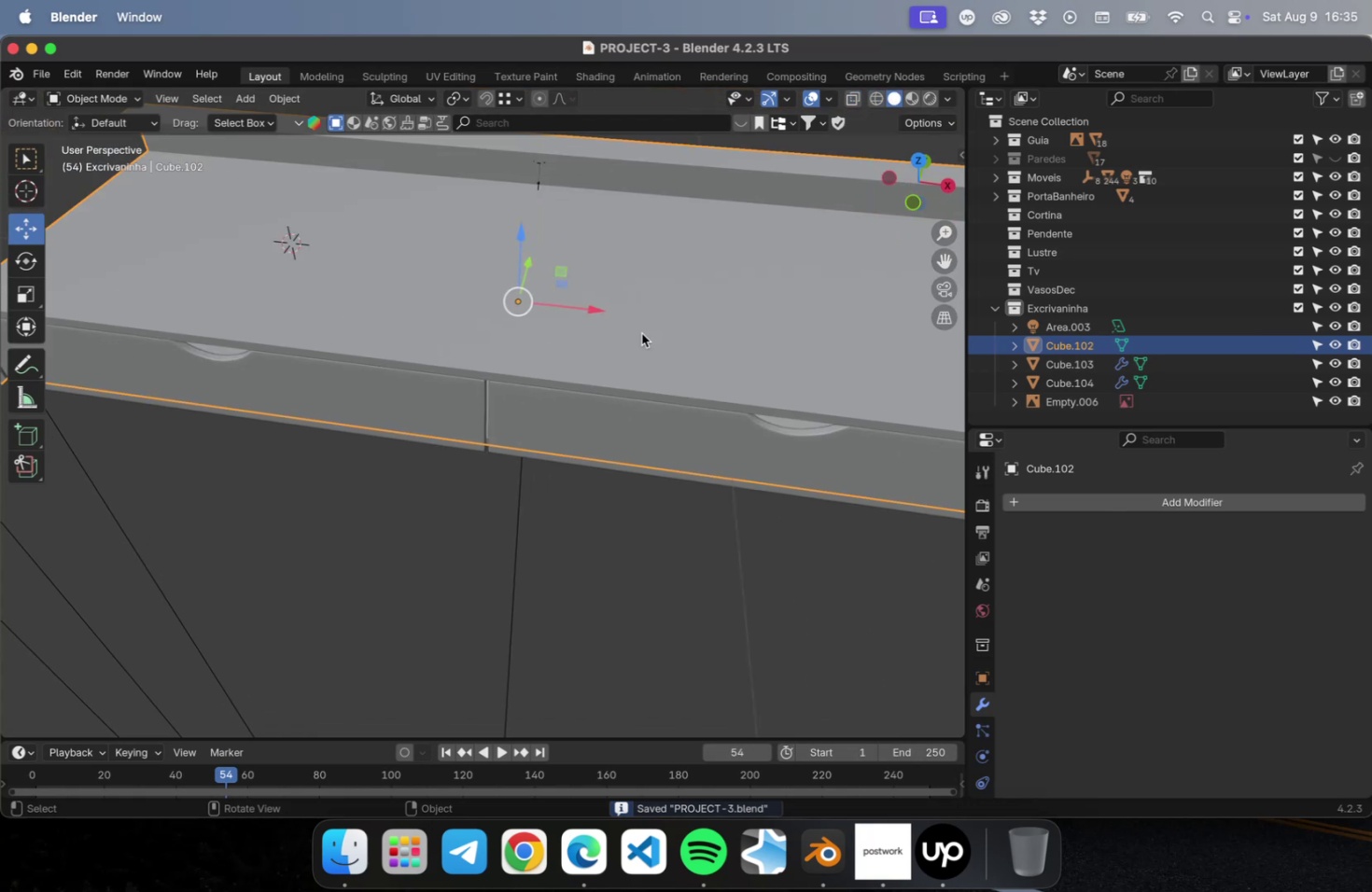 
hold_key(key=ShiftLeft, duration=0.46)
 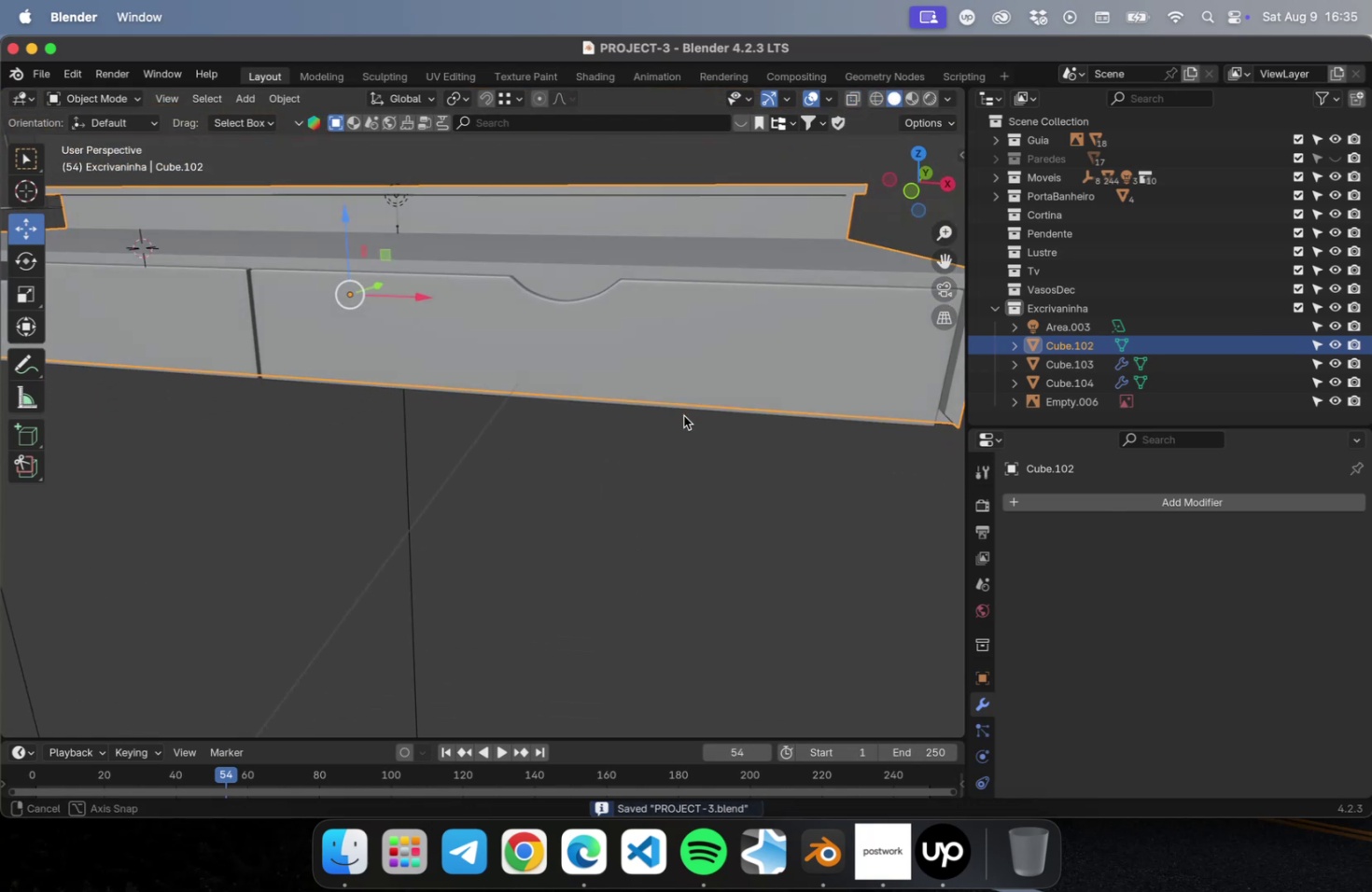 
hold_key(key=ShiftLeft, duration=0.47)
 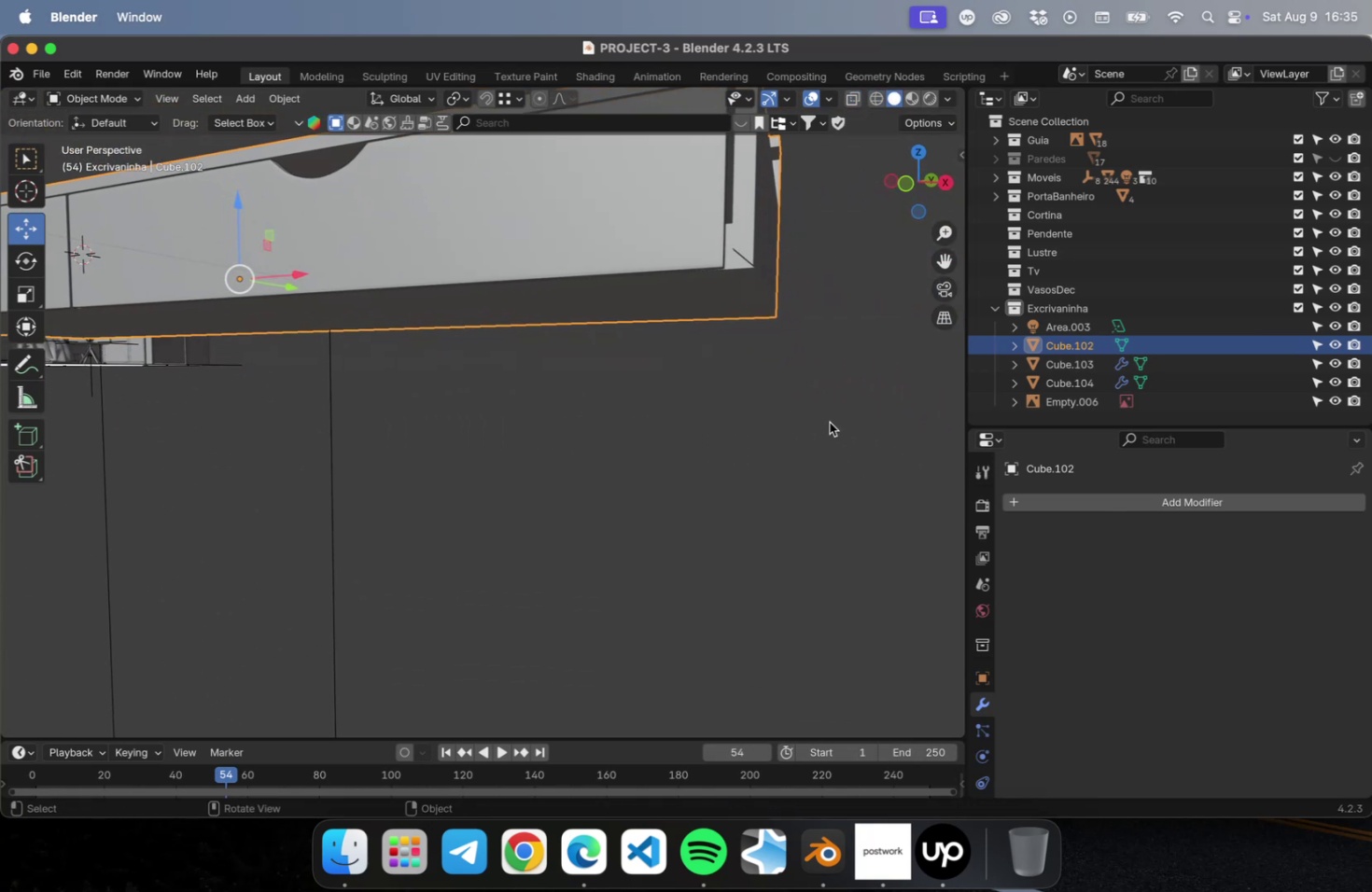 
wait(9.05)
 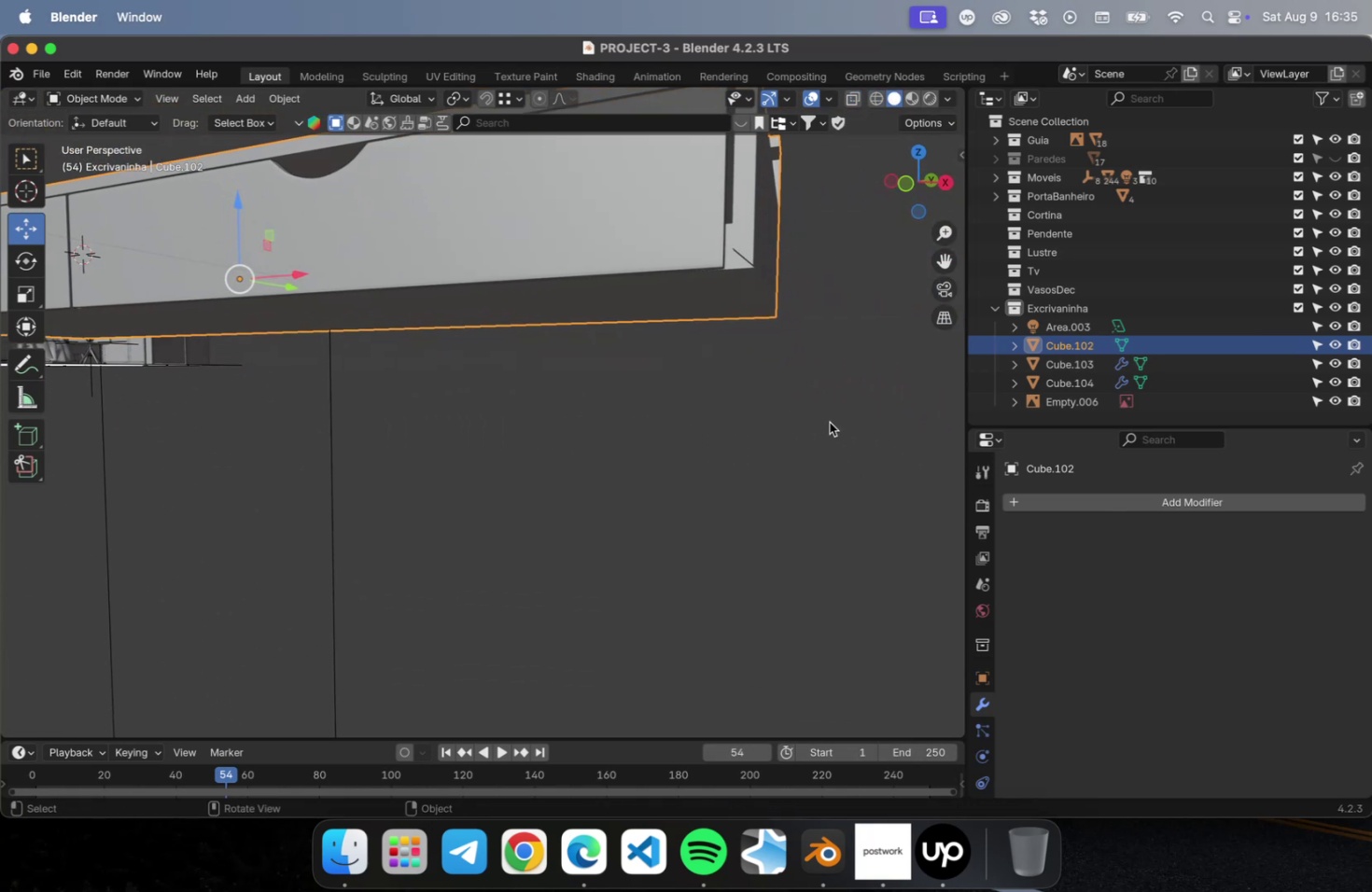 
hold_key(key=ShiftLeft, duration=0.66)
 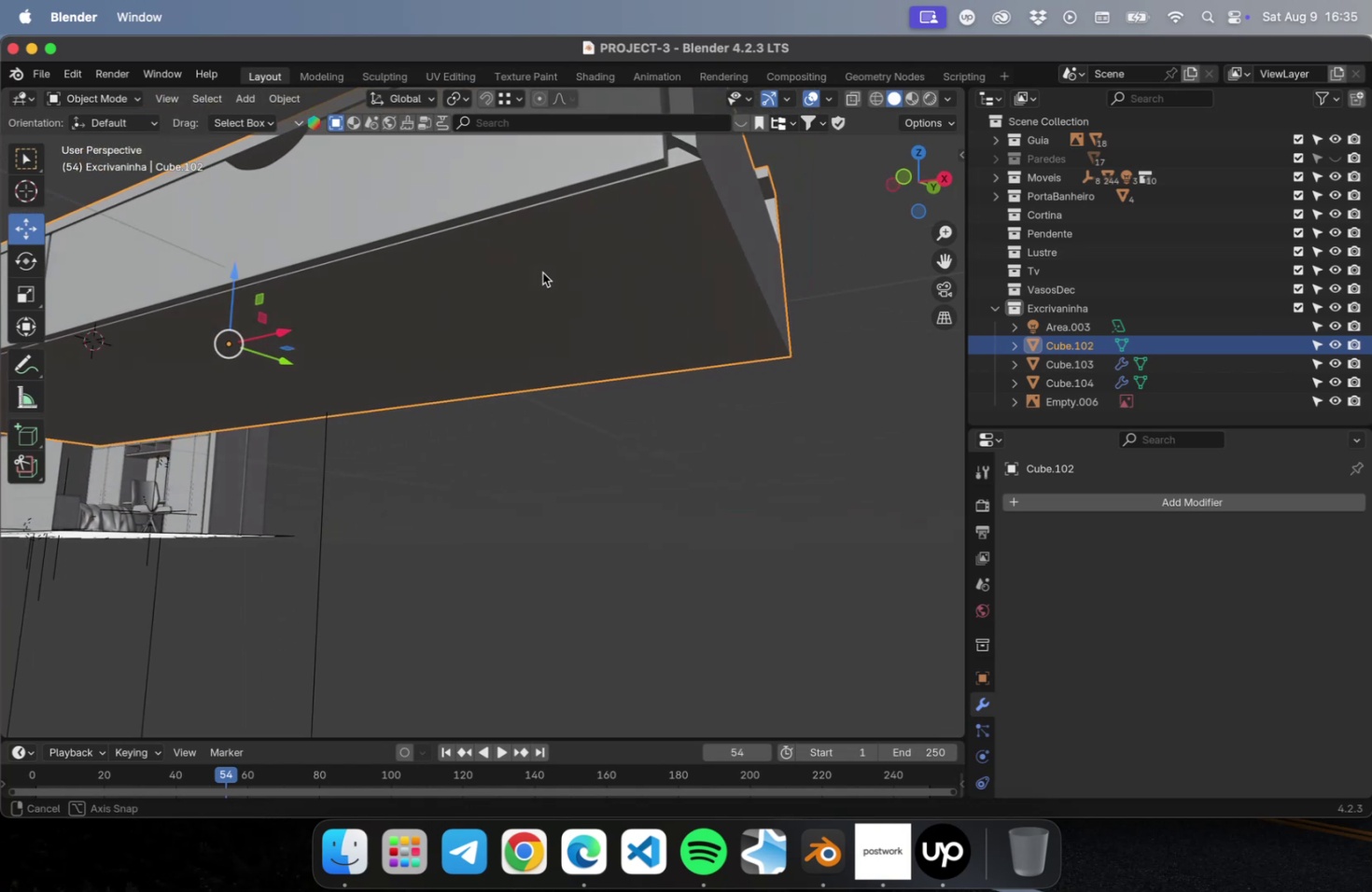 
key(Shift+ShiftLeft)
 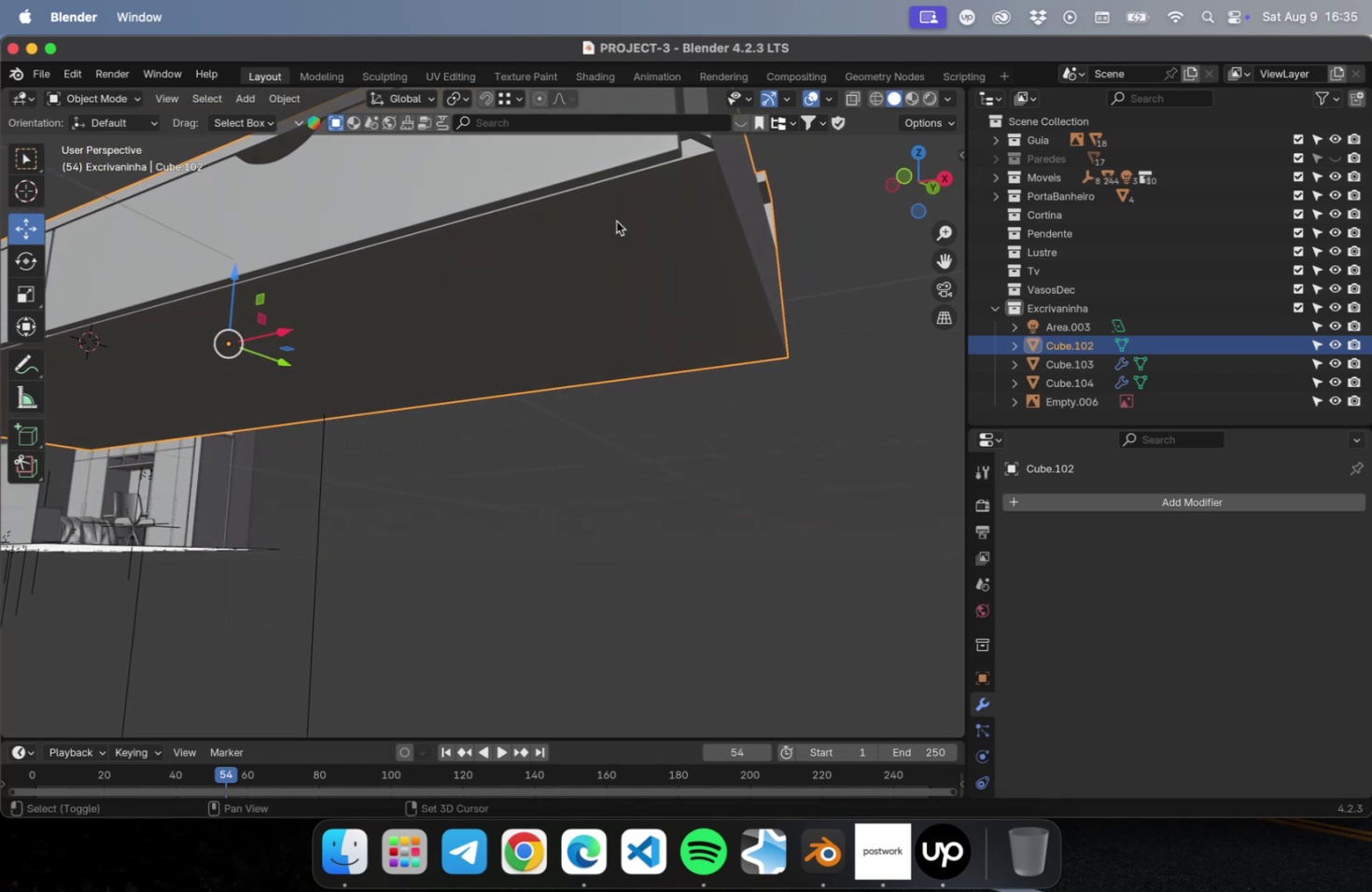 
left_click([616, 221])
 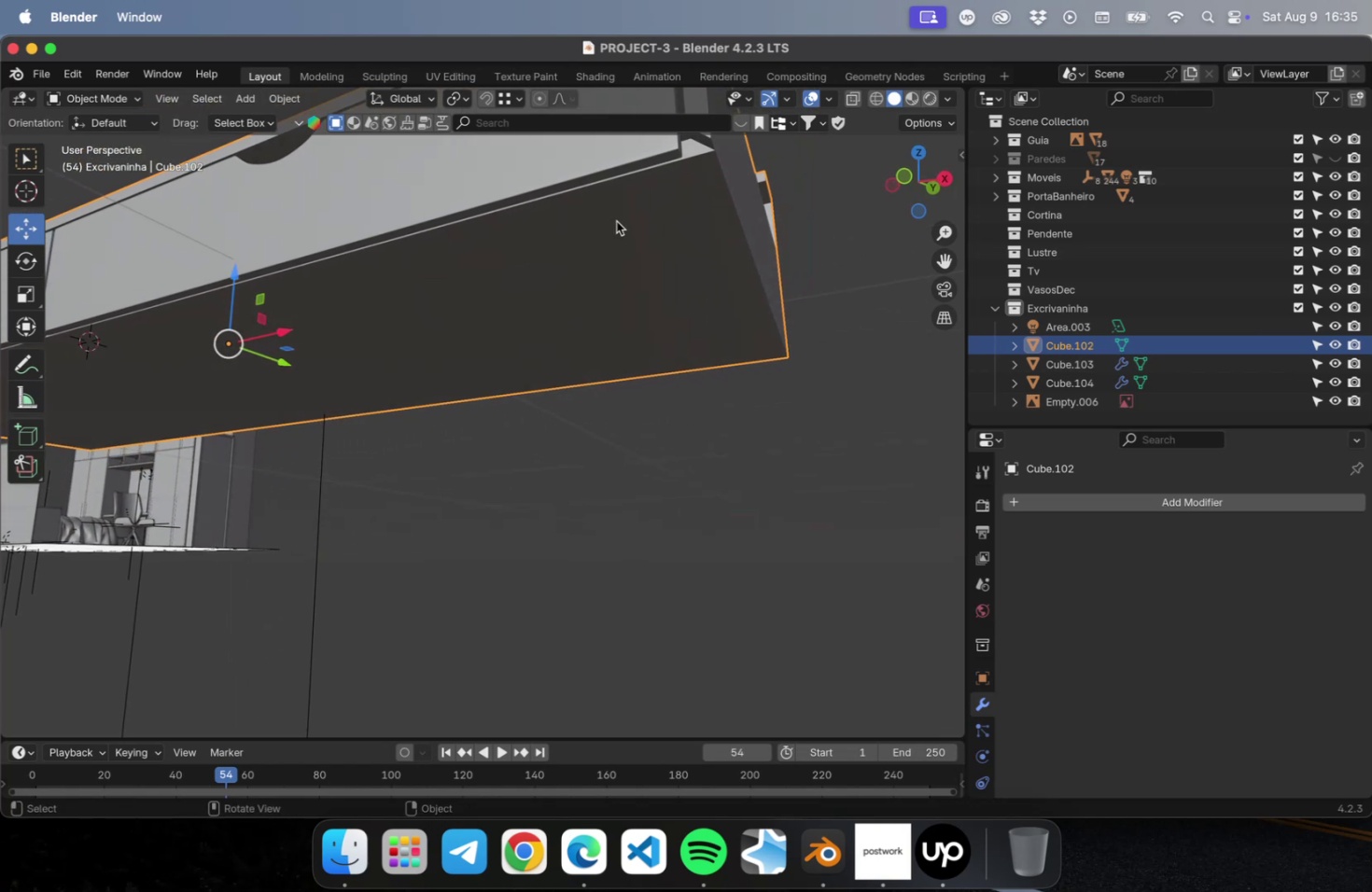 
key(Tab)
 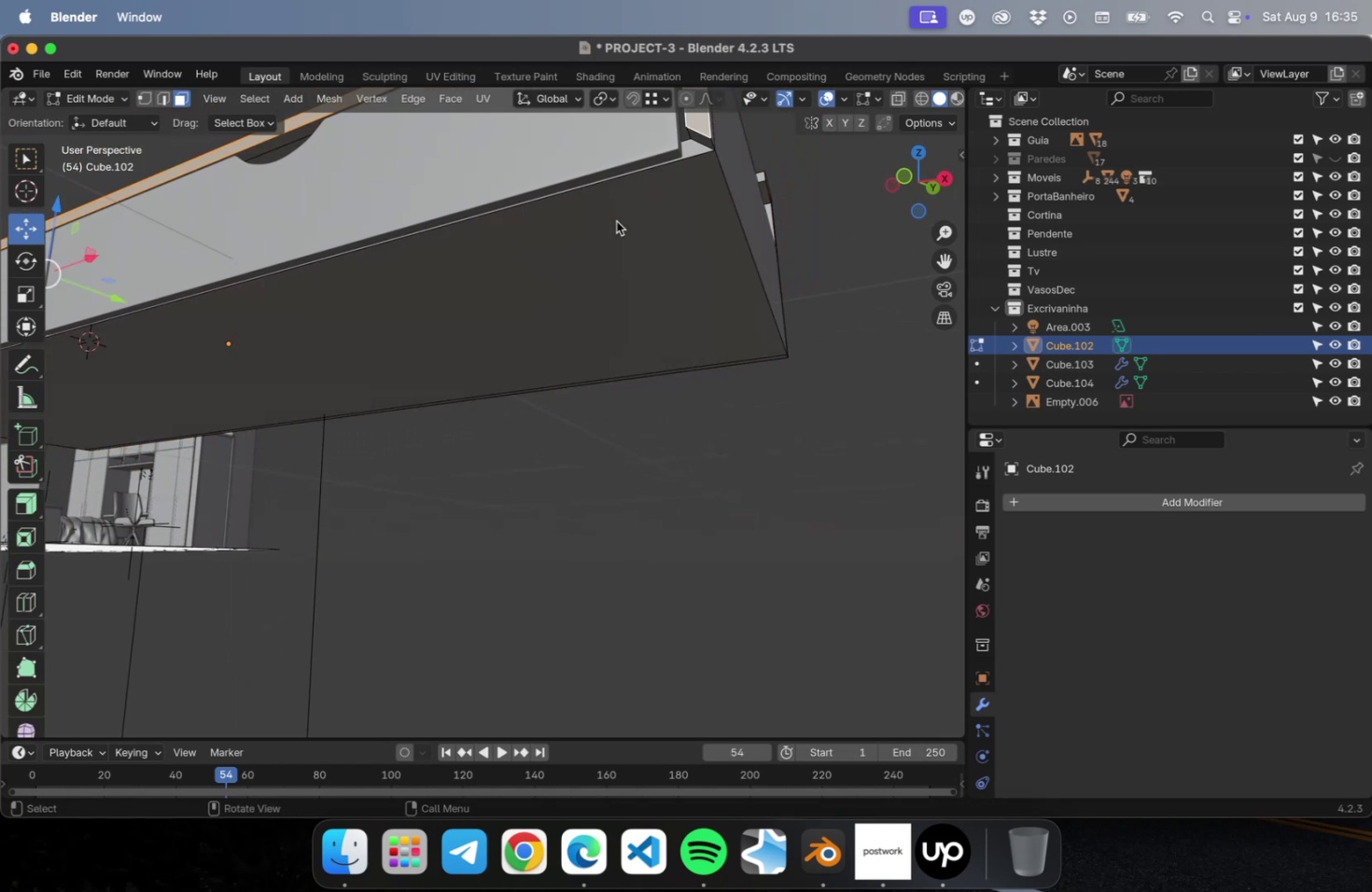 
left_click([616, 220])
 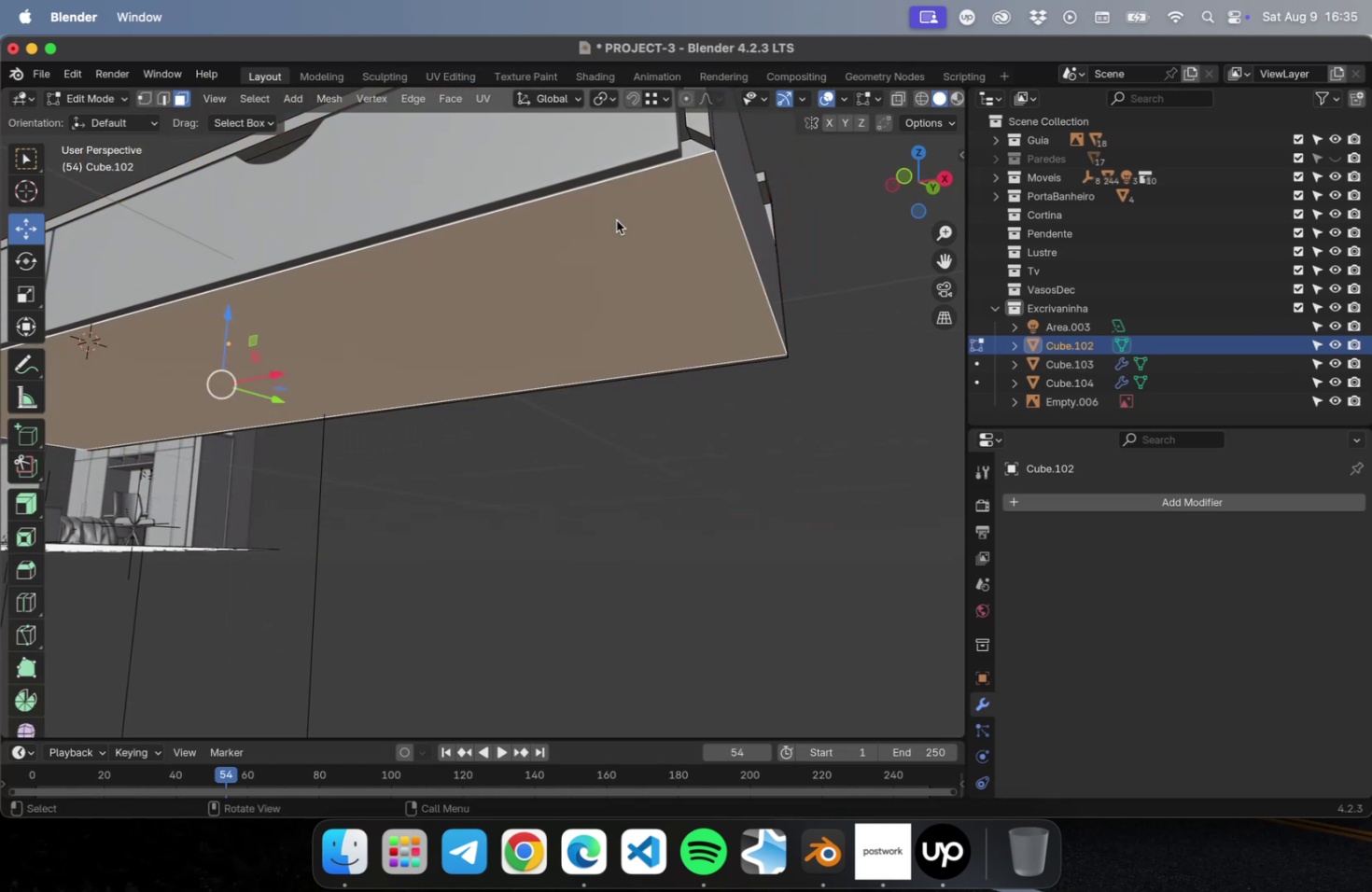 
key(Tab)
 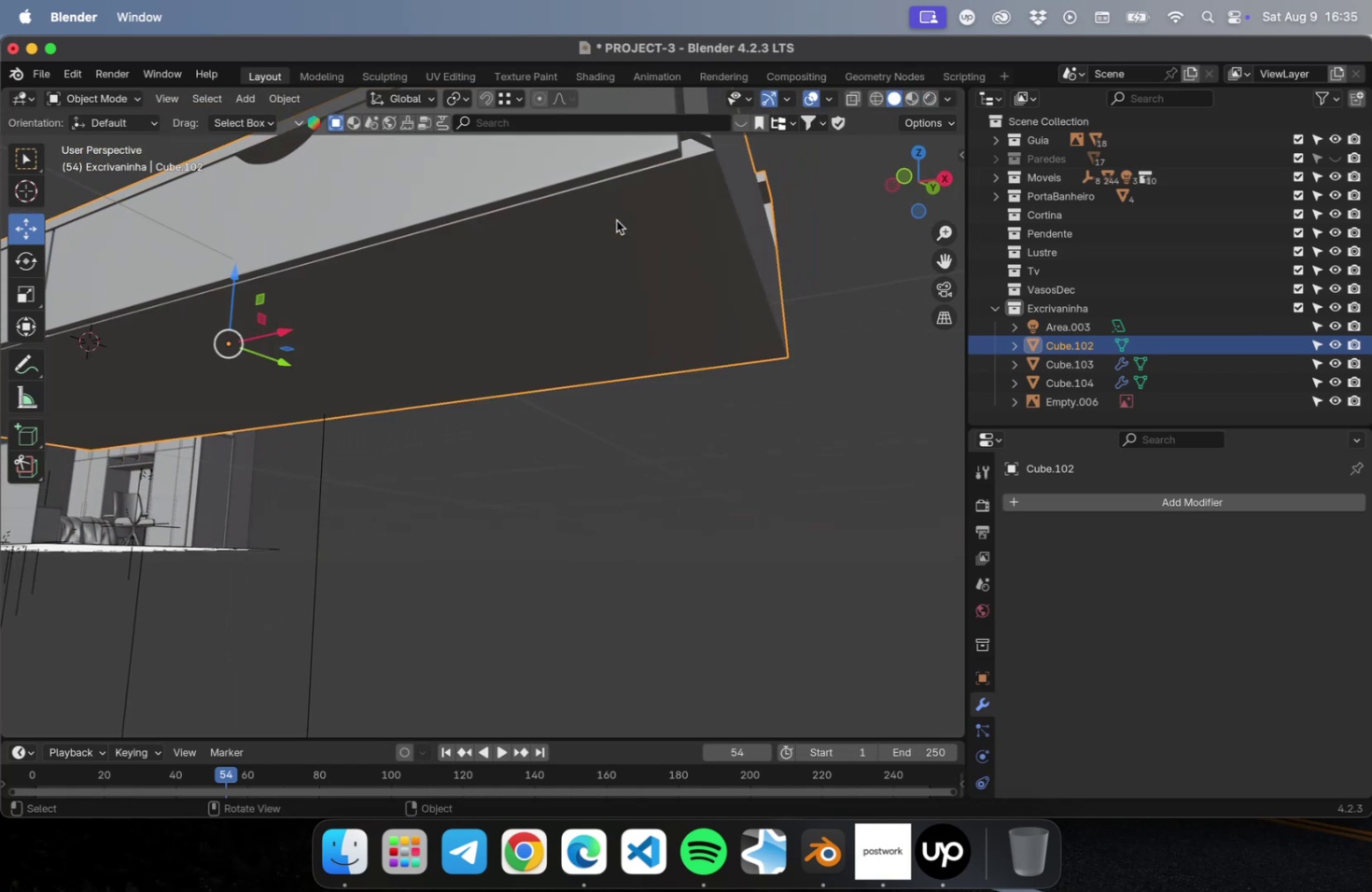 
key(Tab)
 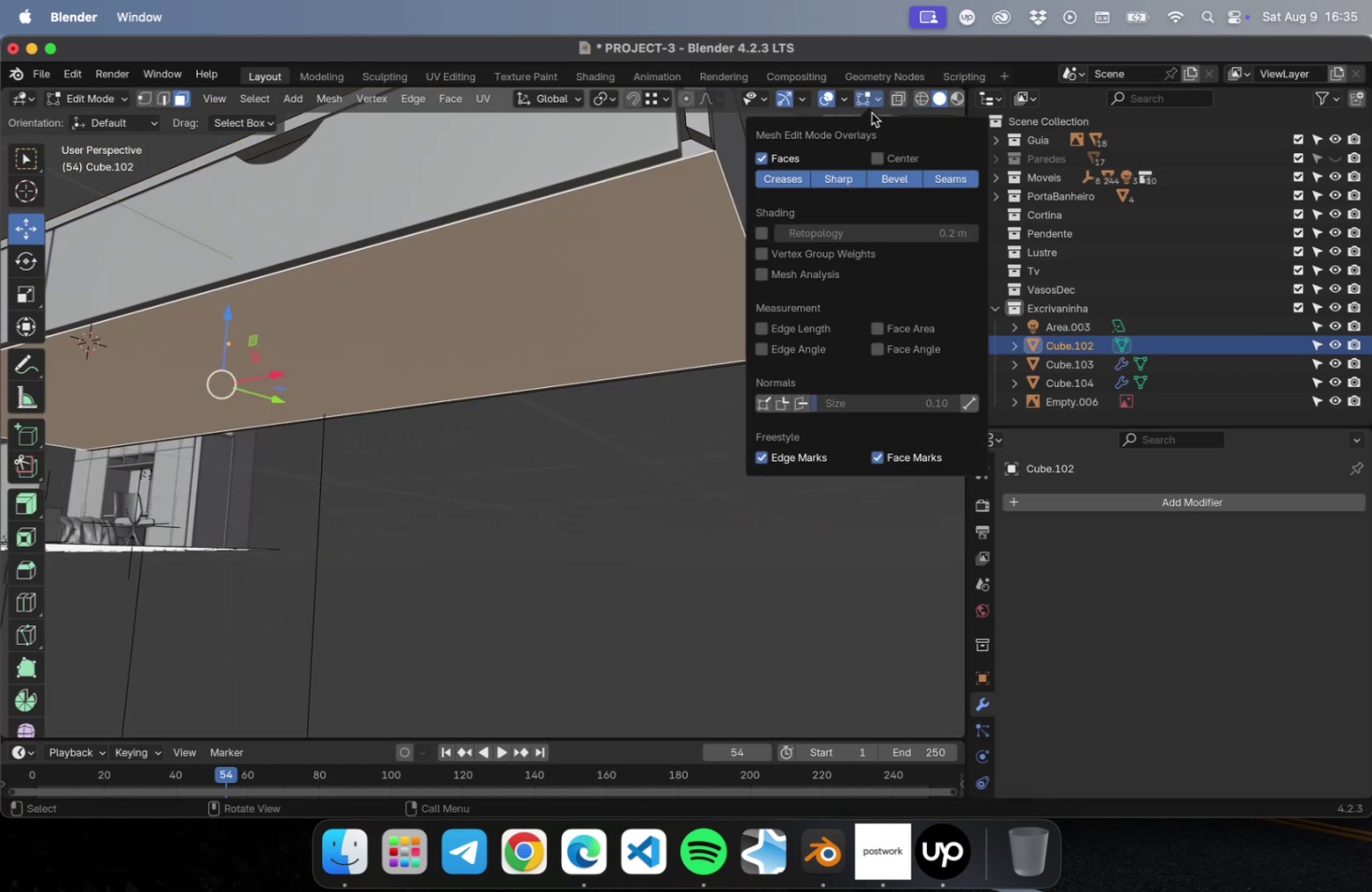 
left_click([899, 96])
 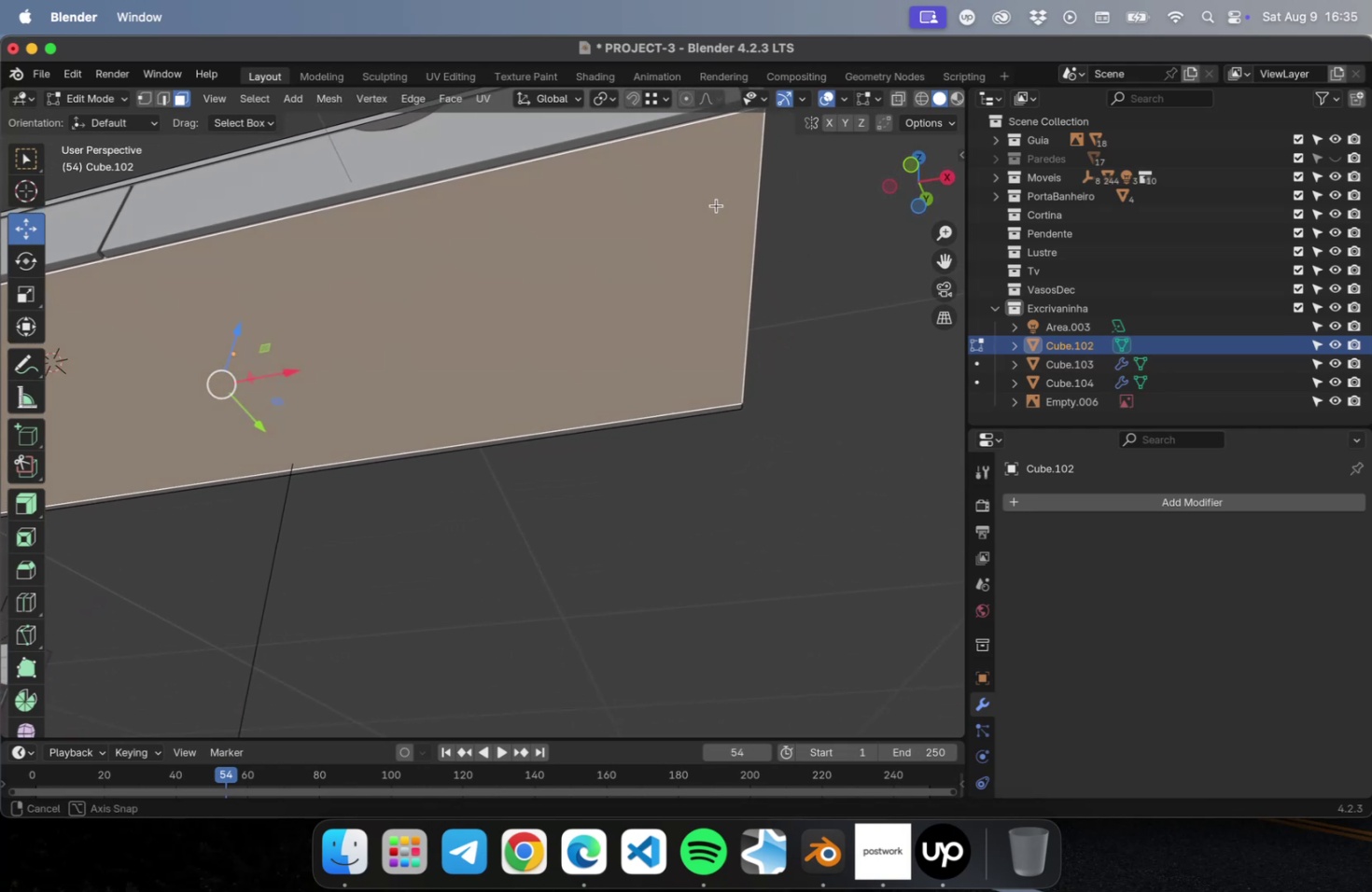 
wait(9.99)
 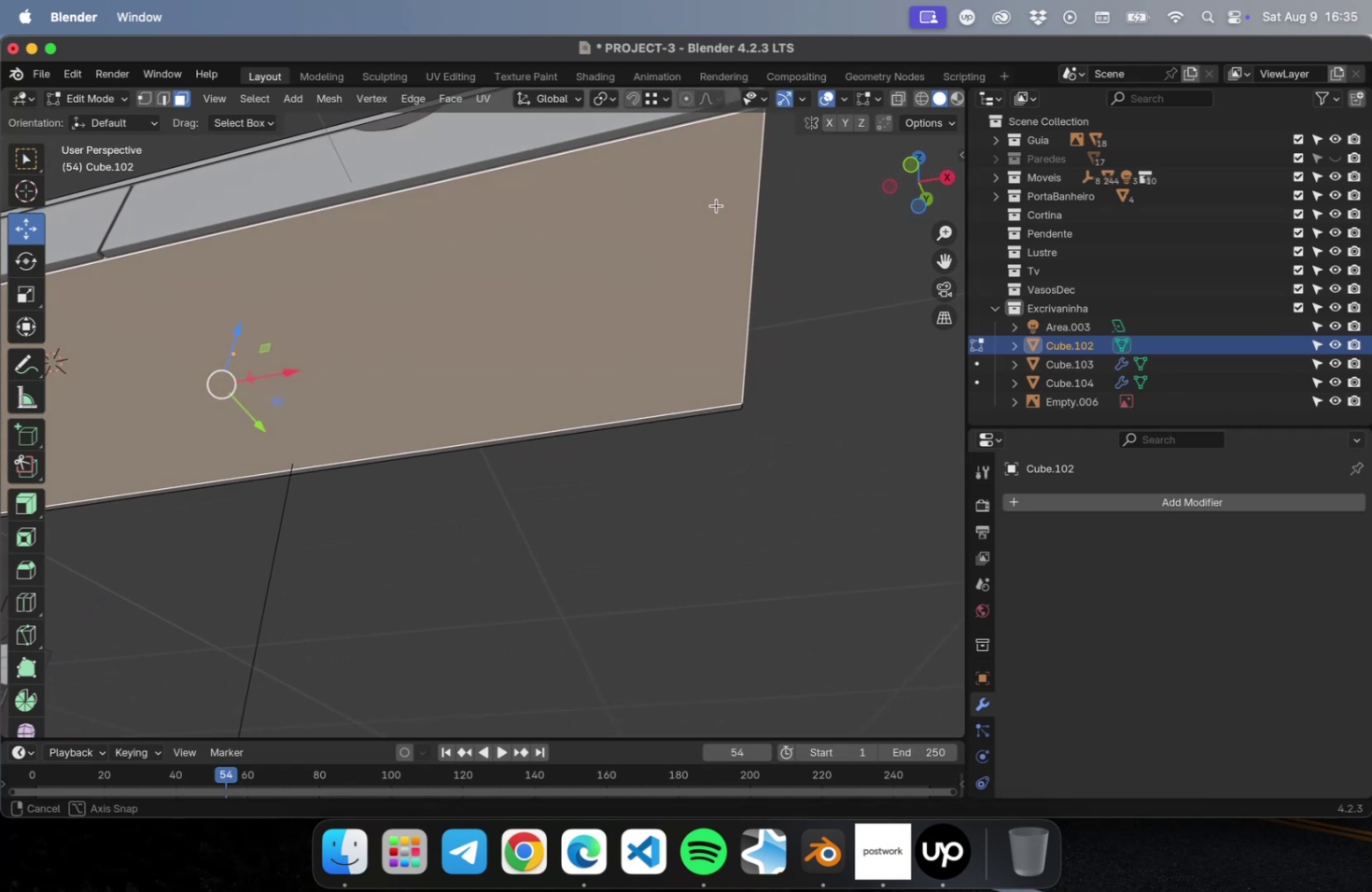 
key(Delete)
 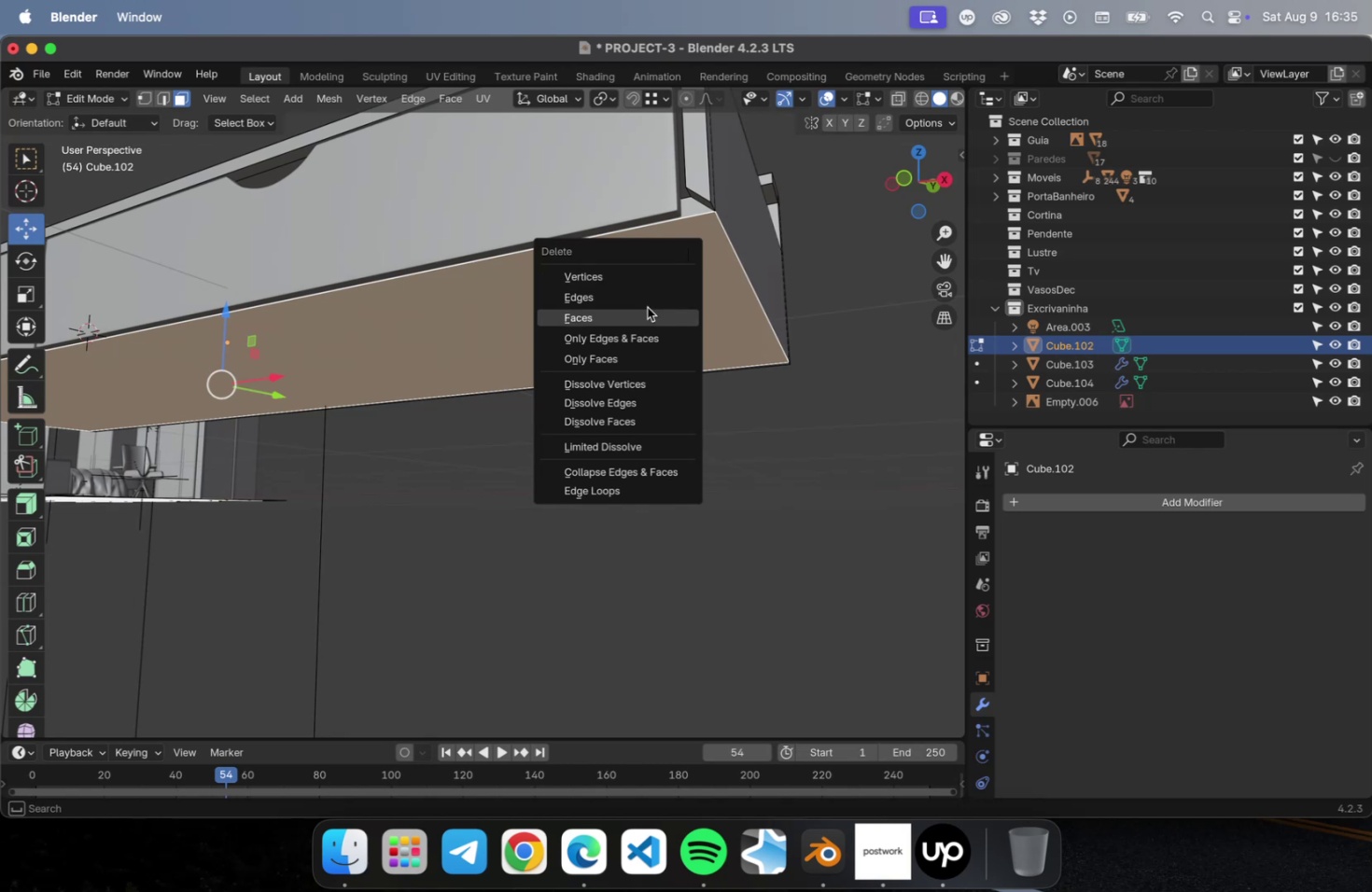 
left_click([647, 307])
 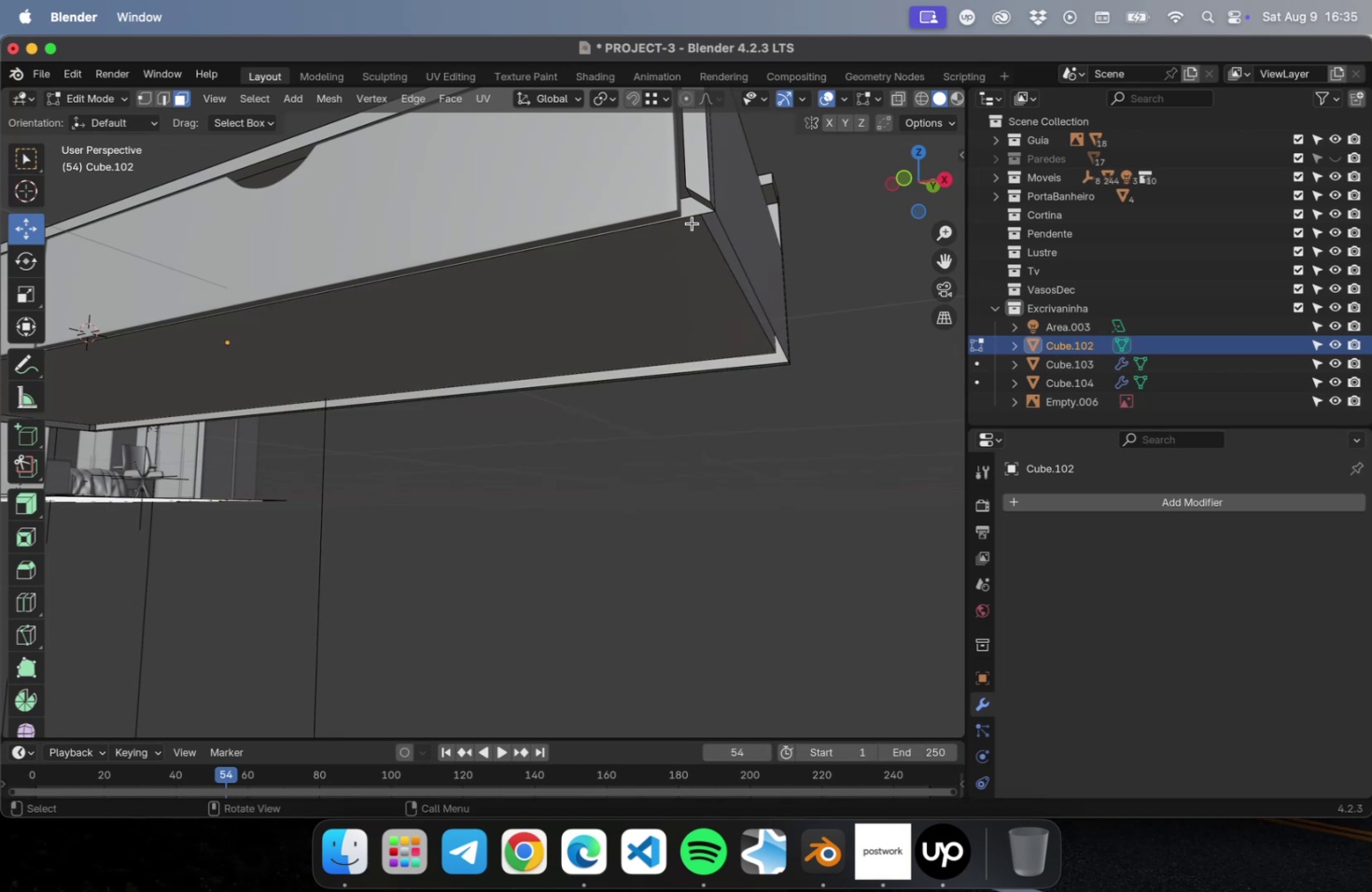 
left_click([693, 215])
 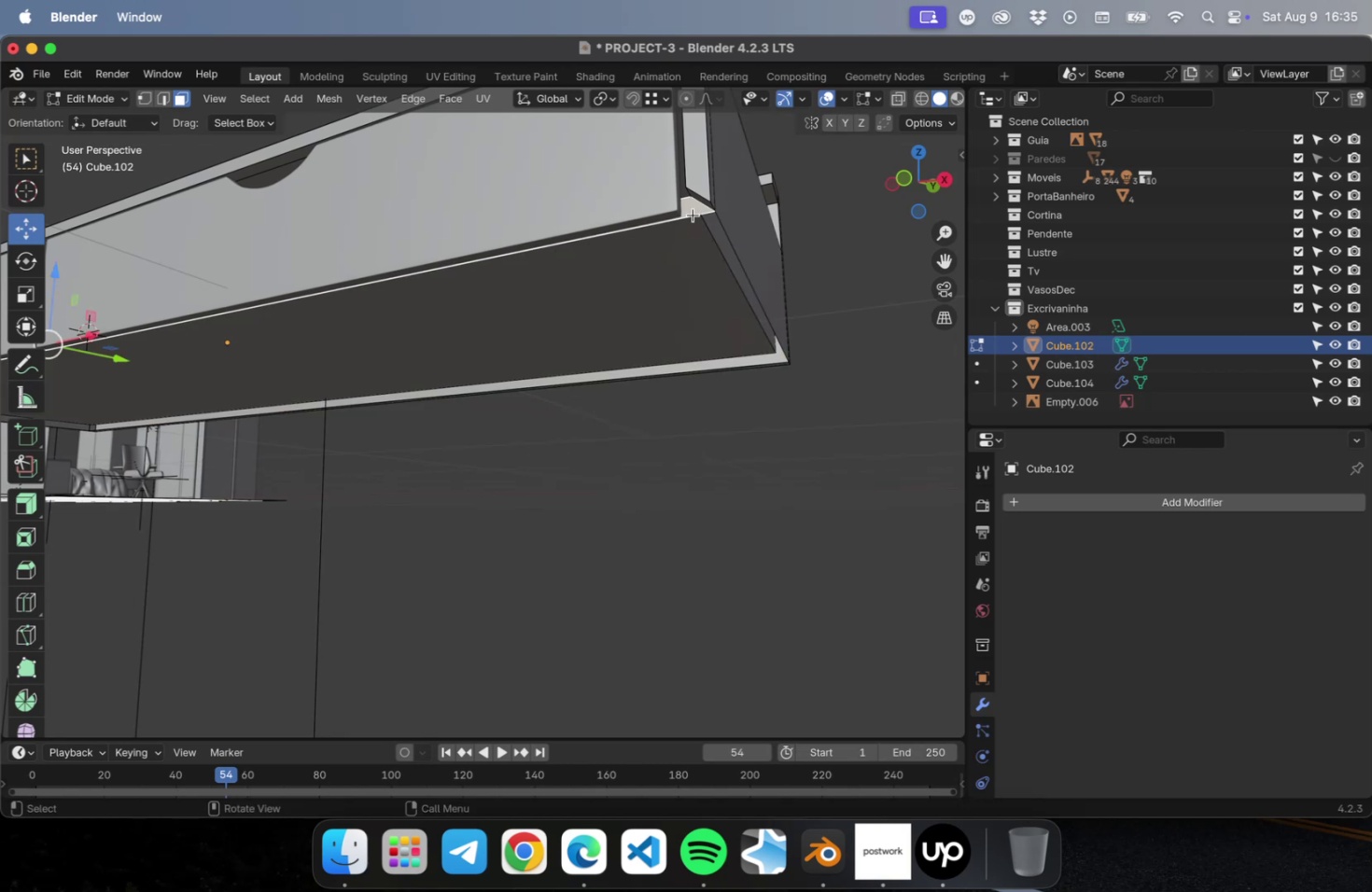 
key(Delete)
 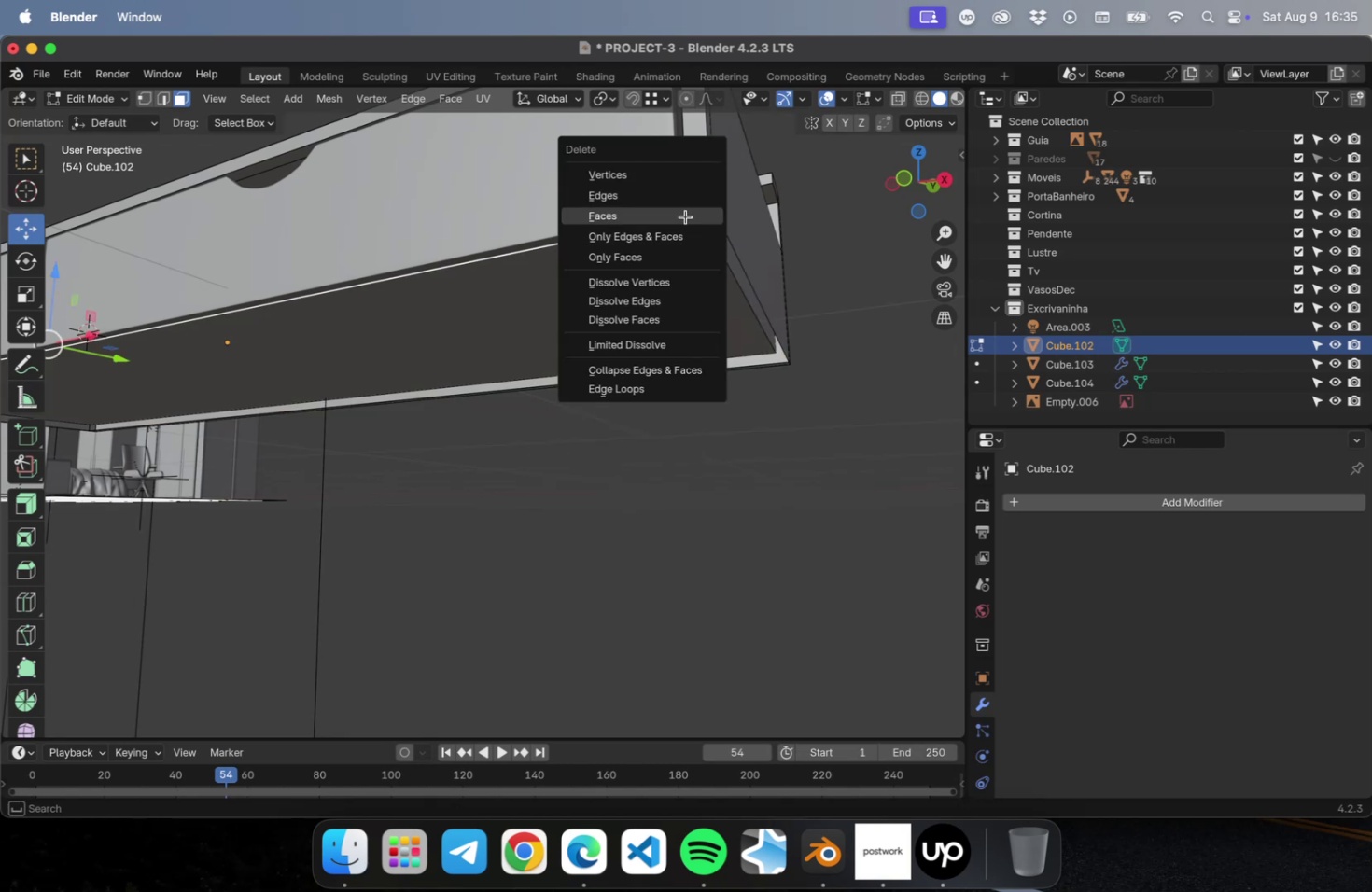 
double_click([663, 282])
 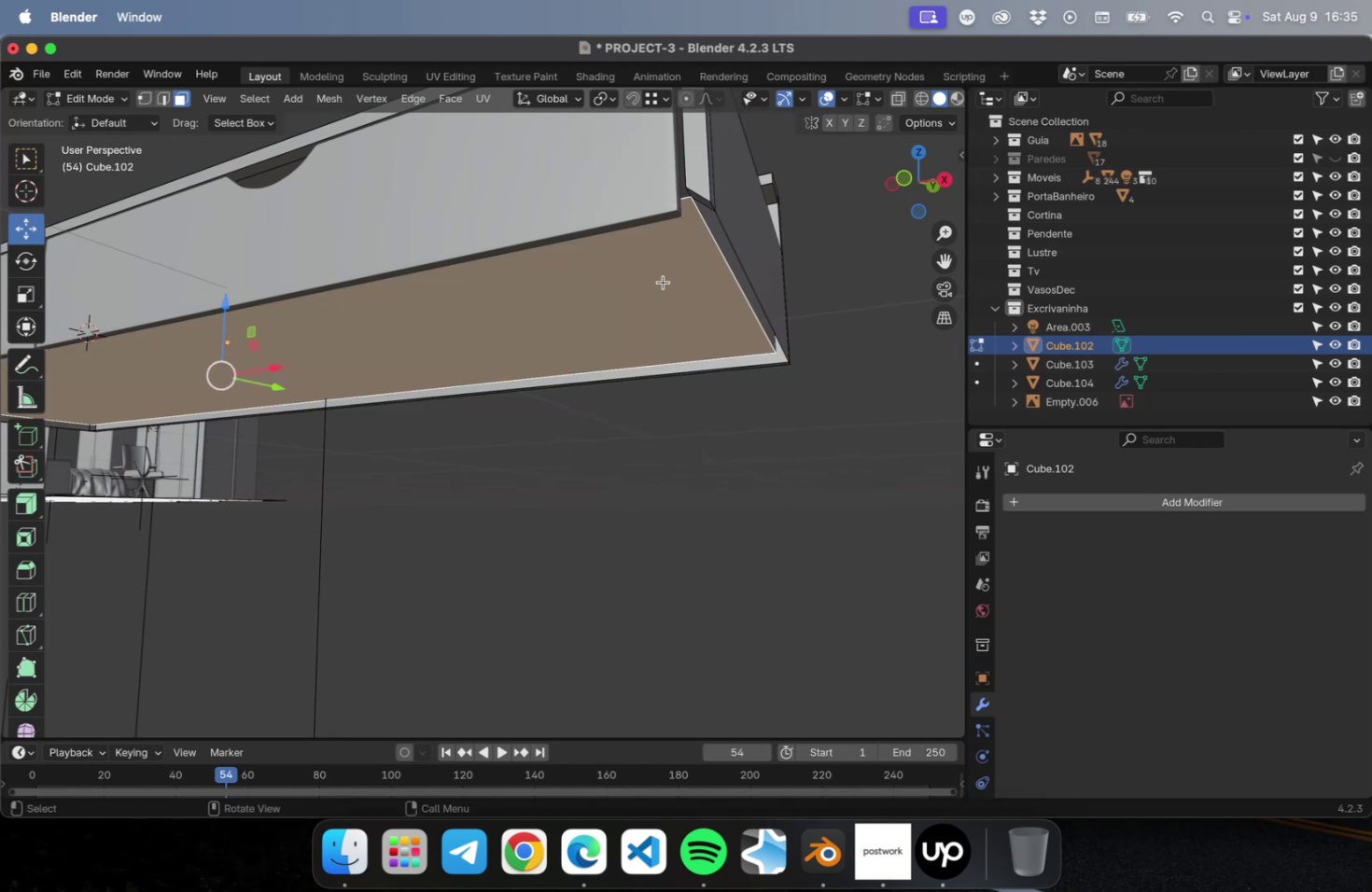 
key(Delete)
 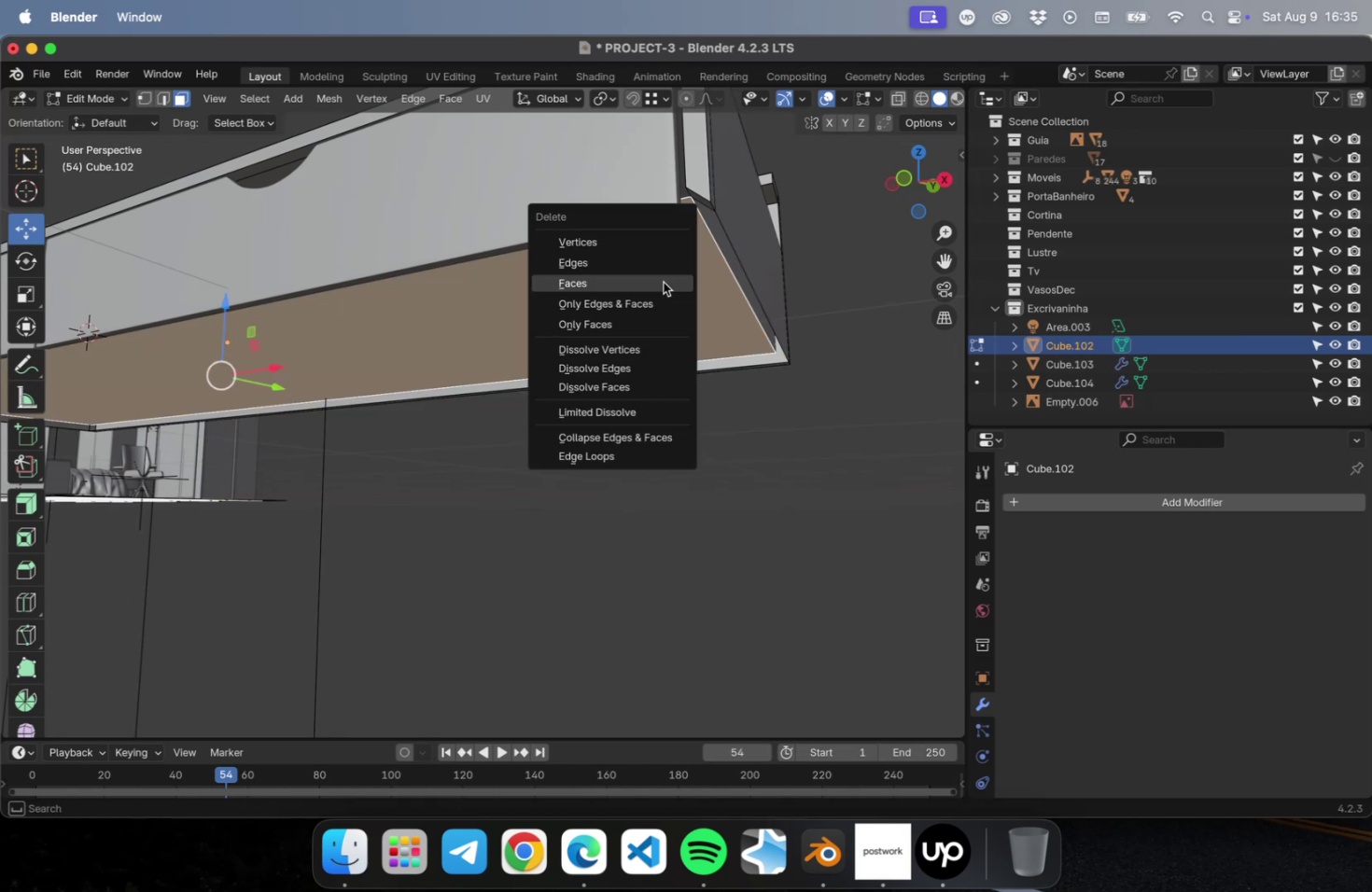 
left_click([663, 282])
 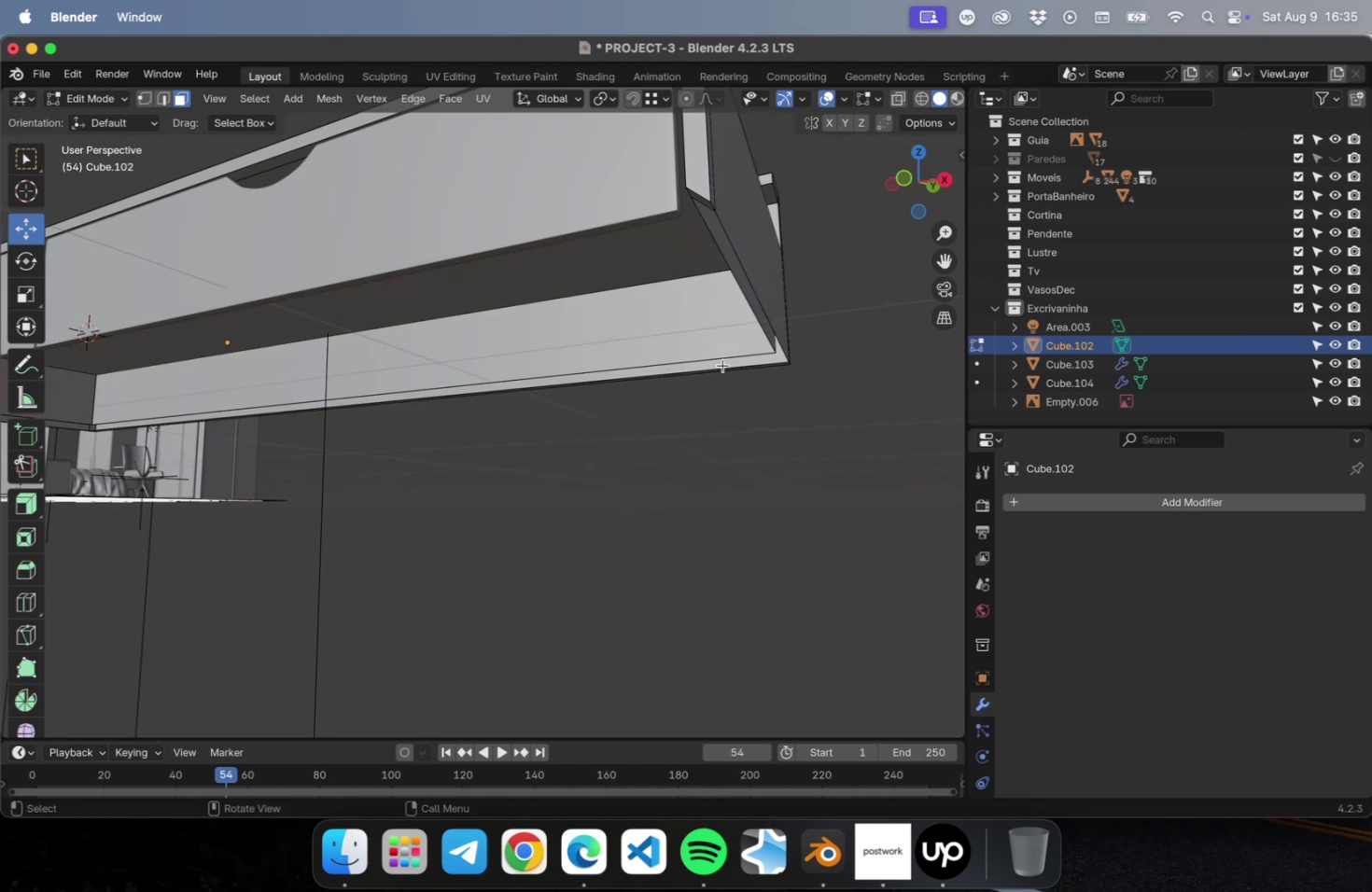 
left_click([722, 365])
 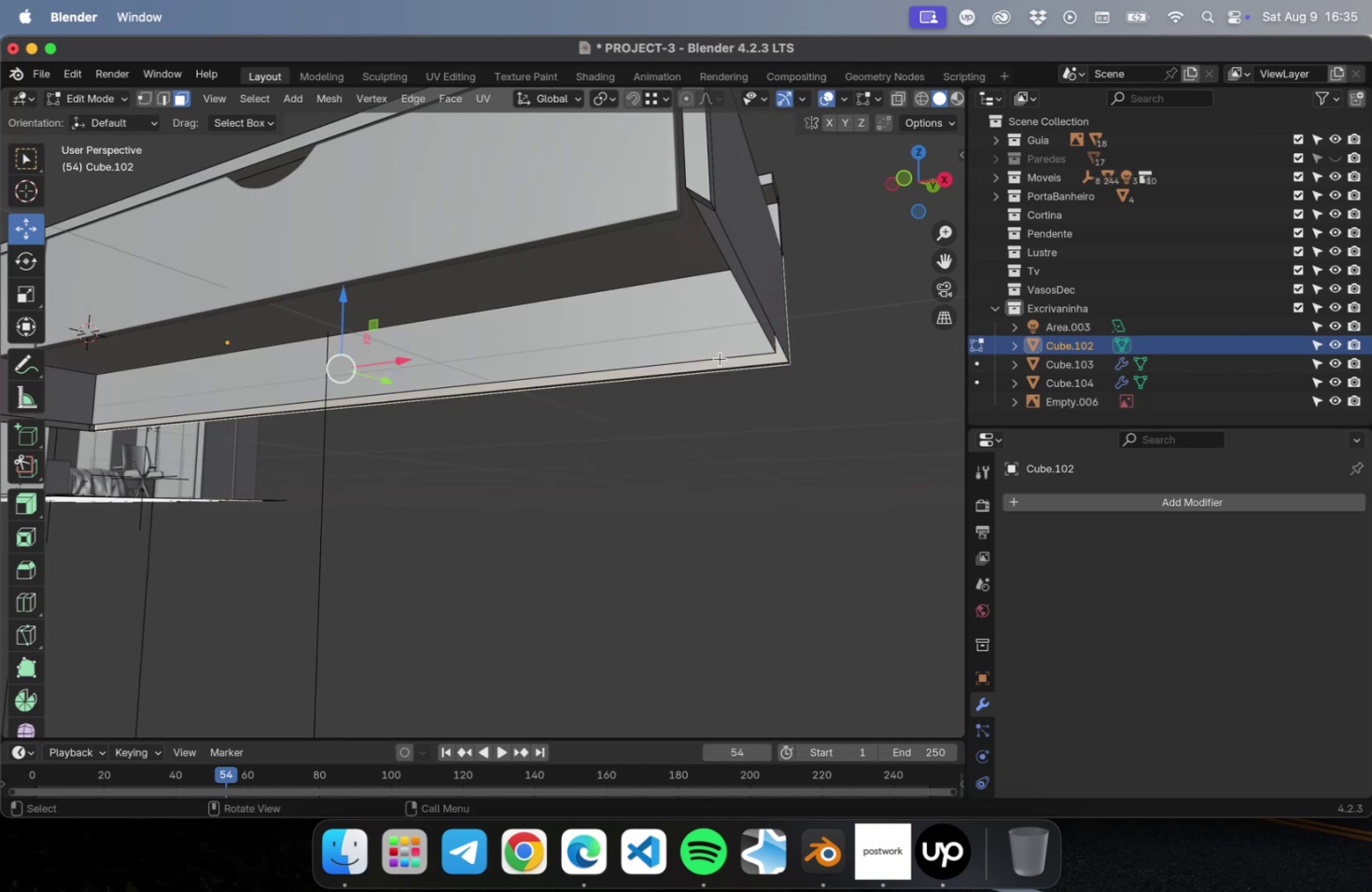 
left_click([720, 358])
 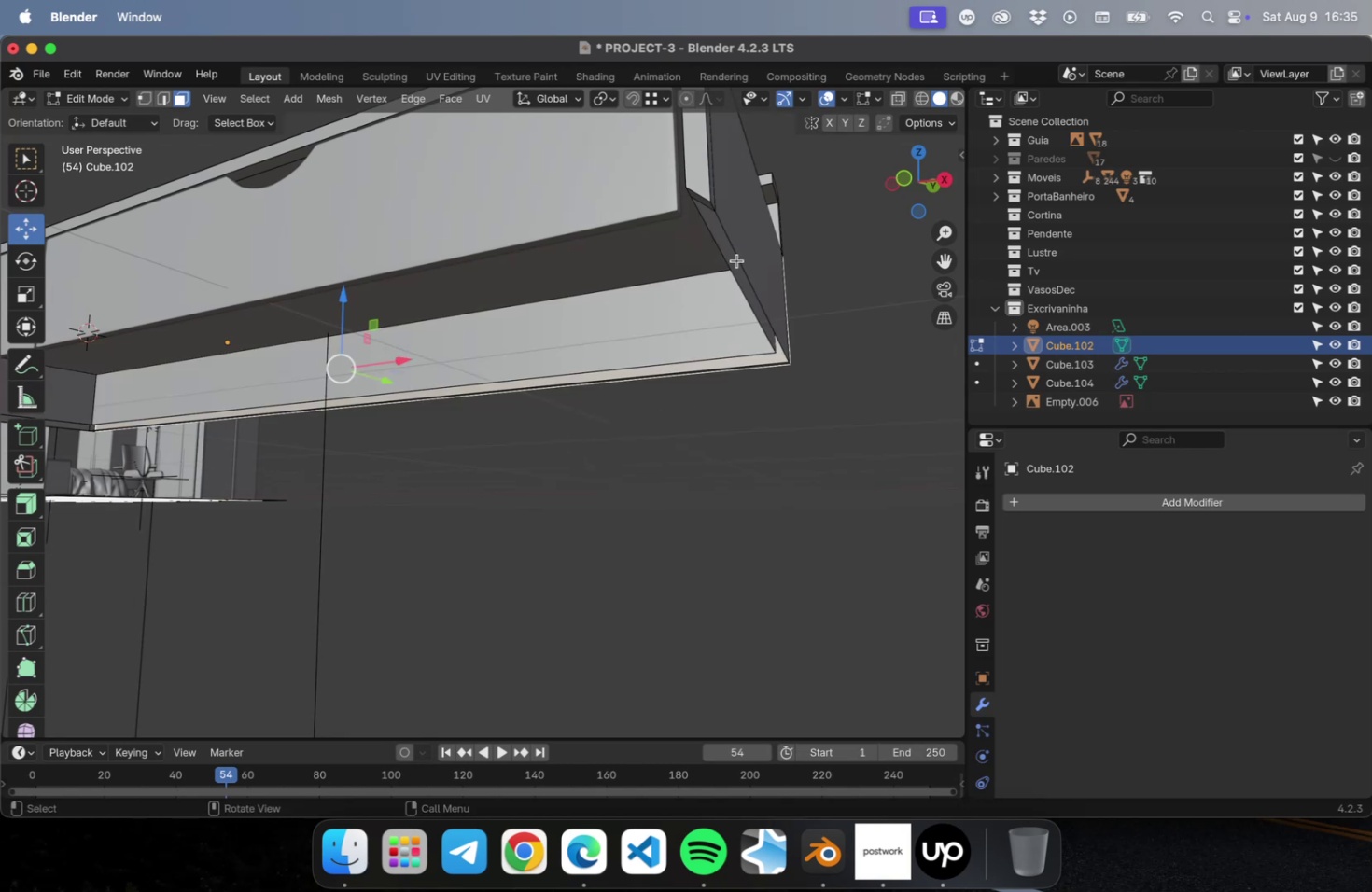 
left_click([729, 257])
 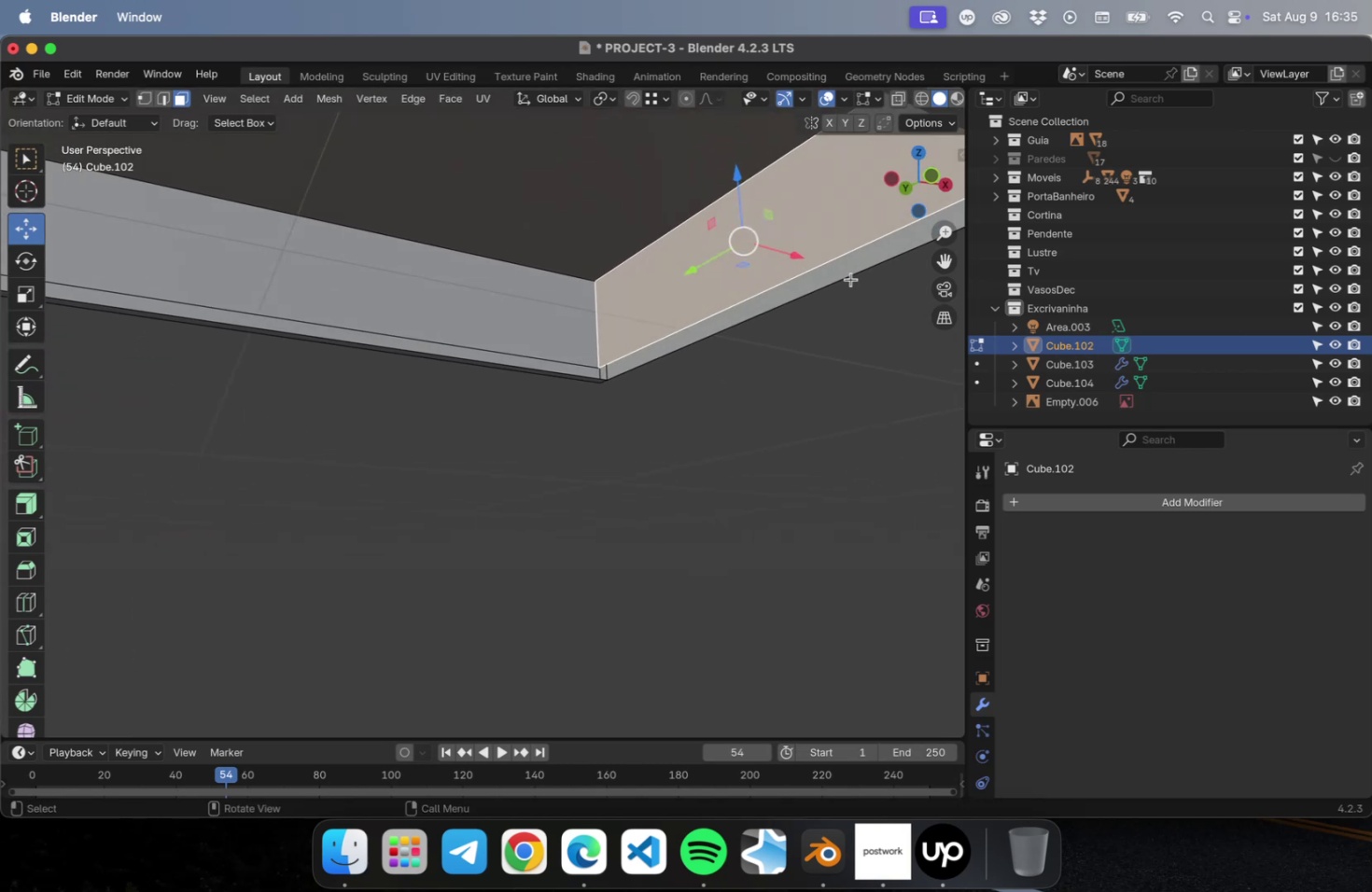 
left_click([836, 279])
 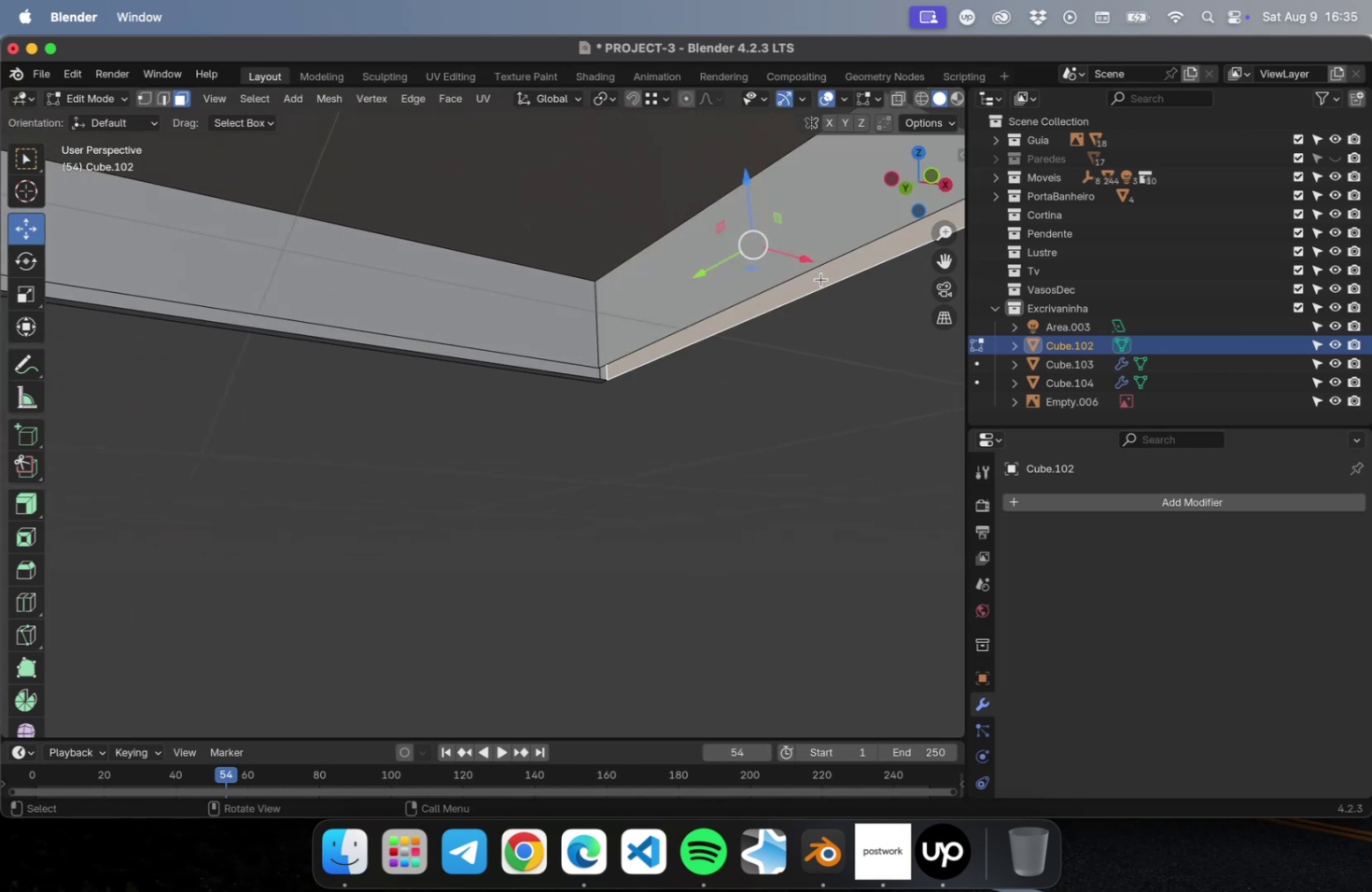 
scroll: coordinate [687, 271], scroll_direction: down, amount: 4.0
 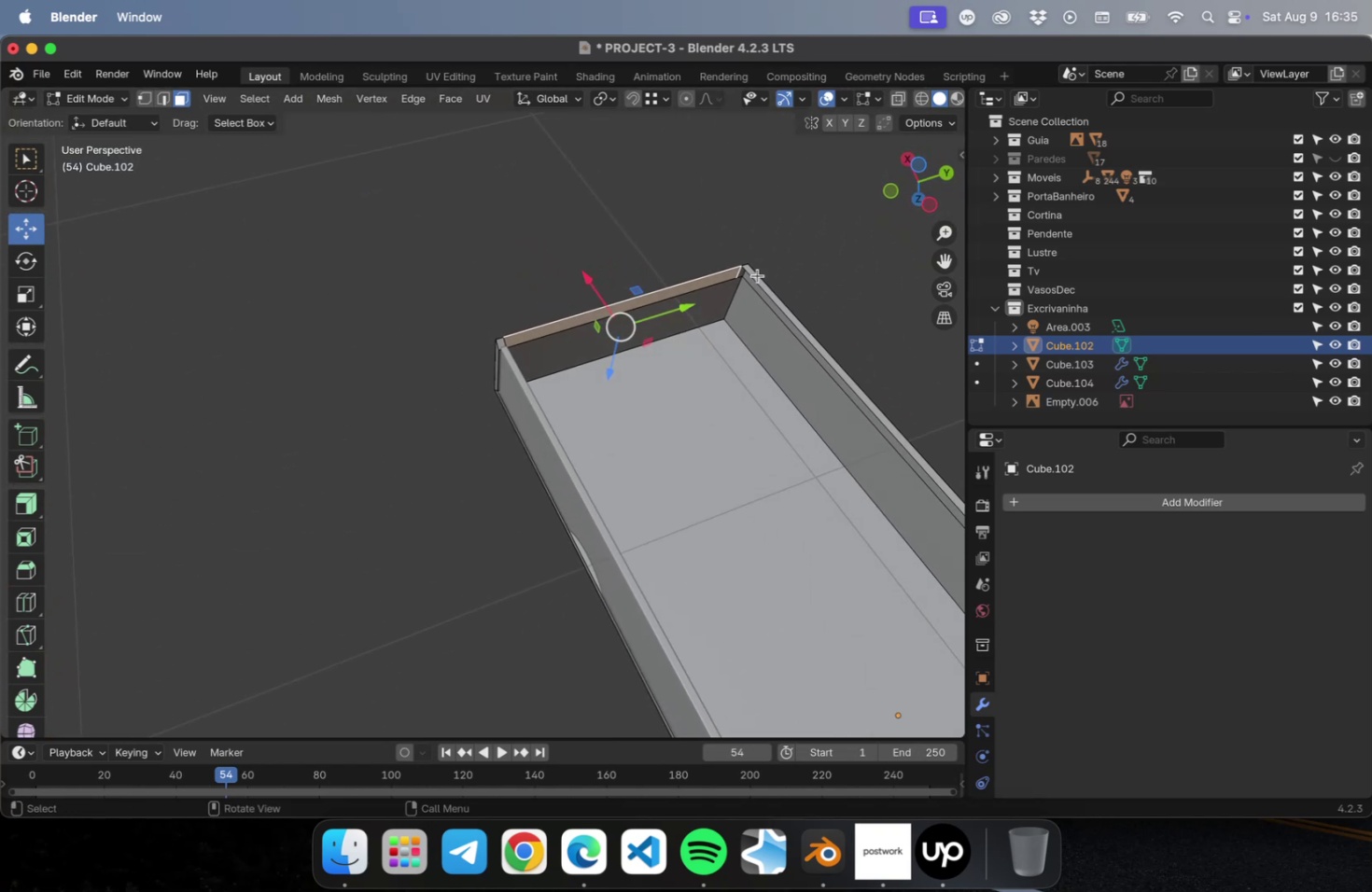 
wait(5.04)
 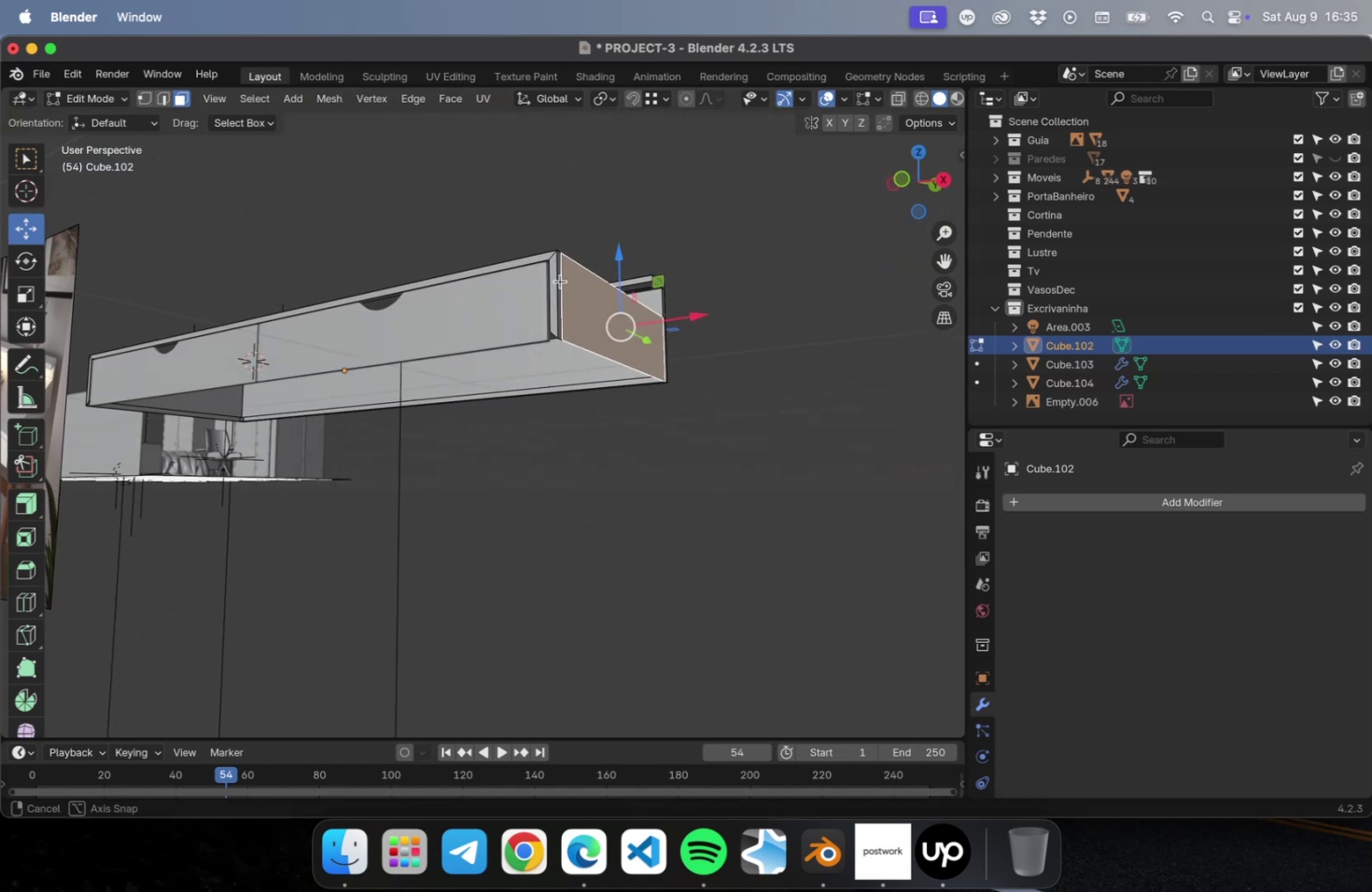 
scroll: coordinate [751, 277], scroll_direction: up, amount: 10.0
 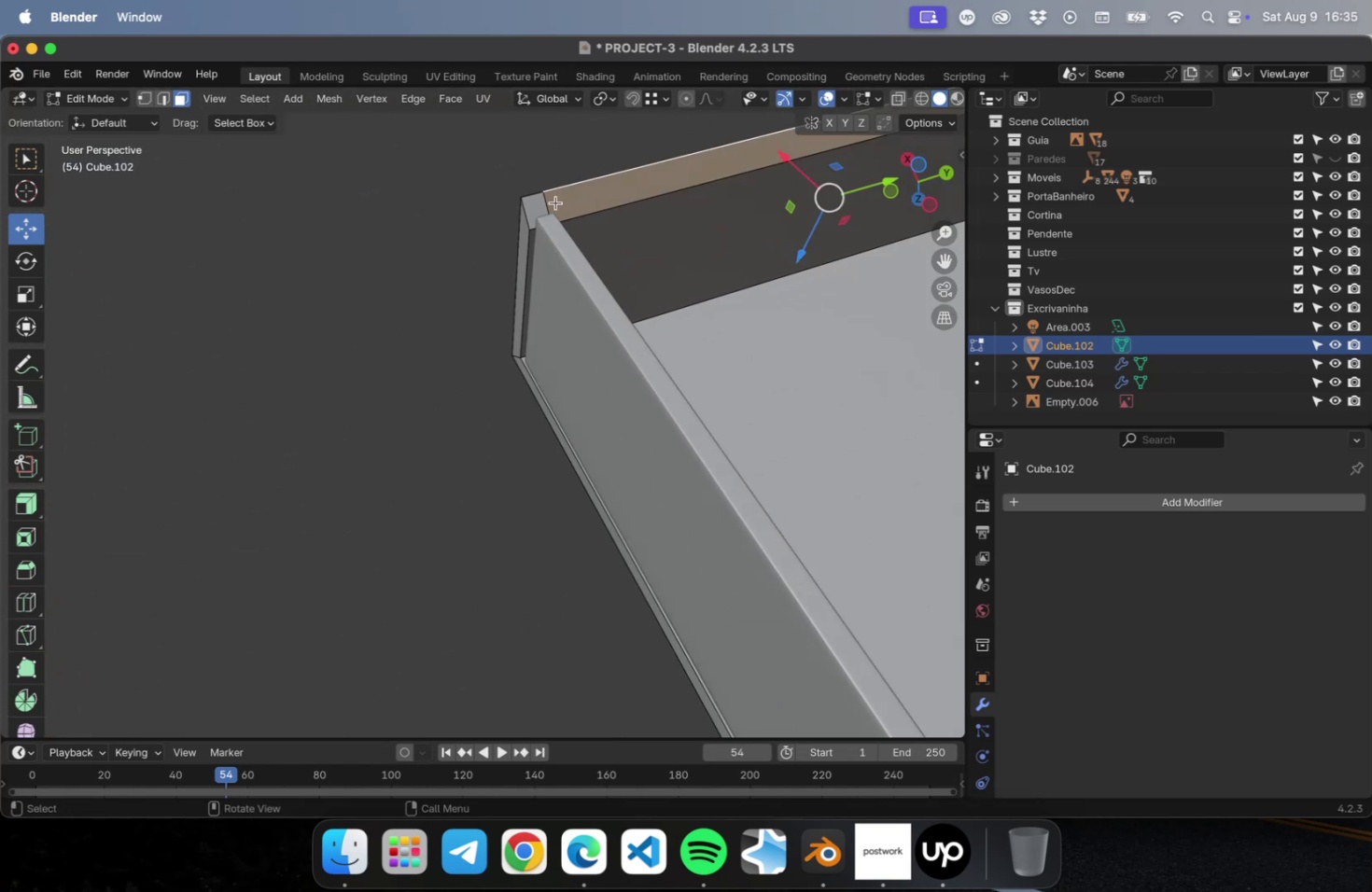 
left_click([538, 201])
 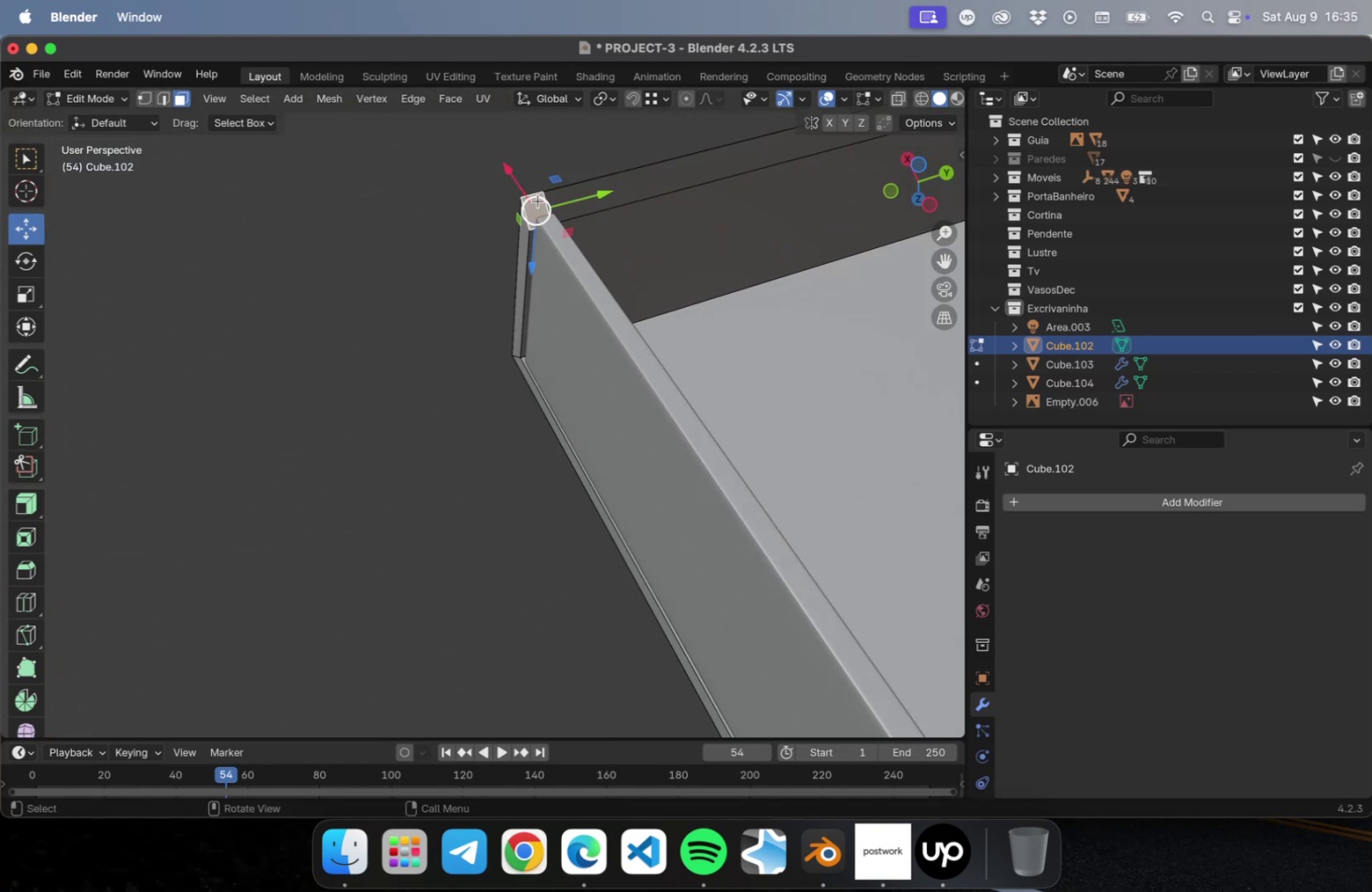 
key(Delete)
 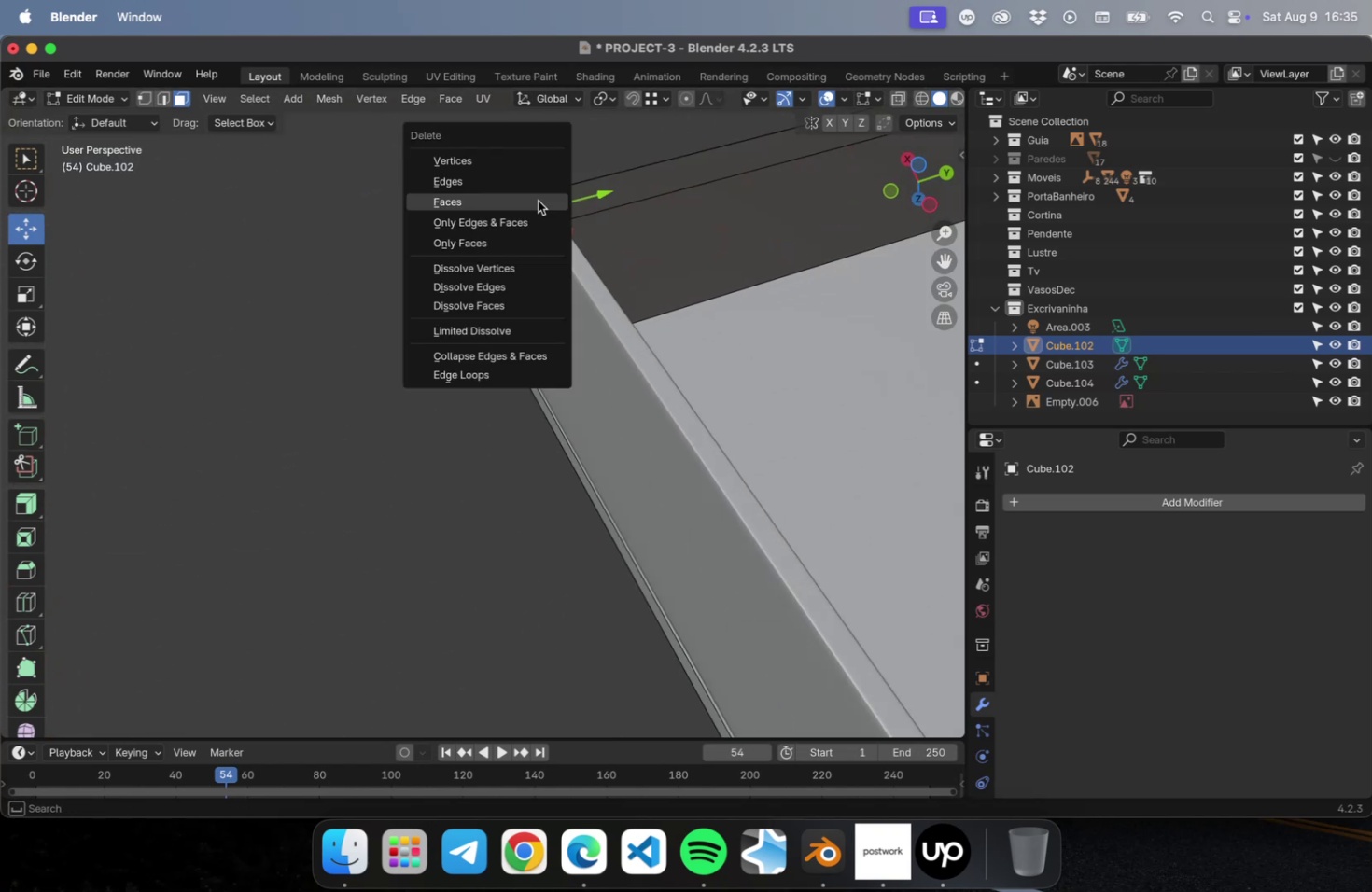 
left_click([538, 201])
 